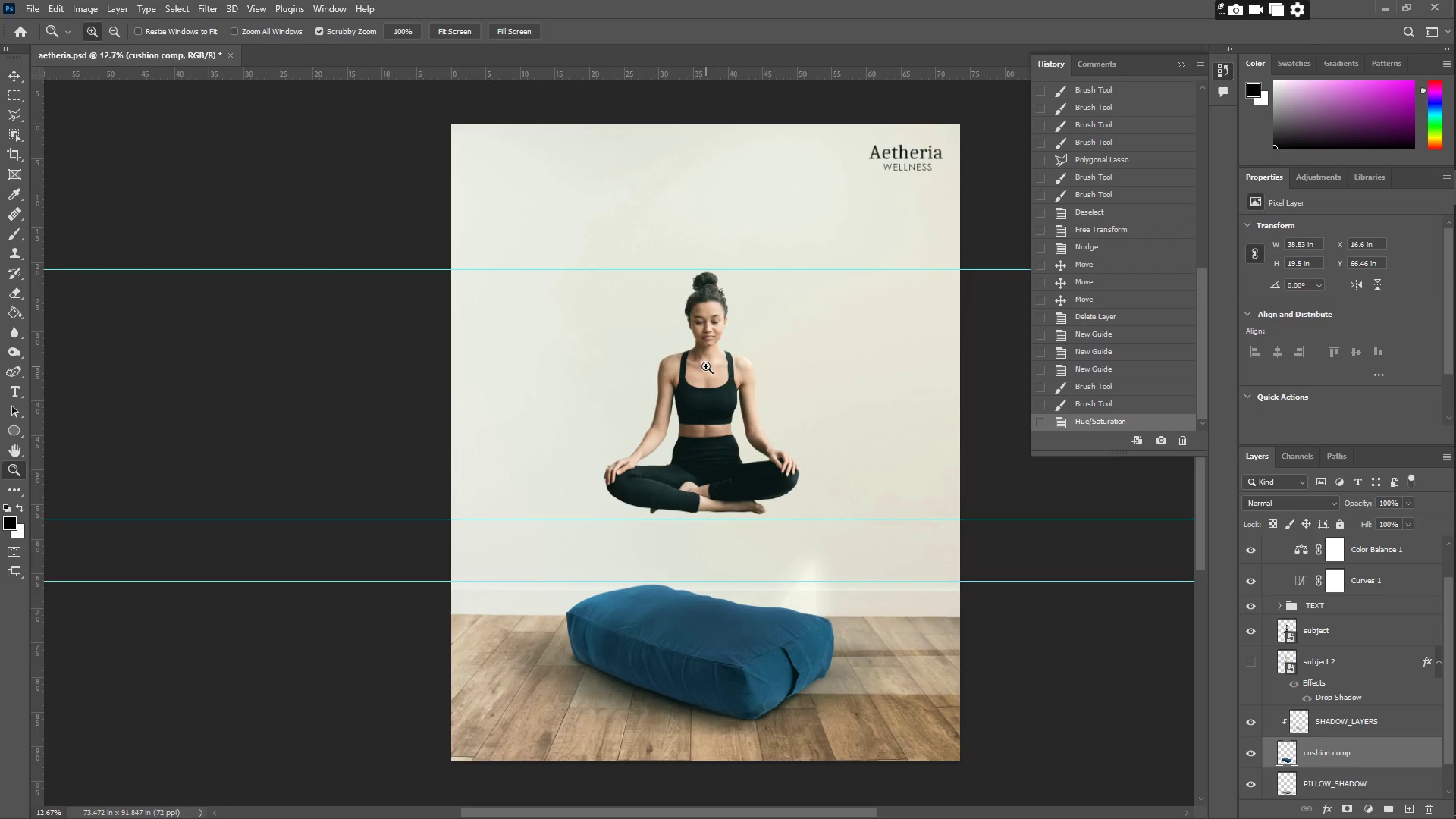 
scroll: coordinate [702, 370], scroll_direction: up, amount: 13.0
 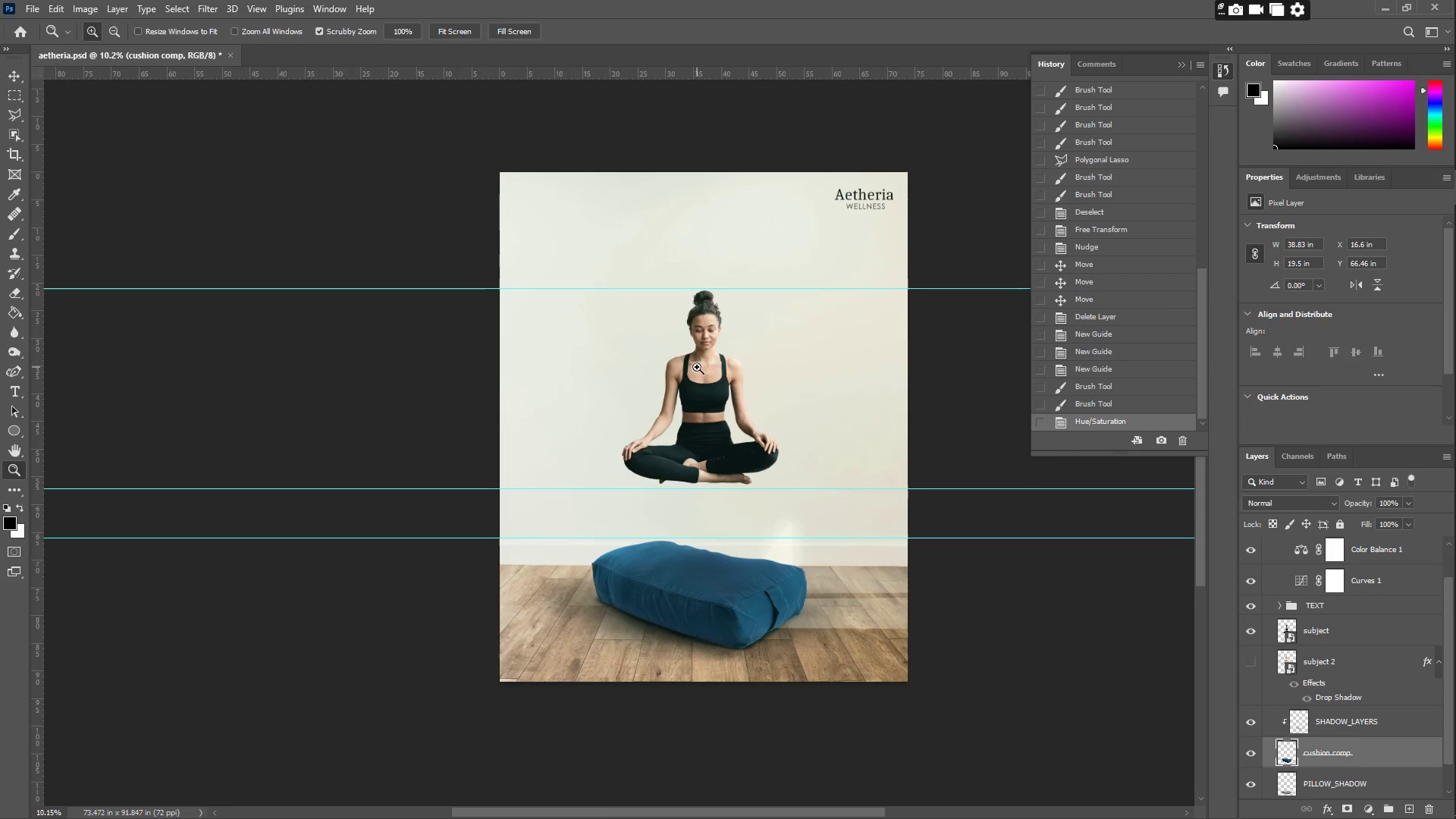 
wait(36.41)
 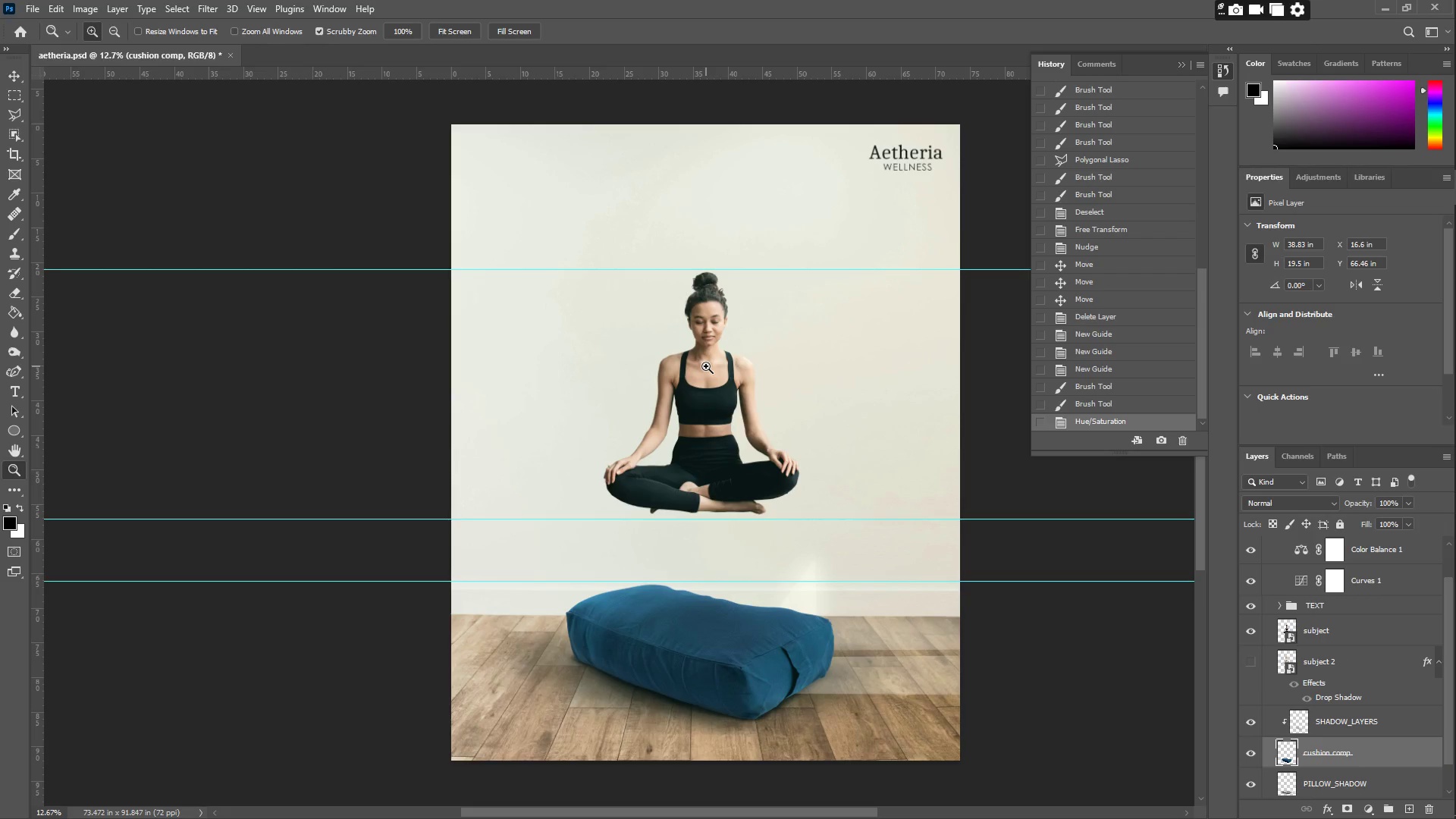 
left_click_drag(start_coordinate=[700, 490], to_coordinate=[681, 479])
 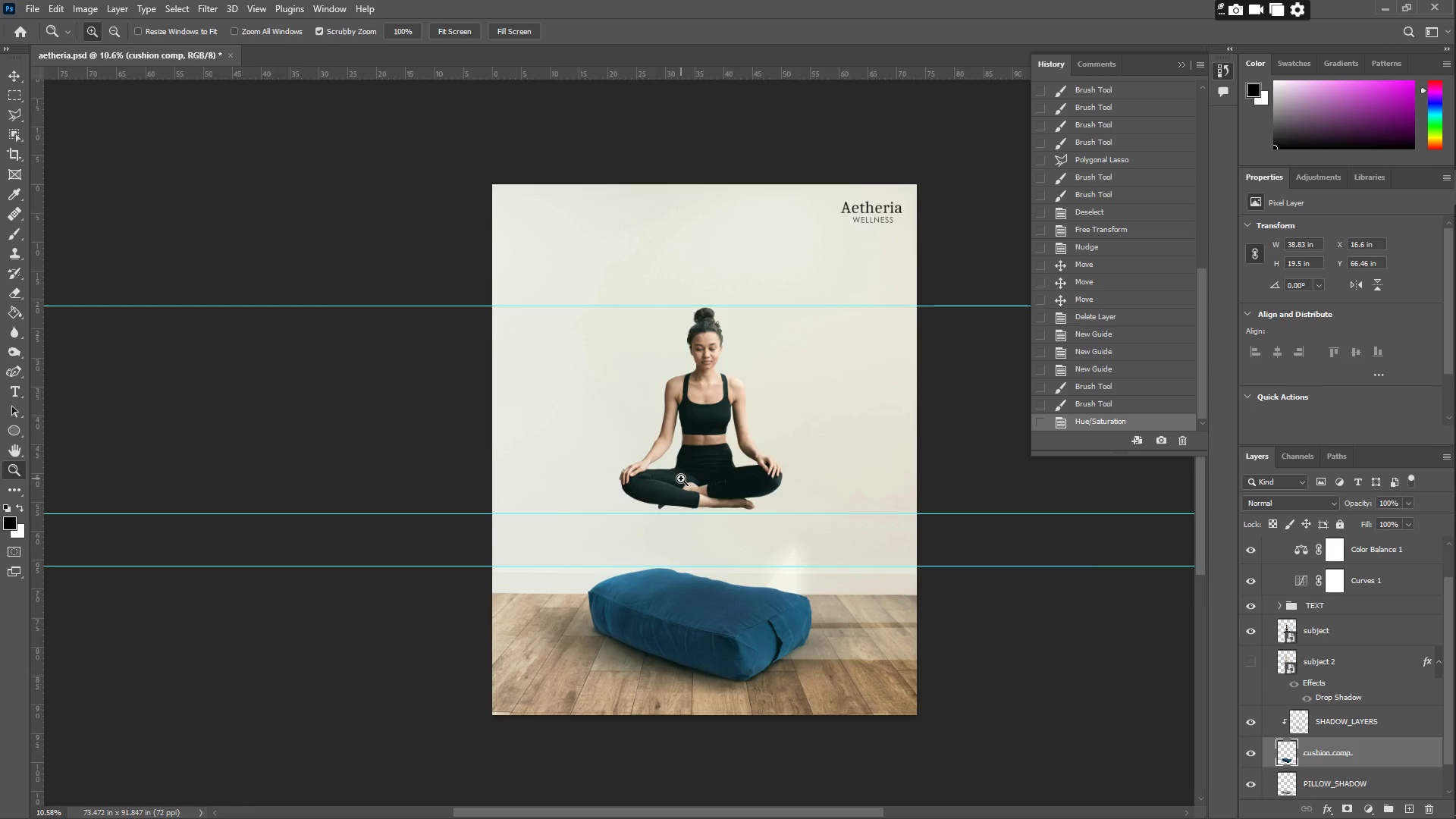 
wait(5.05)
 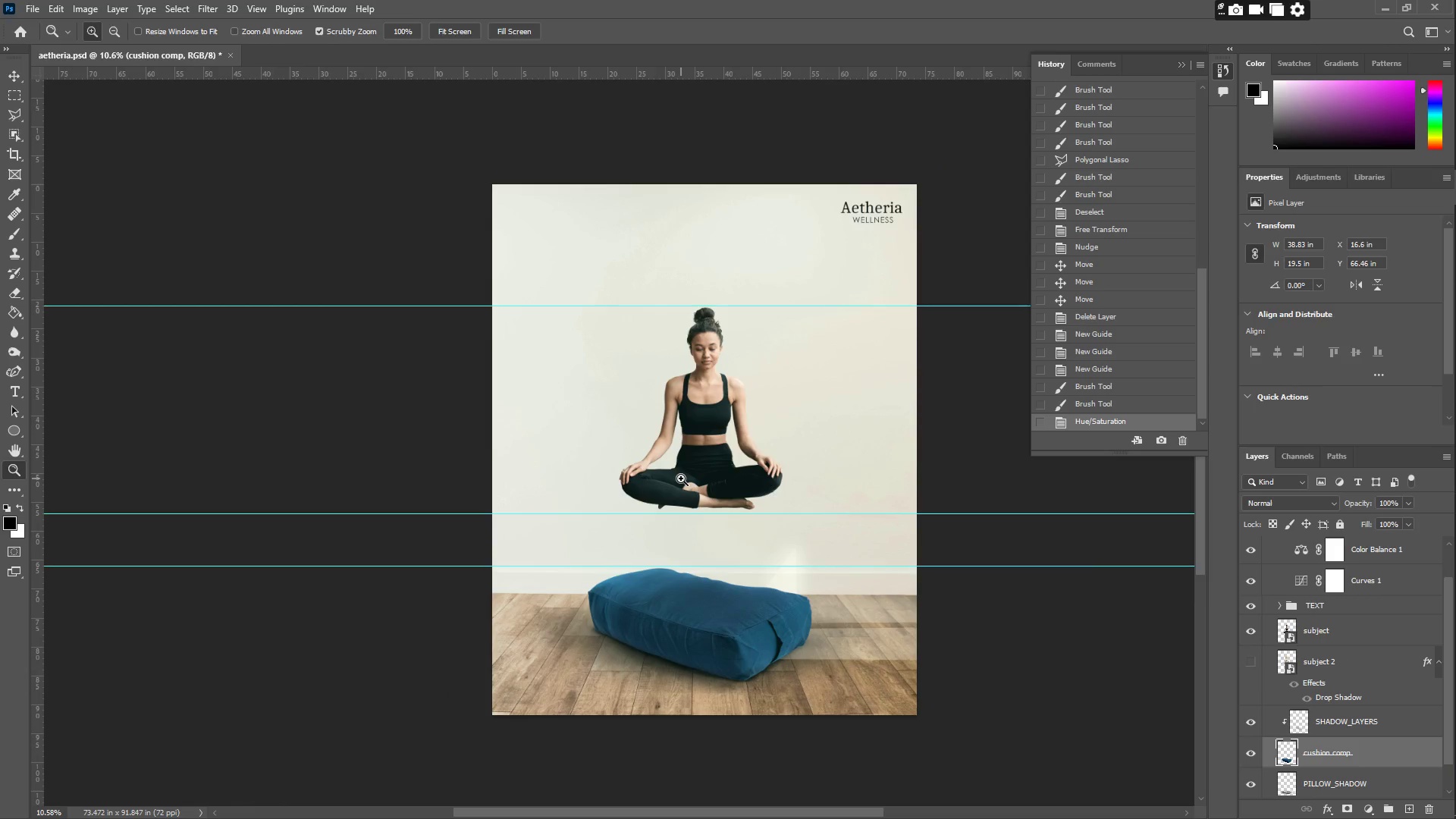 
mouse_move([1435, 265])
 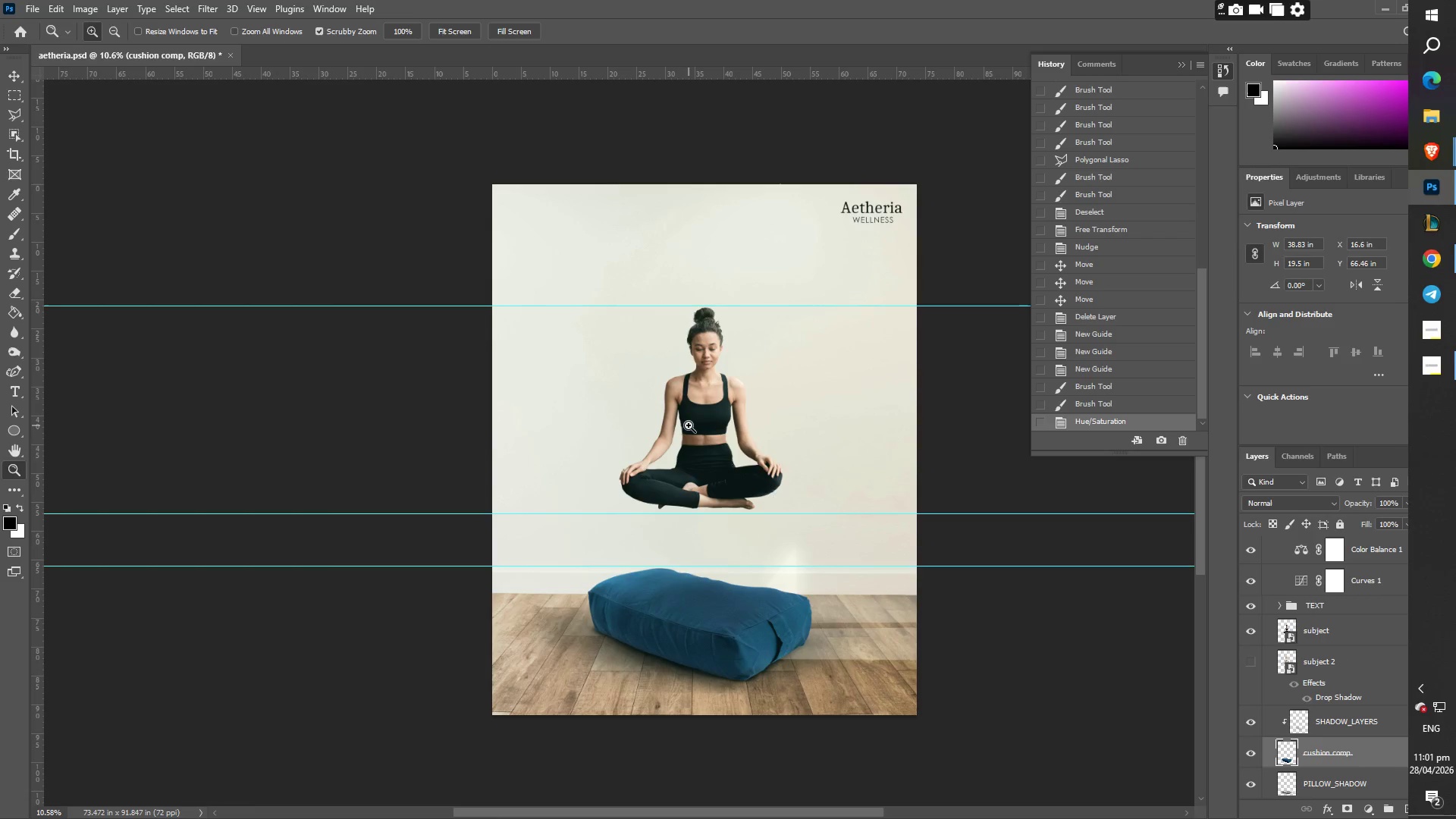 
left_click_drag(start_coordinate=[704, 430], to_coordinate=[726, 433])
 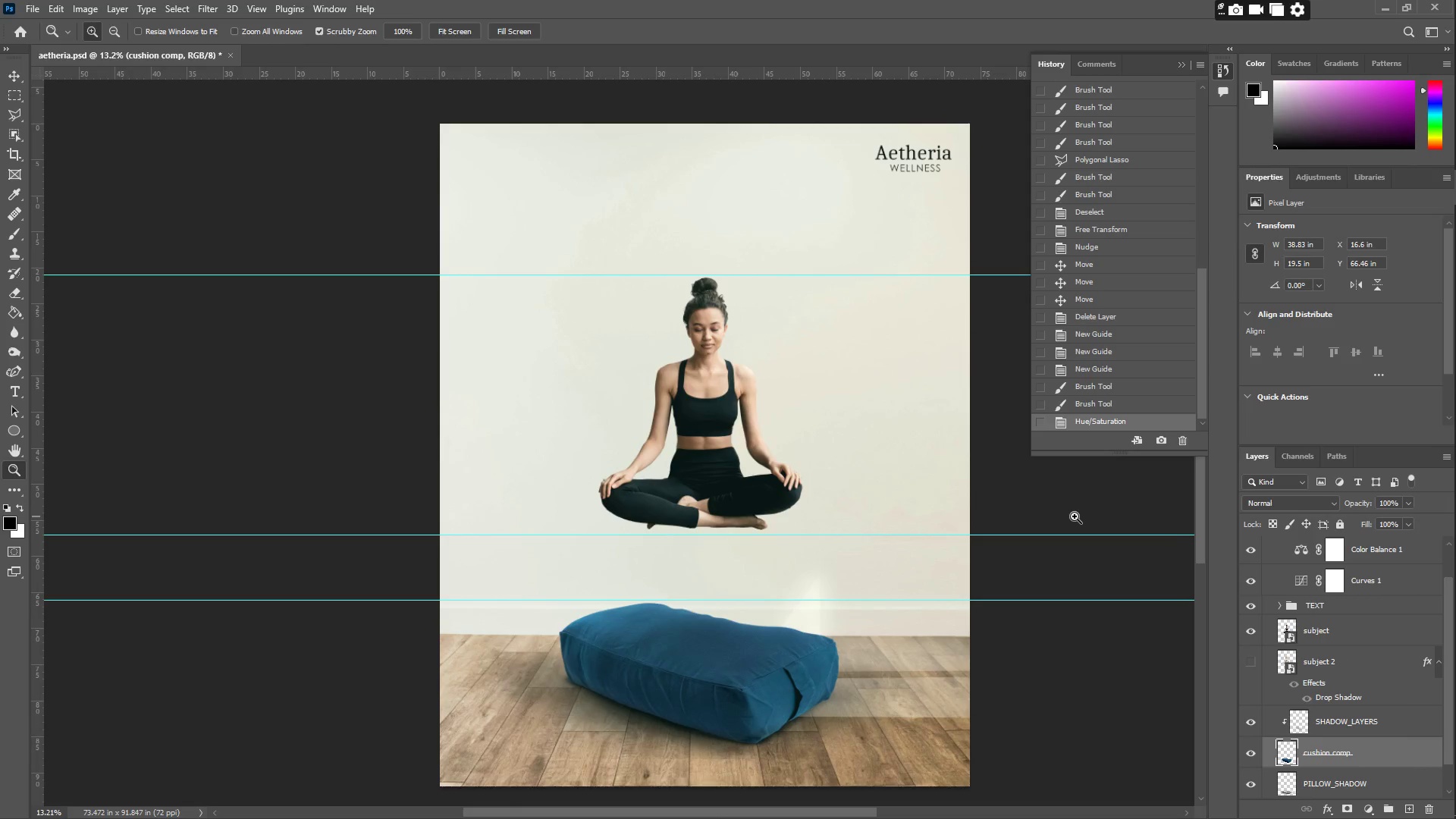 
scroll: coordinate [1272, 749], scroll_direction: down, amount: 1.0
 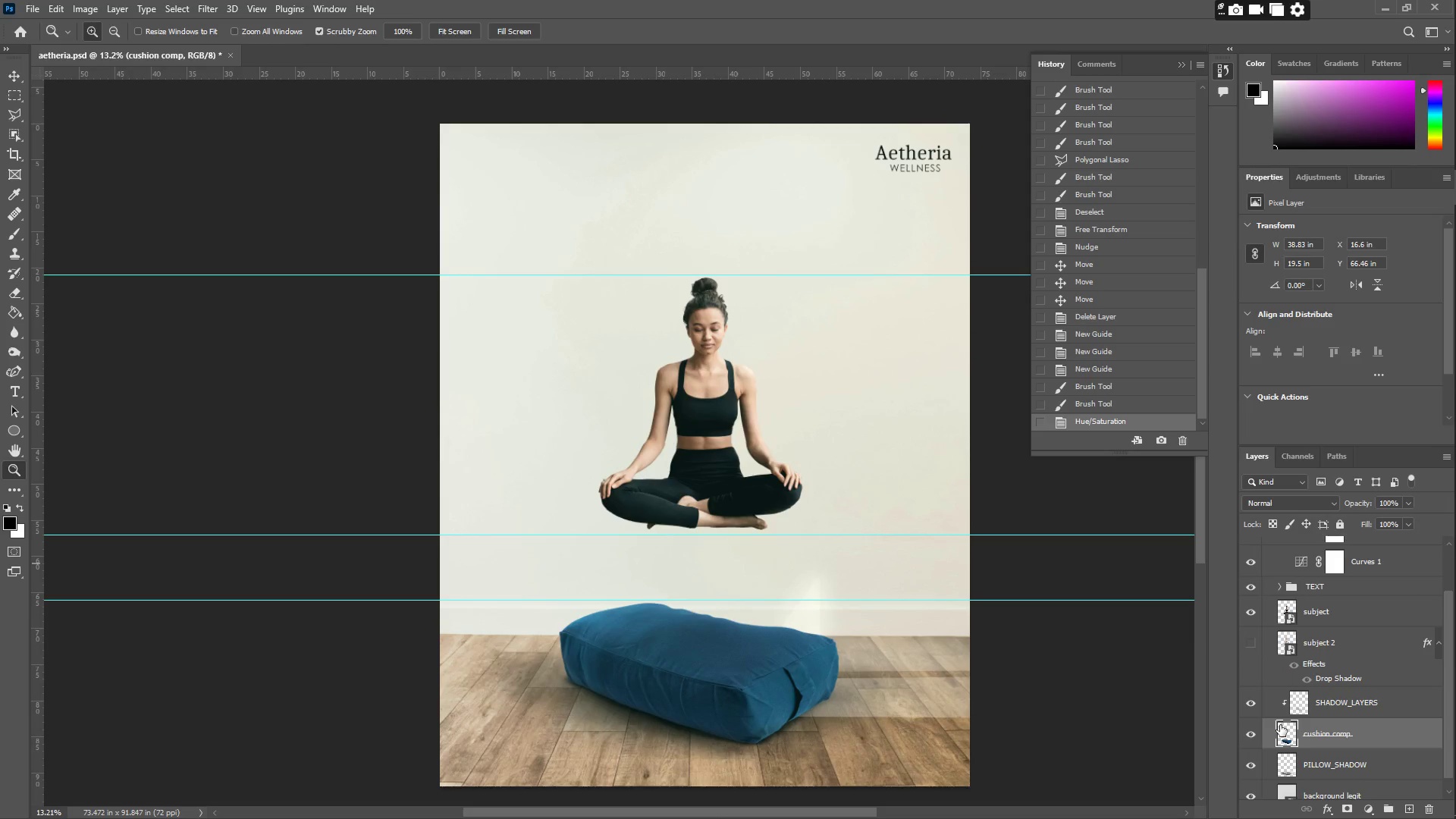 
scroll: coordinate [1280, 725], scroll_direction: up, amount: 1.0
 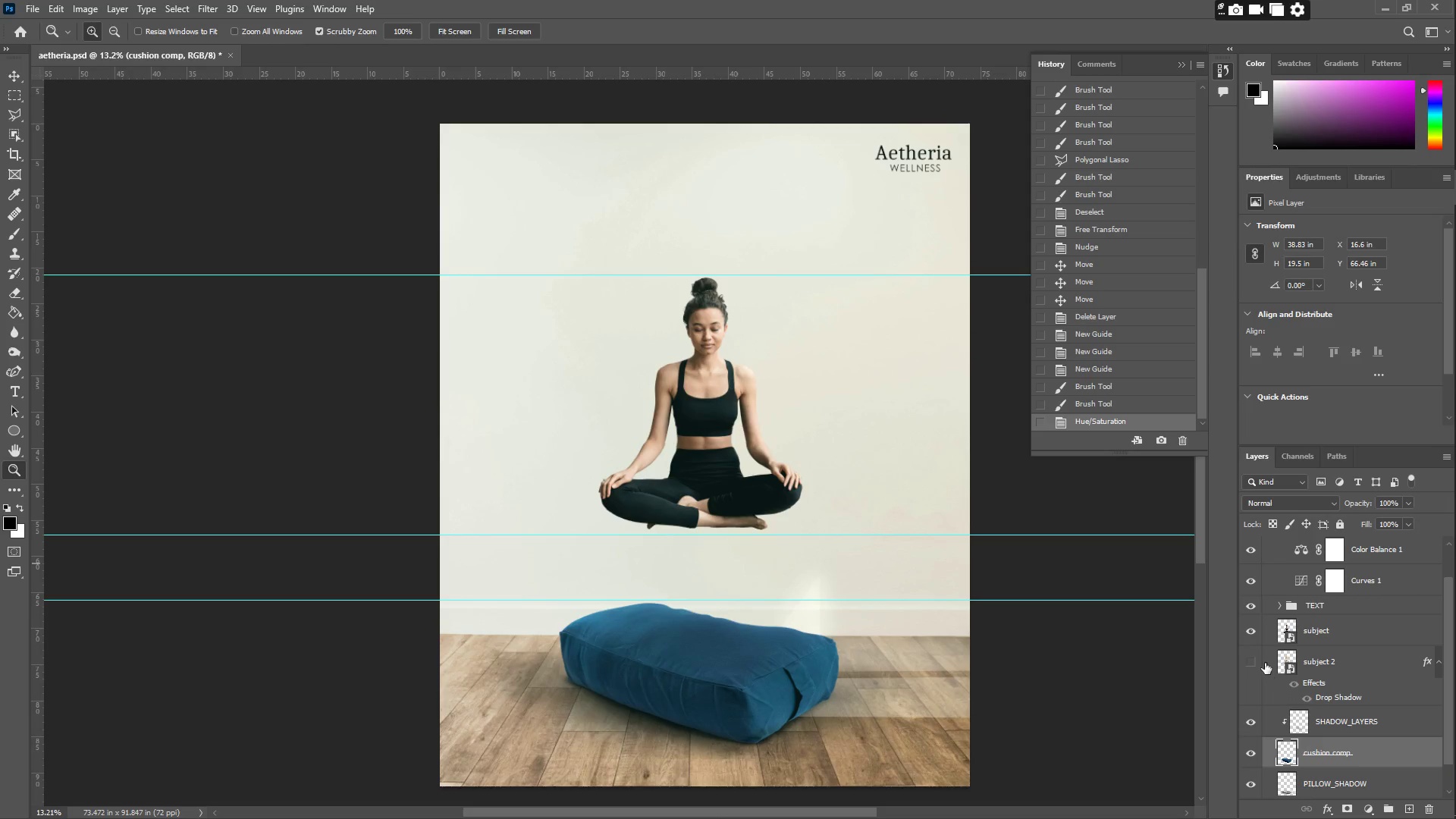 
mouse_move([1238, 628])
 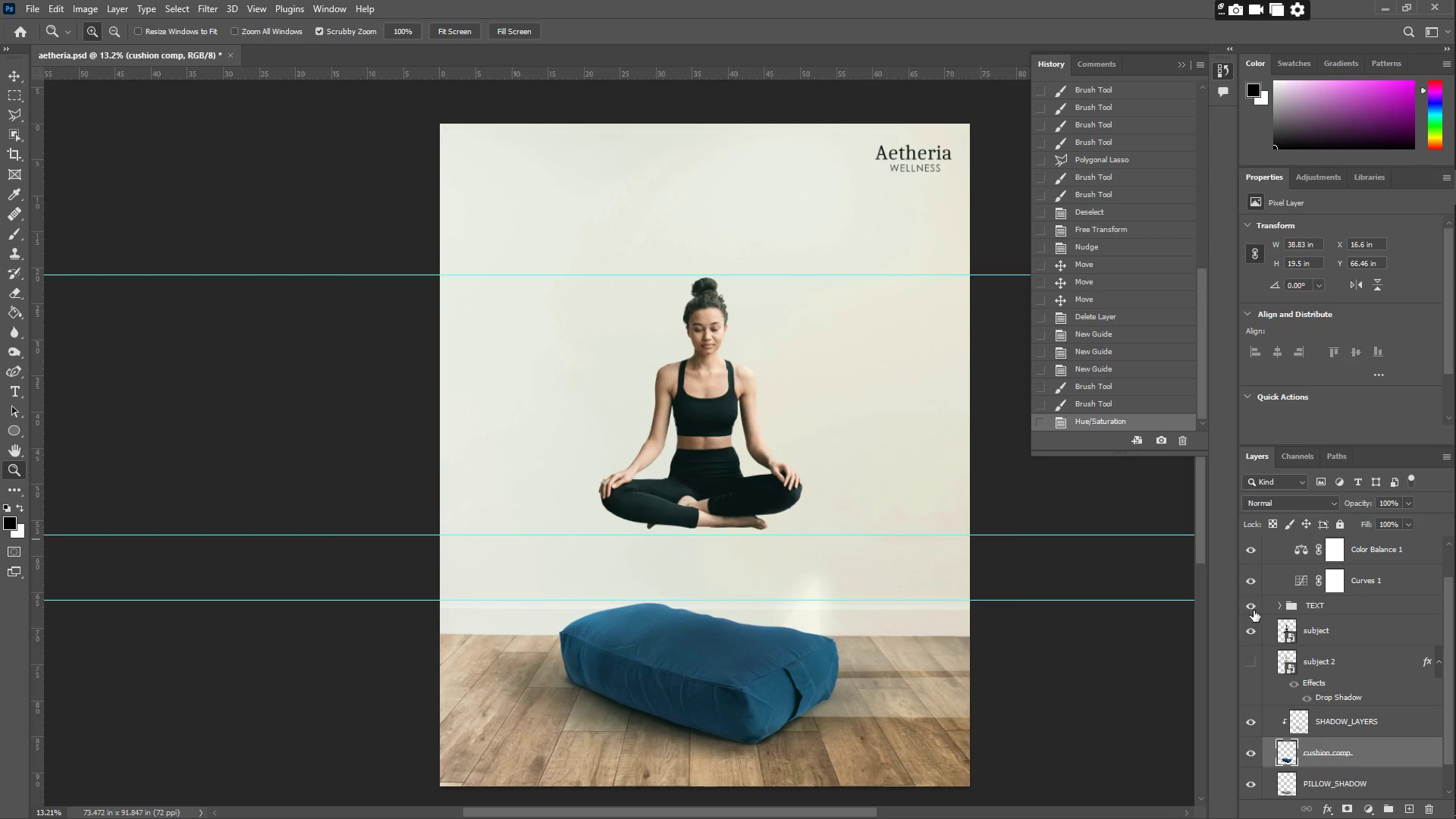 
left_click([1251, 661])
 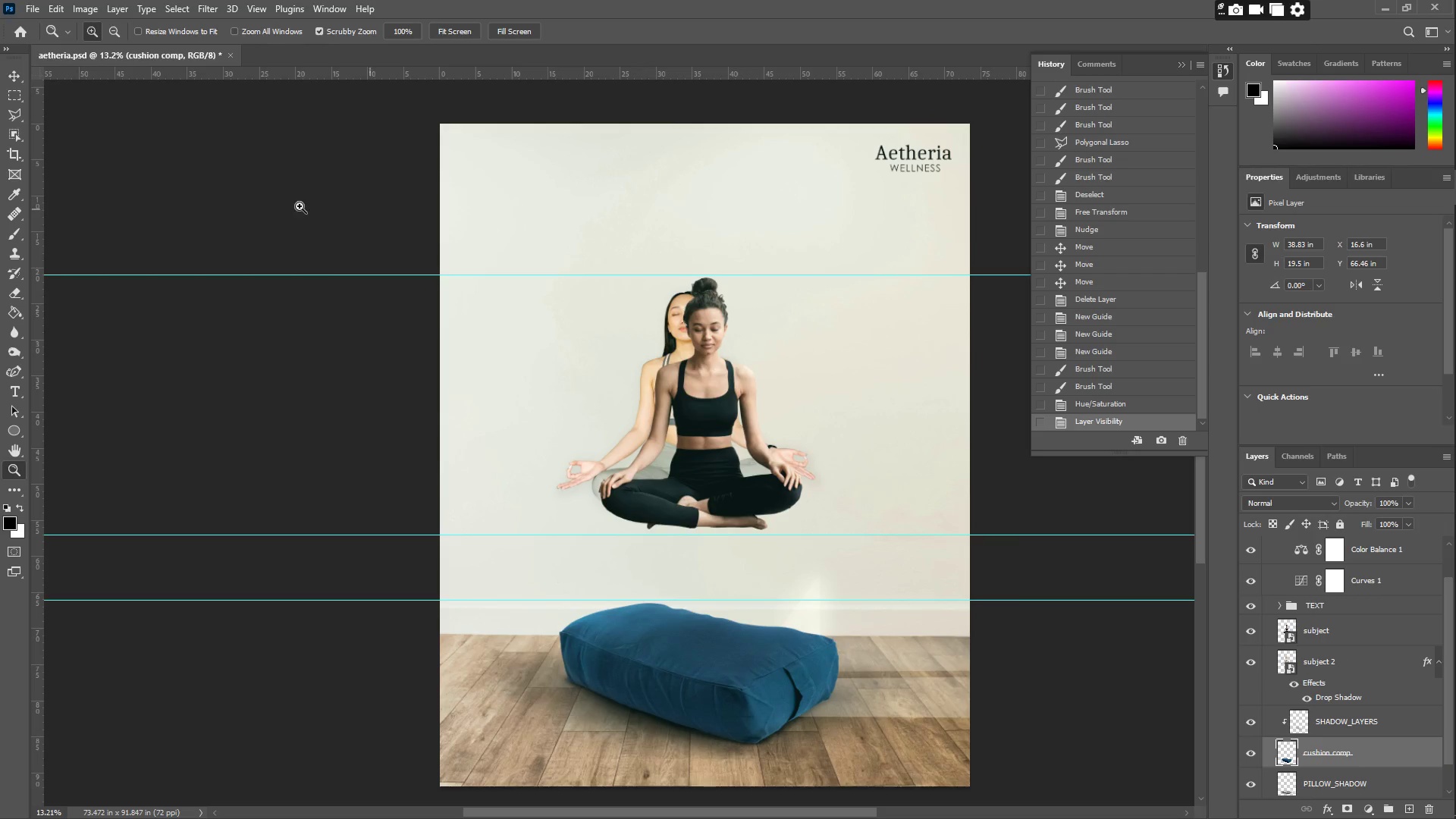 
key(Z)
 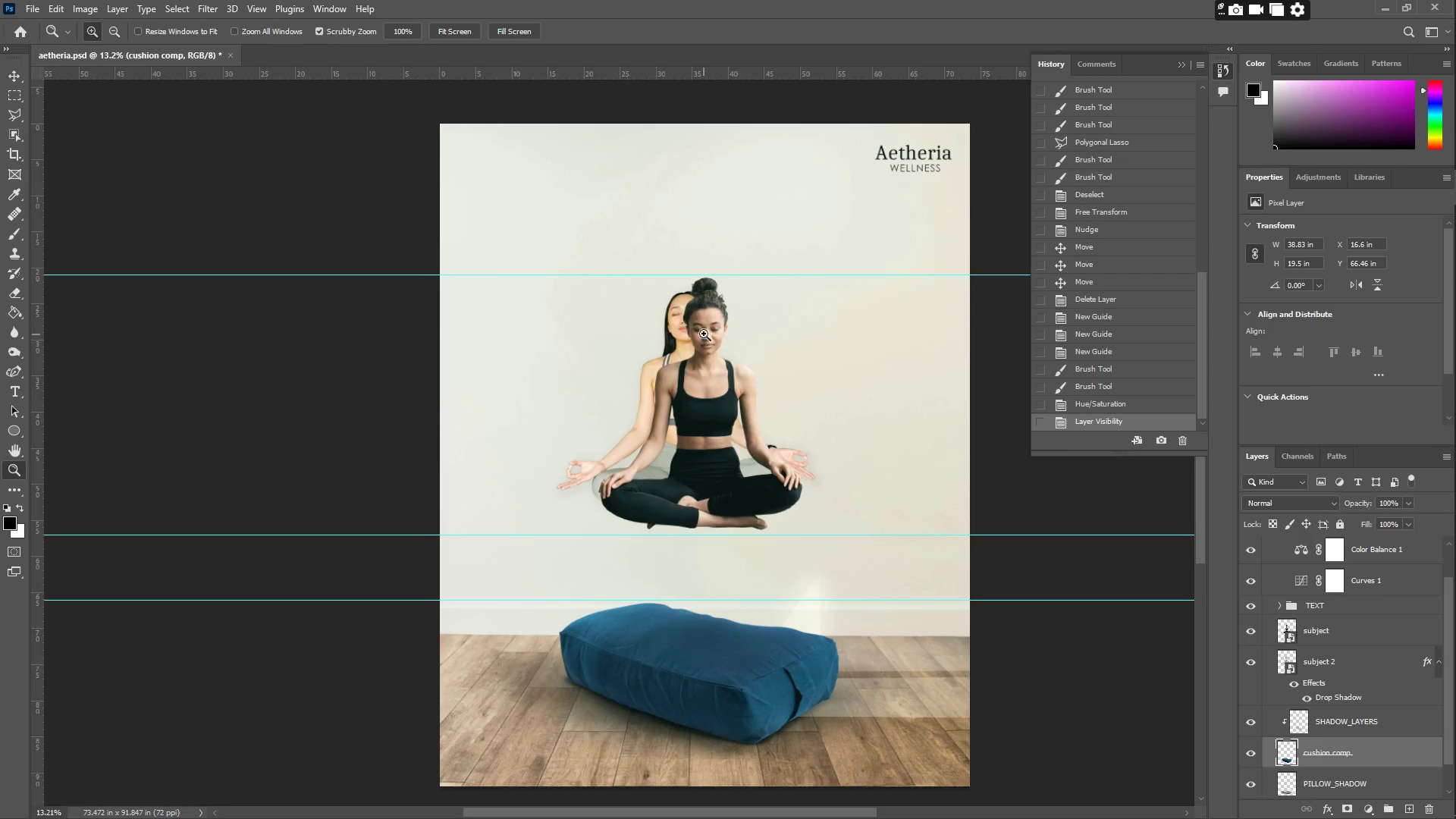 
left_click_drag(start_coordinate=[708, 333], to_coordinate=[746, 325])
 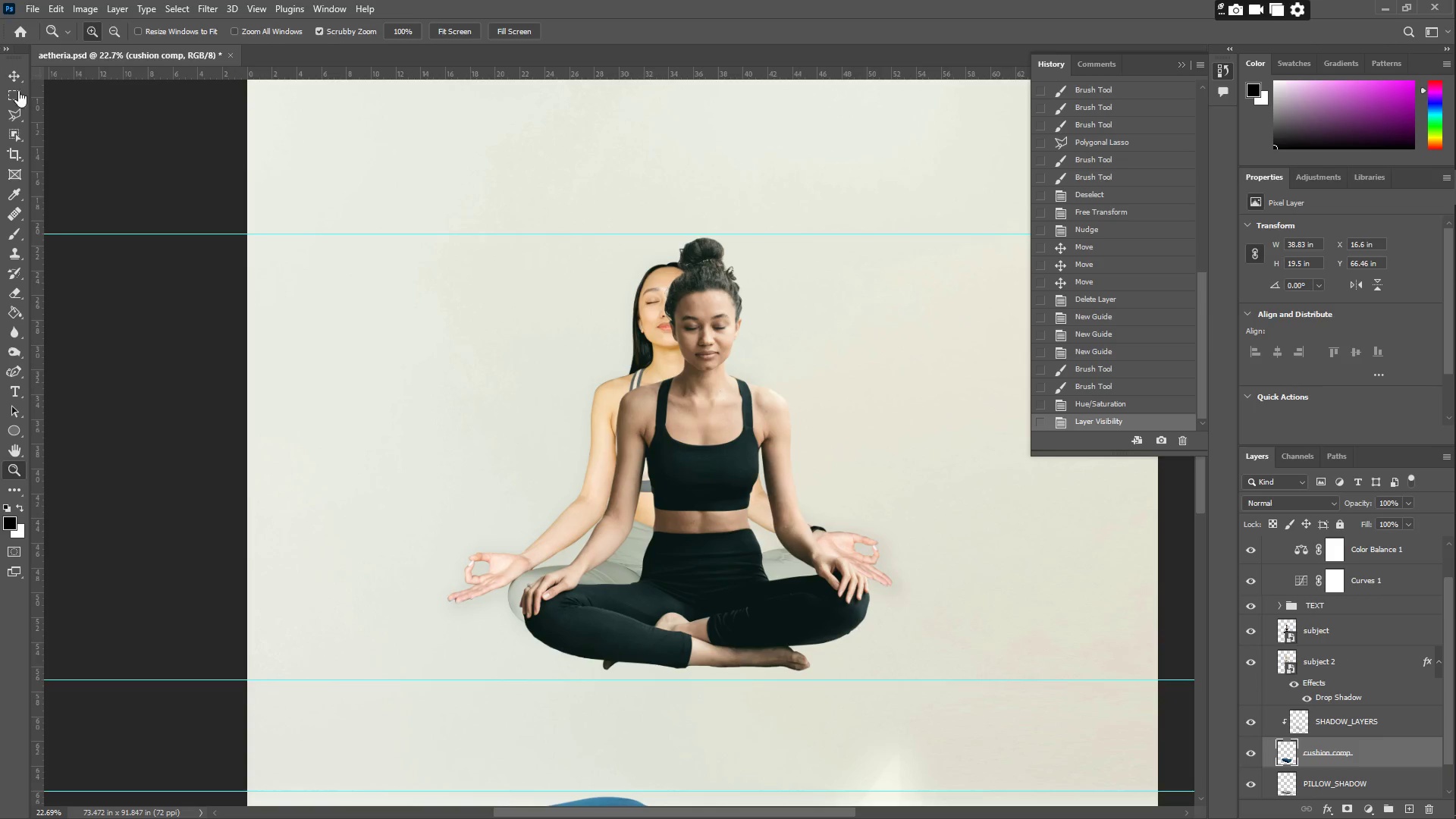 
left_click([15, 71])
 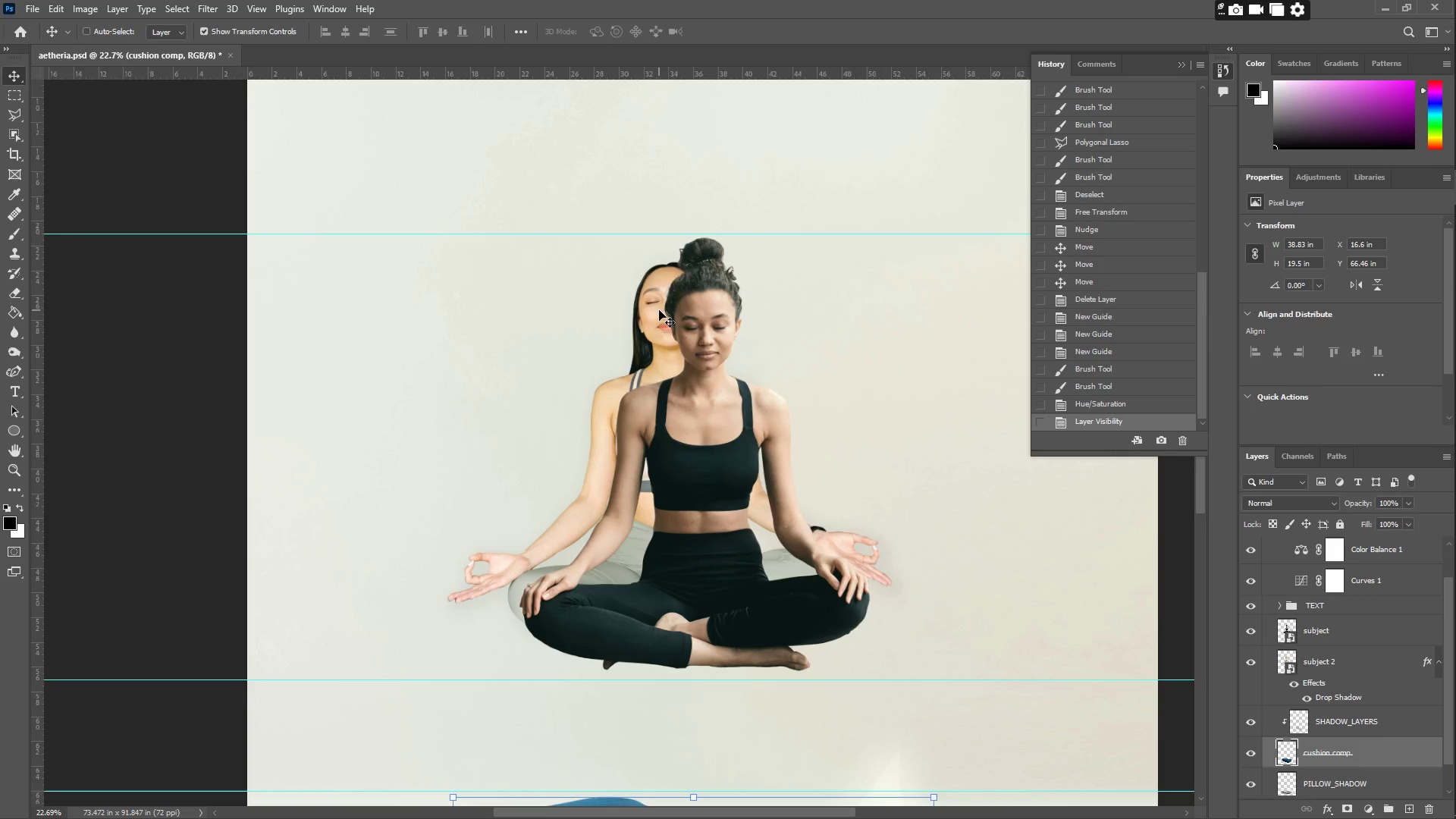 
right_click([652, 306])
 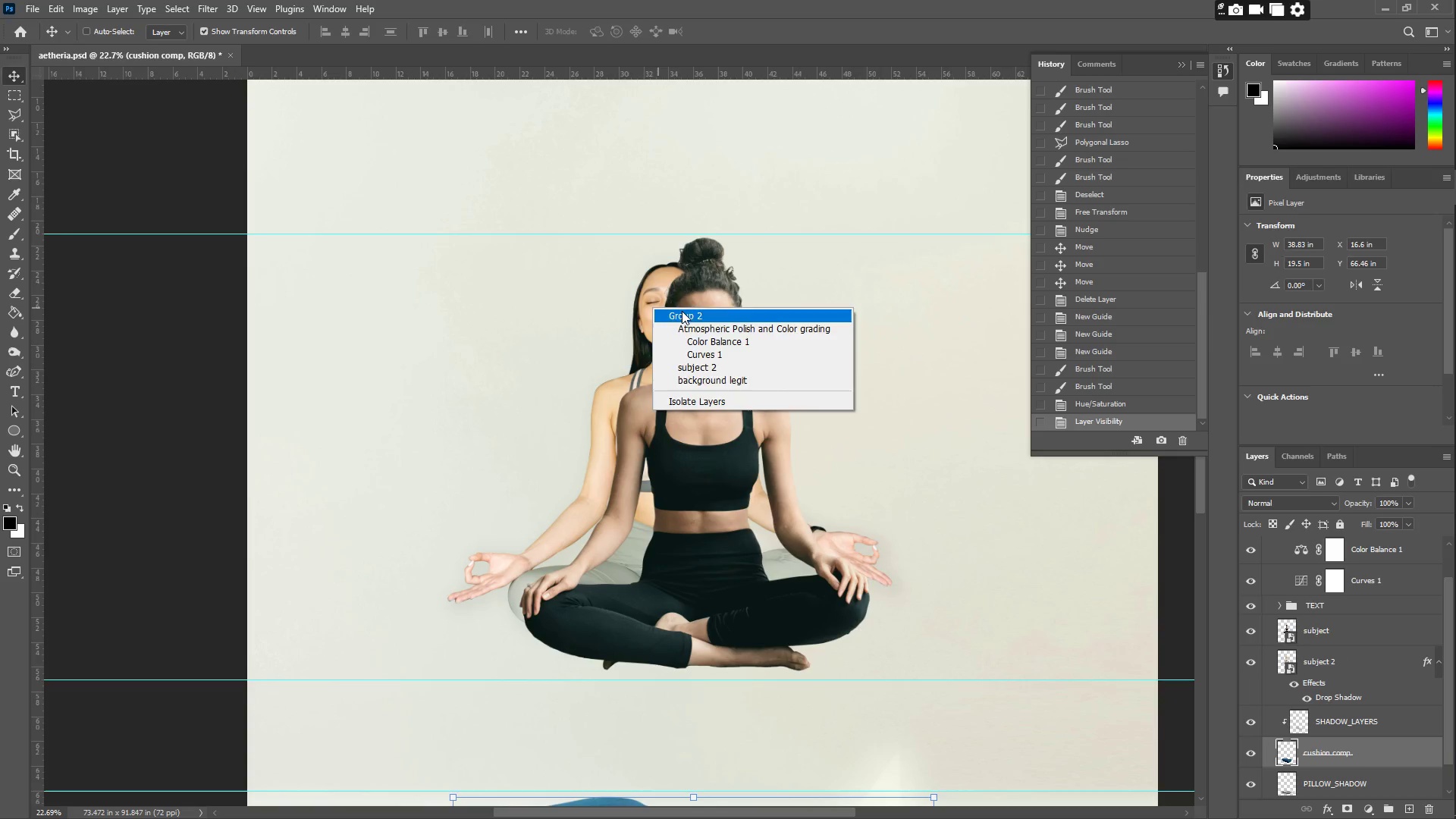 
left_click([682, 311])
 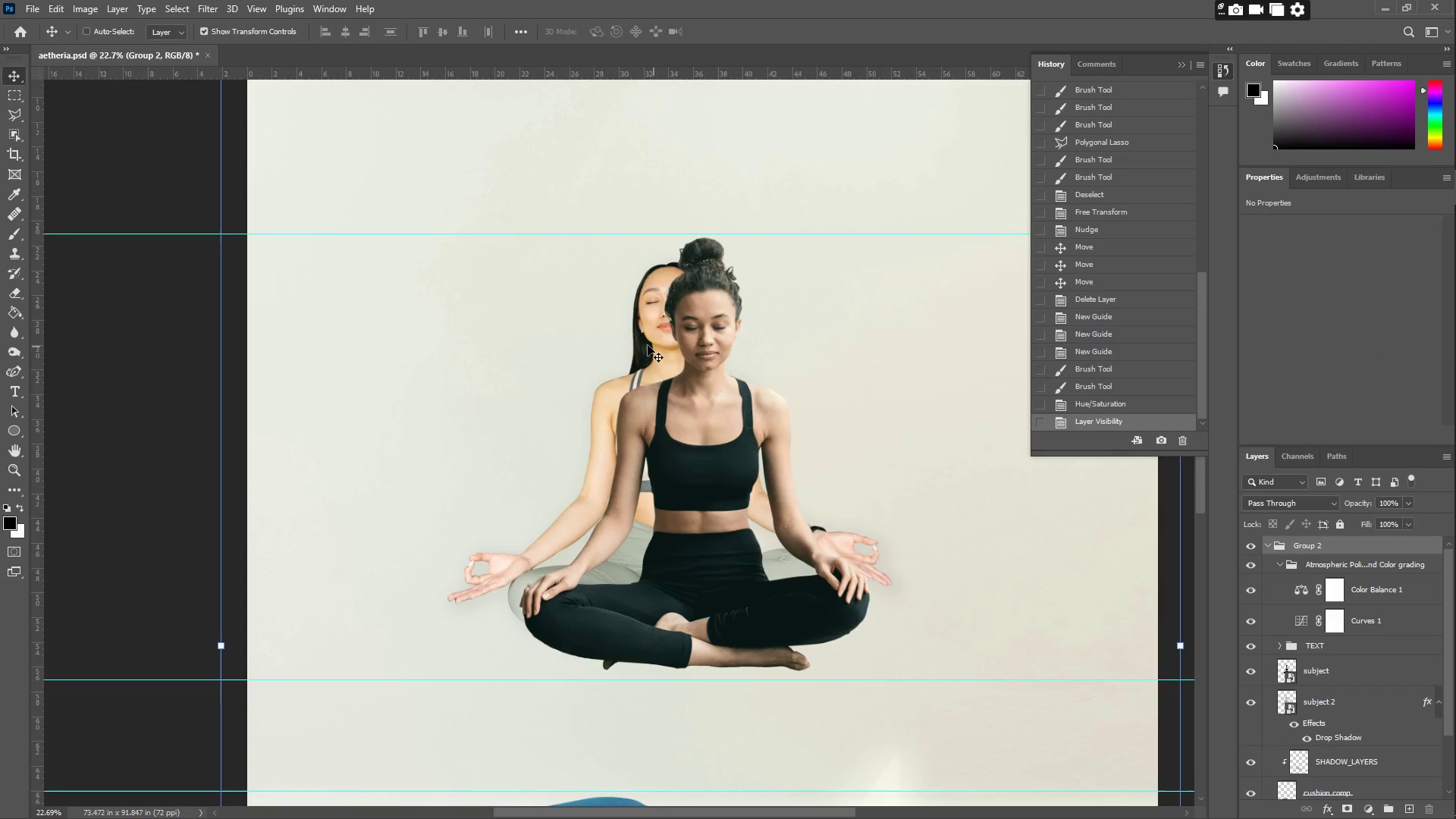 
right_click([650, 318])
 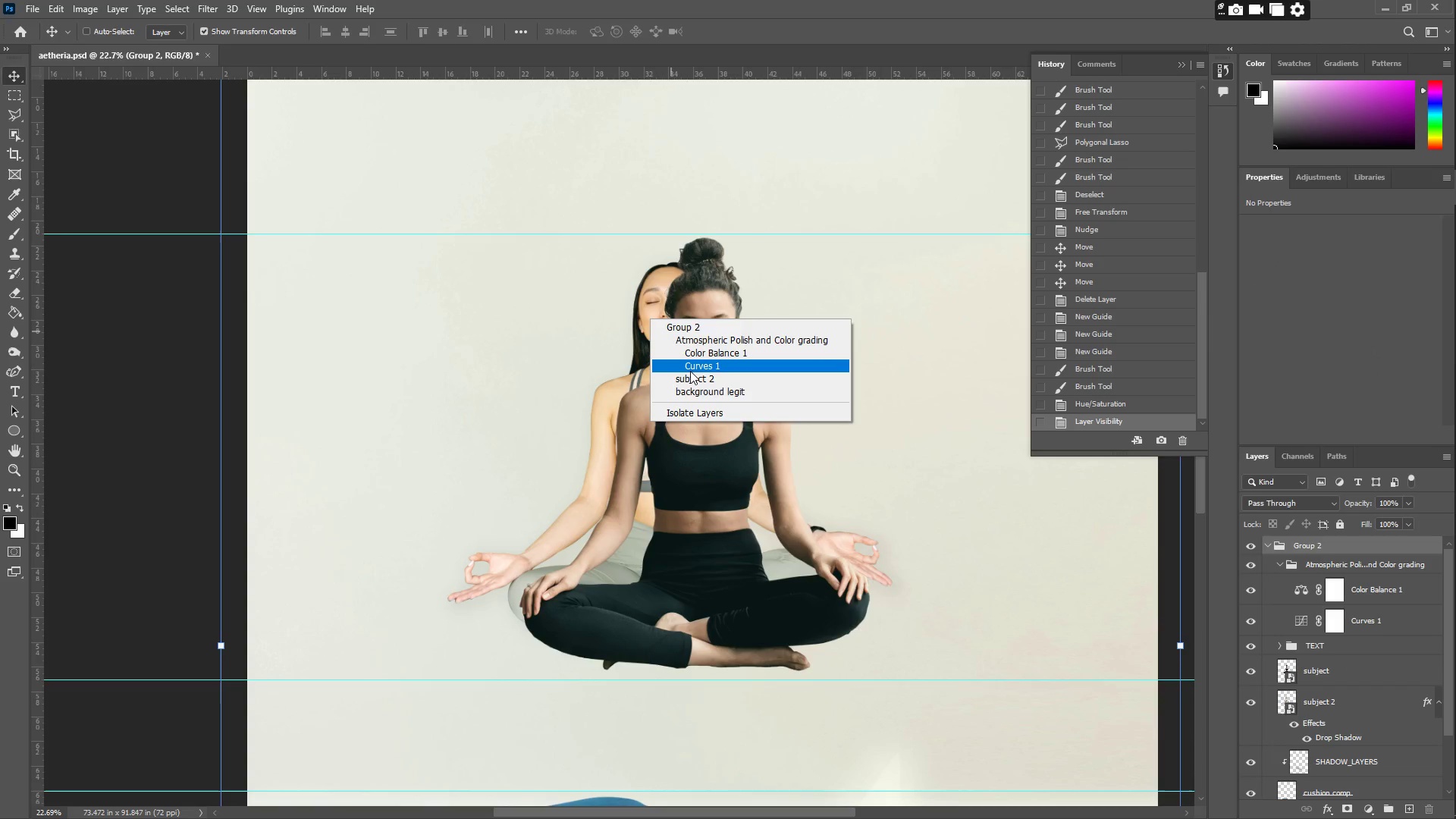 
left_click([695, 373])
 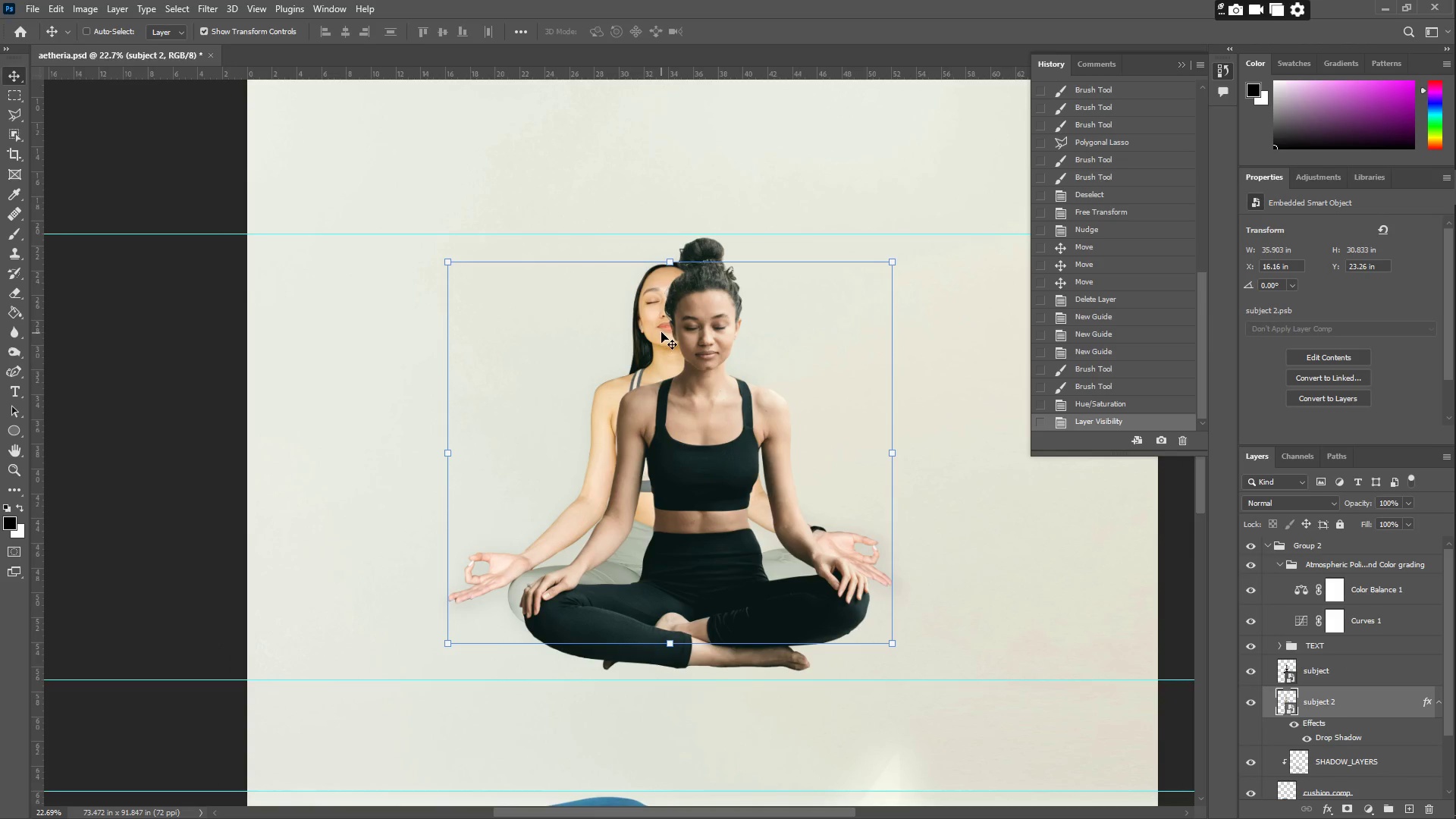 
left_click_drag(start_coordinate=[661, 325], to_coordinate=[684, 351])
 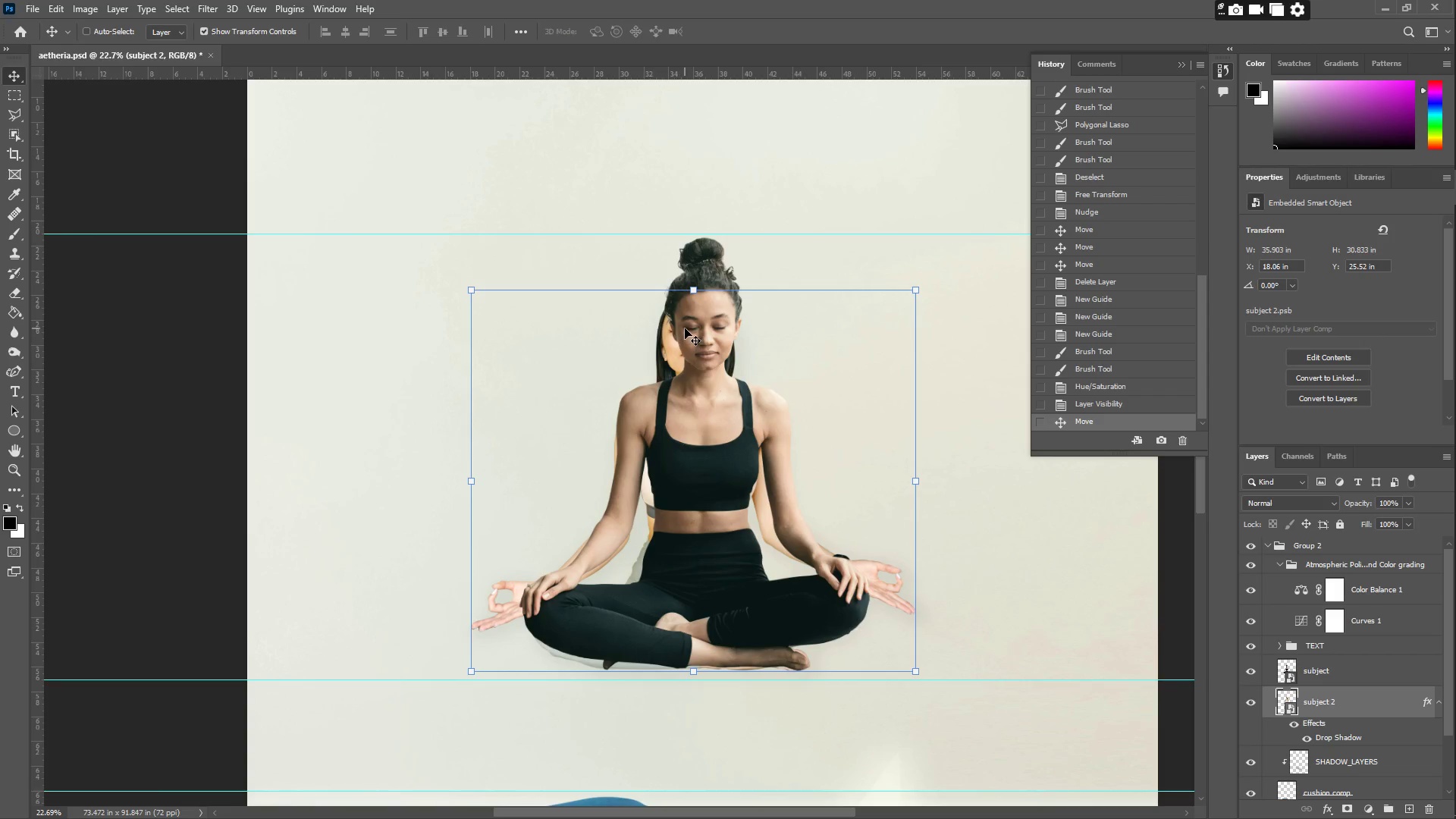 
key(Control+T)
 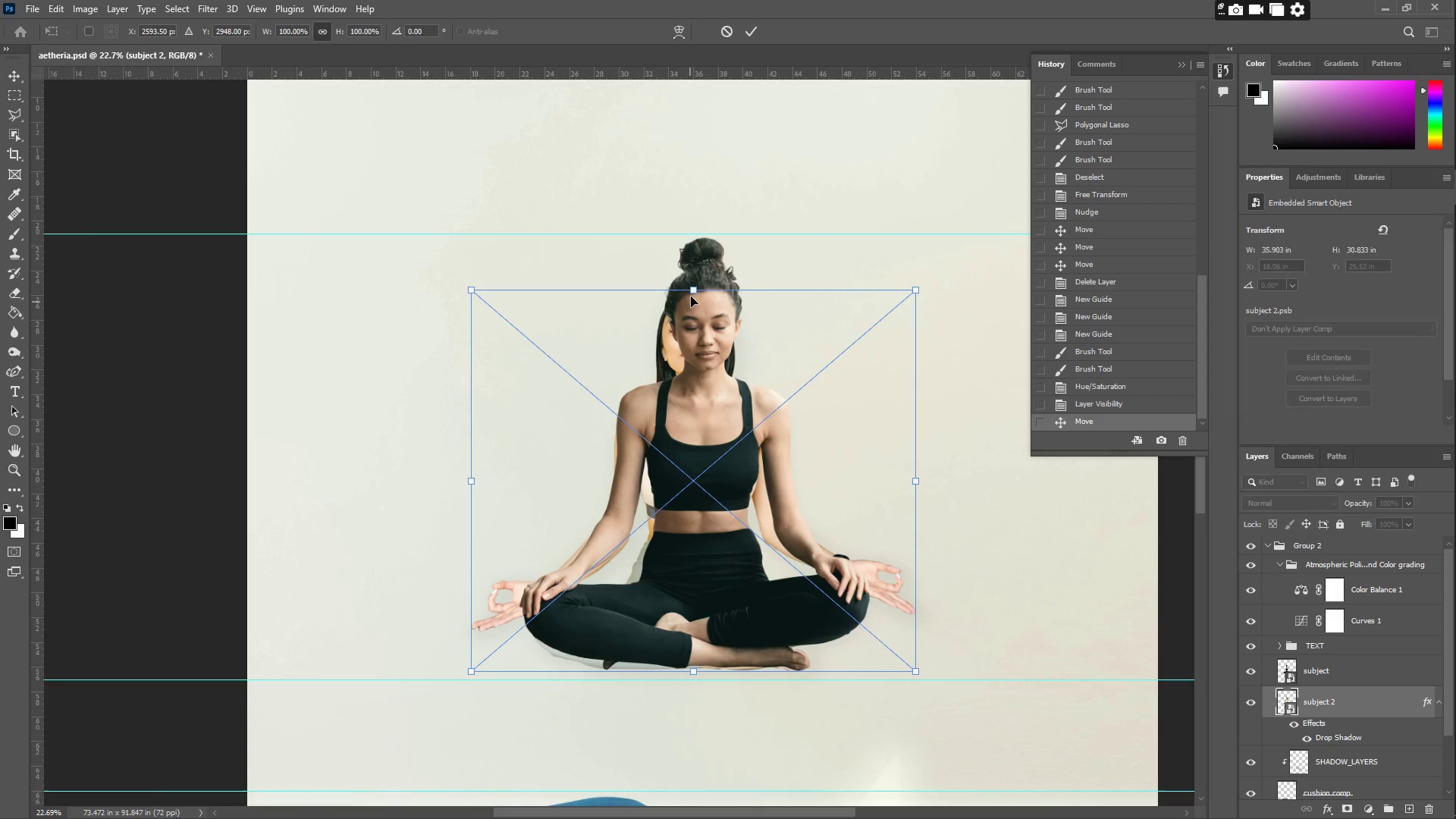 
hold_key(key=ShiftLeft, duration=1.53)
left_click_drag(start_coordinate=[694, 293], to_coordinate=[709, 264])
 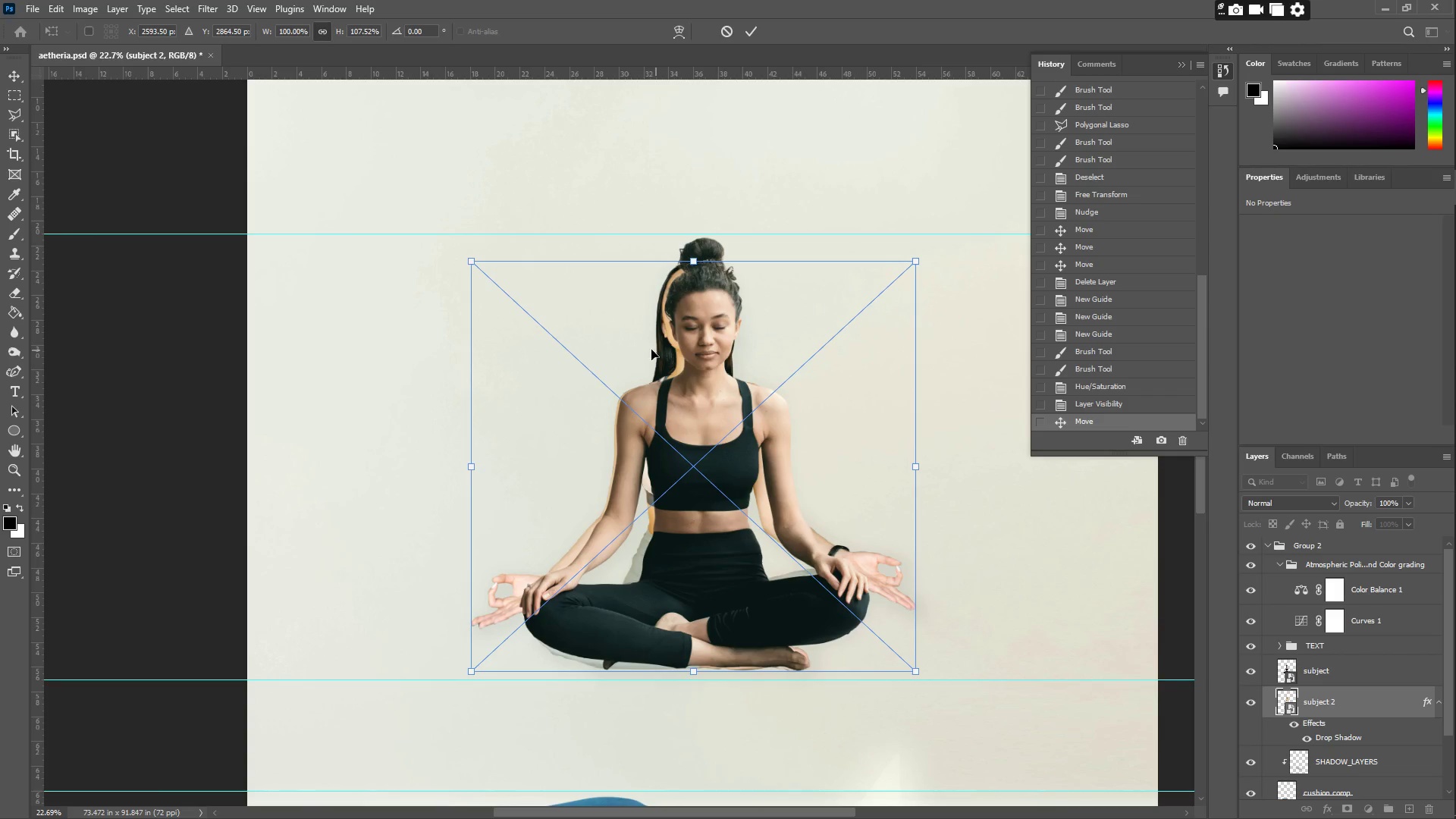 
hold_key(key=ShiftLeft, duration=1.51)
 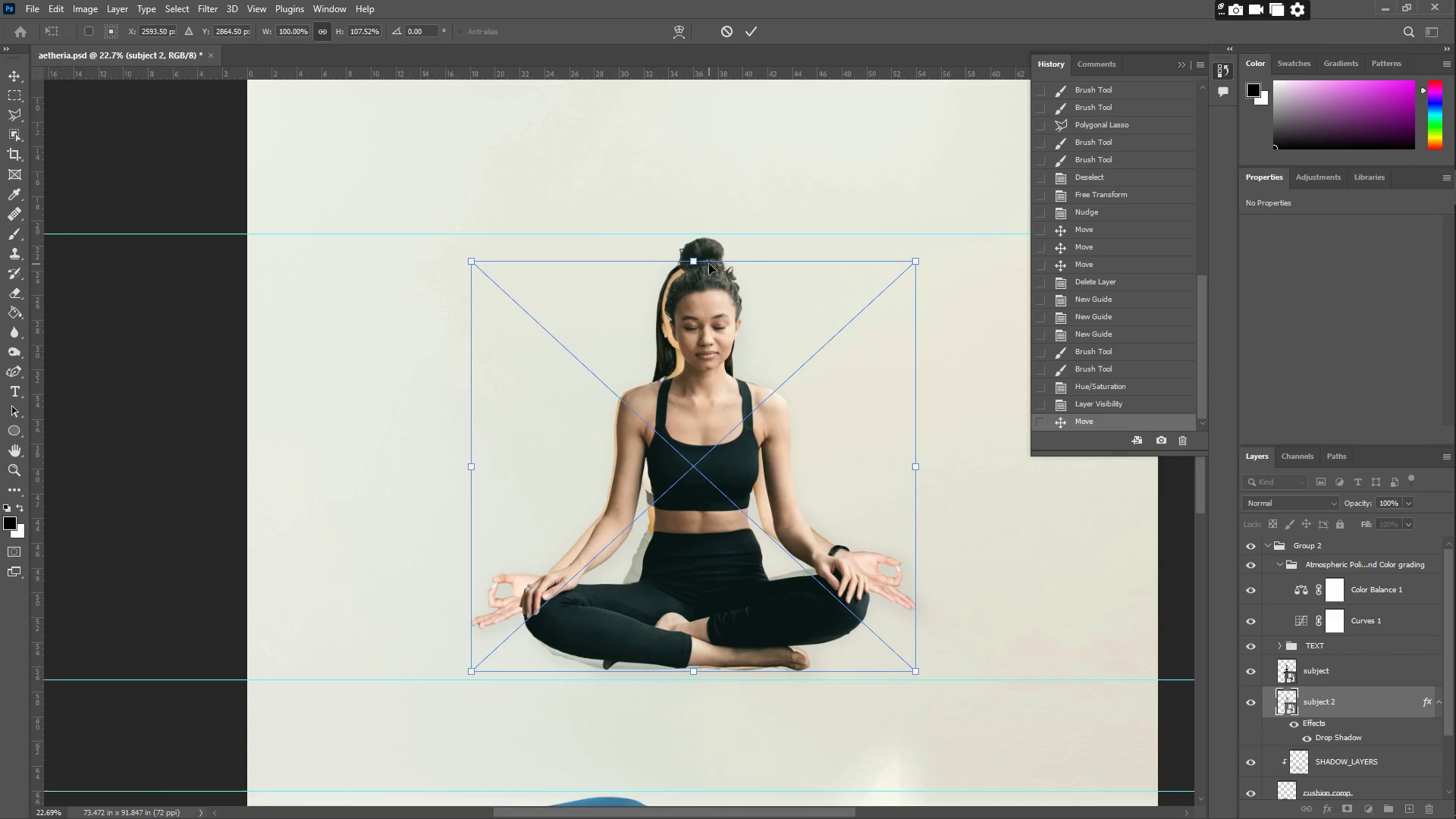 
hold_key(key=ShiftLeft, duration=0.66)
 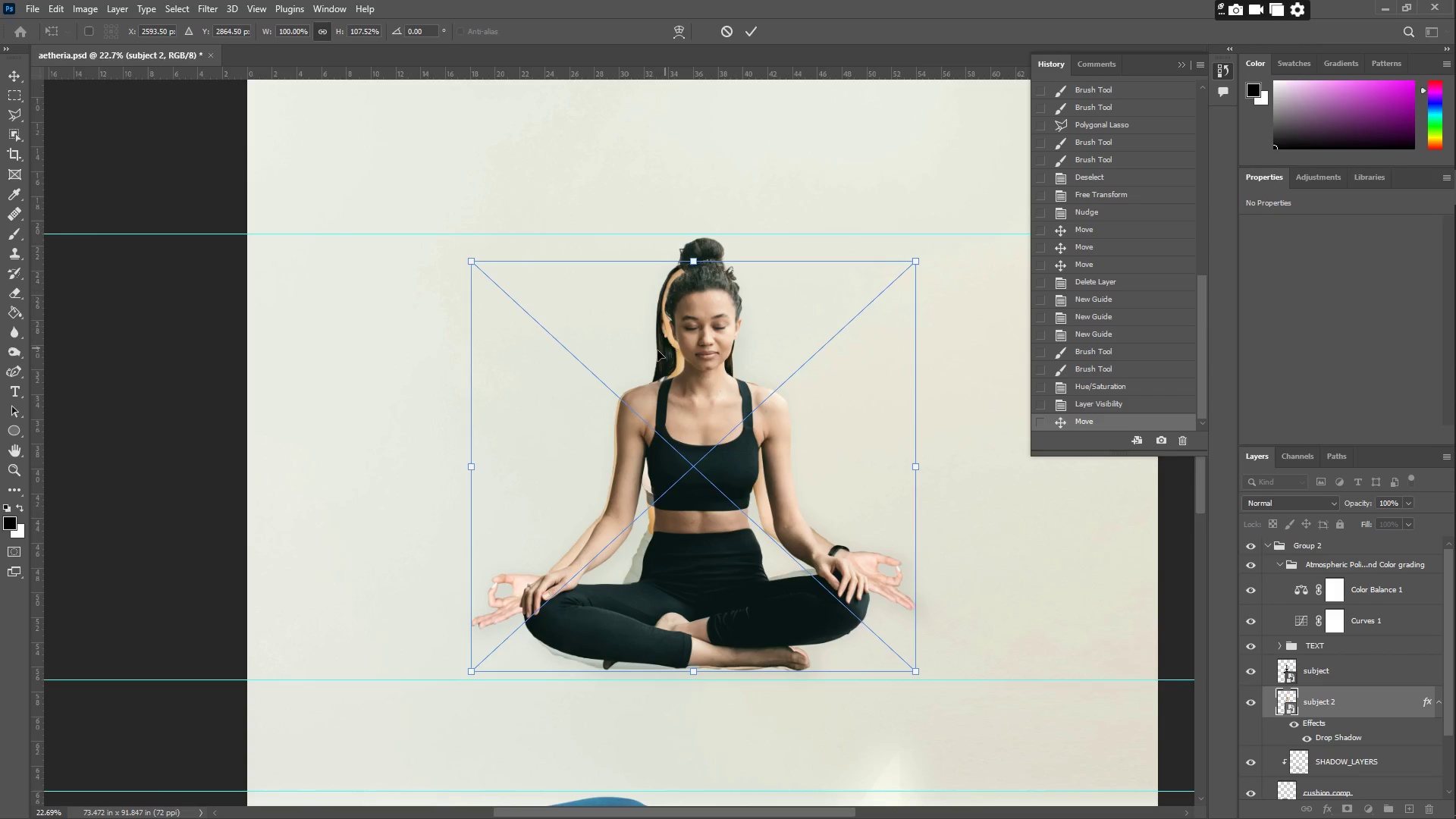 
left_click_drag(start_coordinate=[656, 350], to_coordinate=[537, 347])
 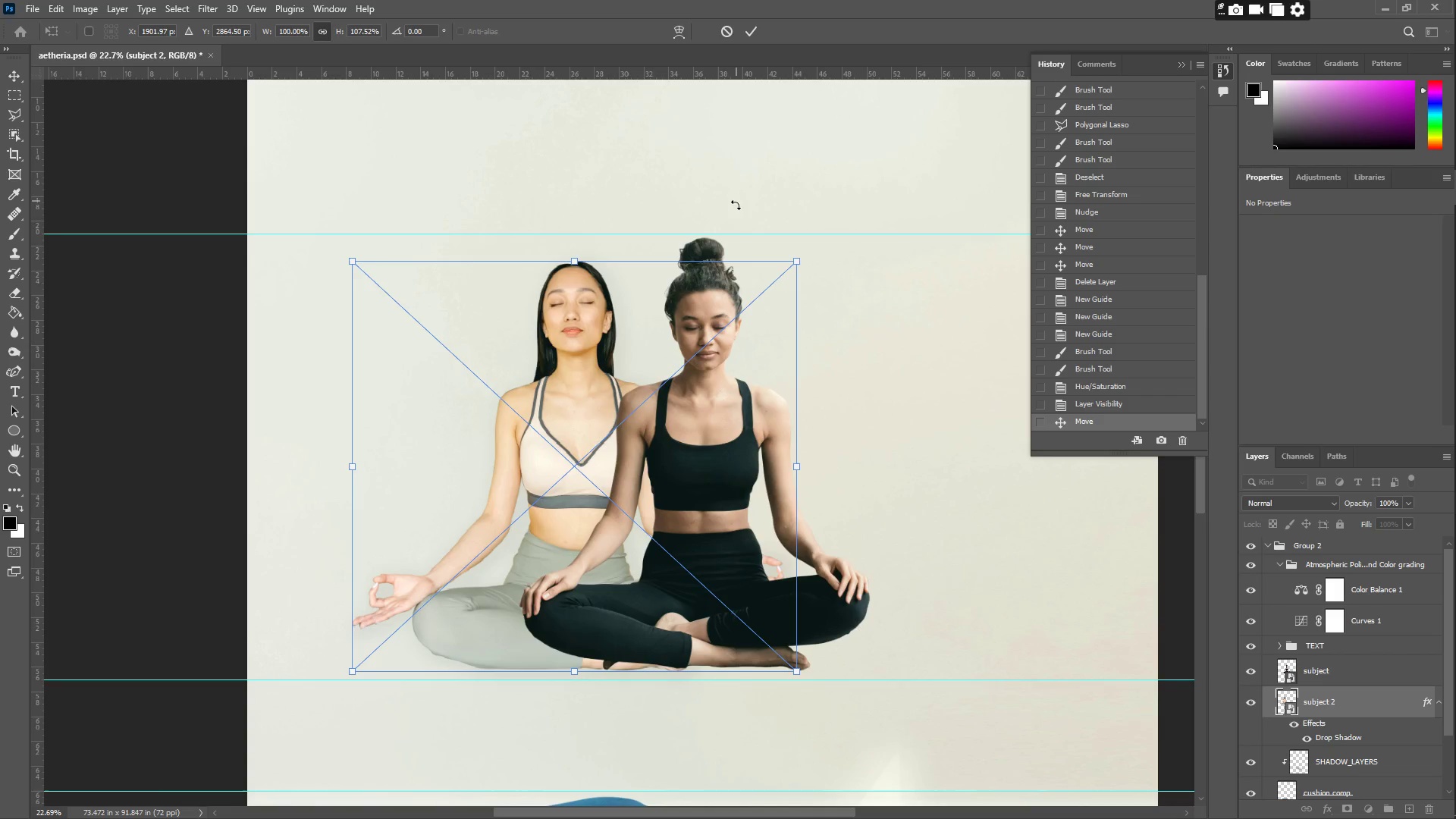 
left_click_drag(start_coordinate=[617, 326], to_coordinate=[619, 322])
 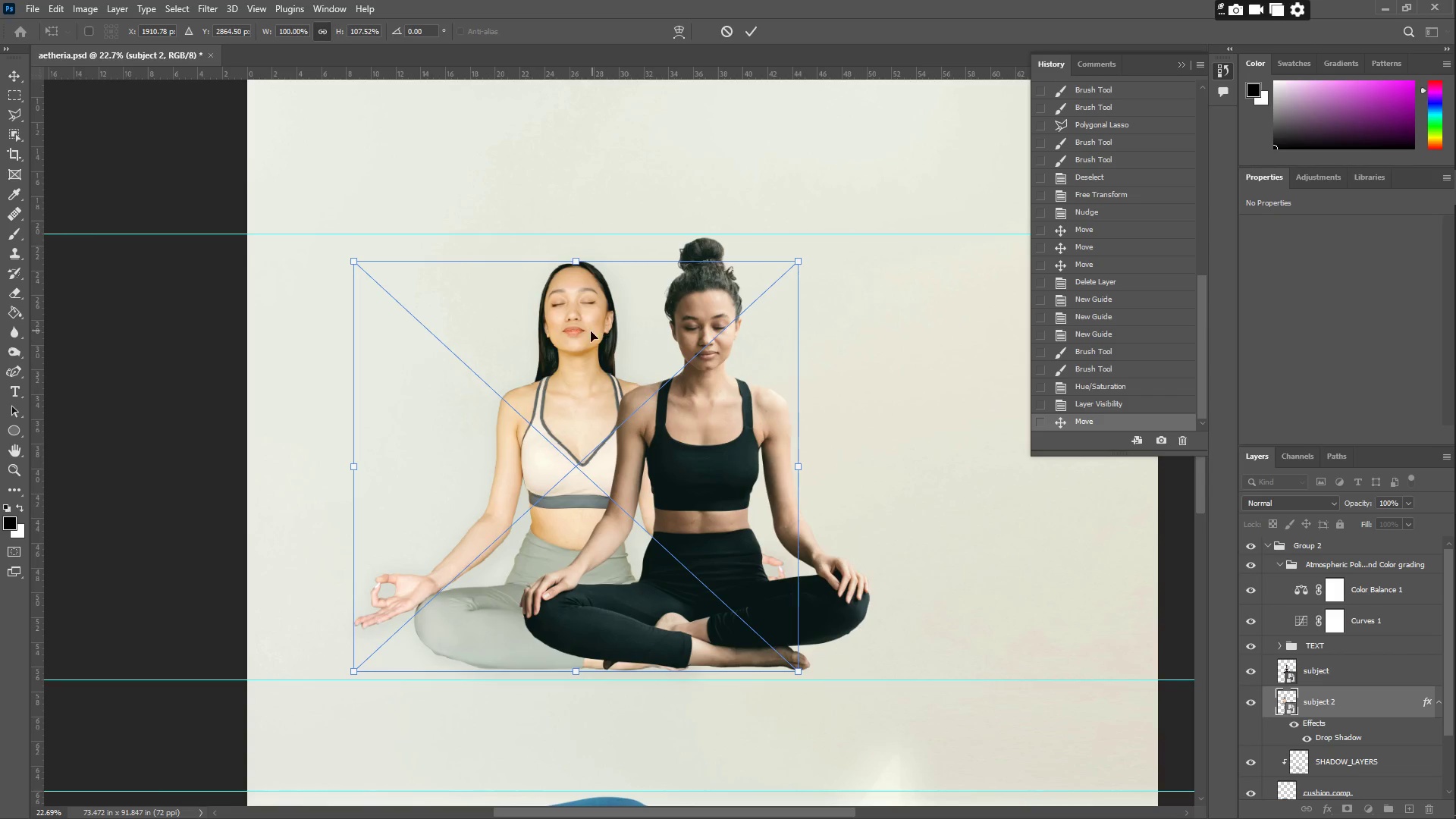 
left_click_drag(start_coordinate=[591, 331], to_coordinate=[712, 334])
 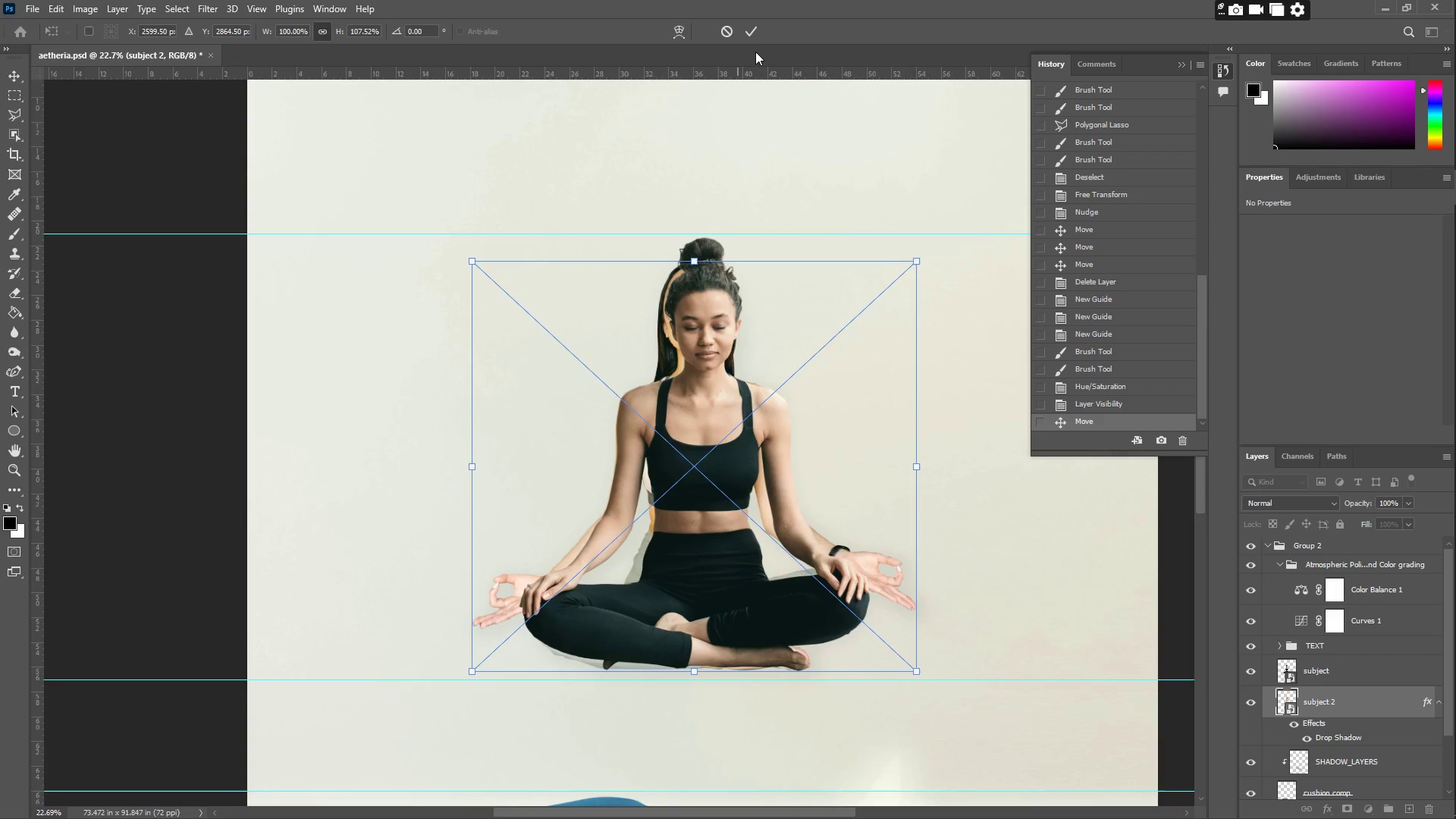 
left_click([752, 36])
 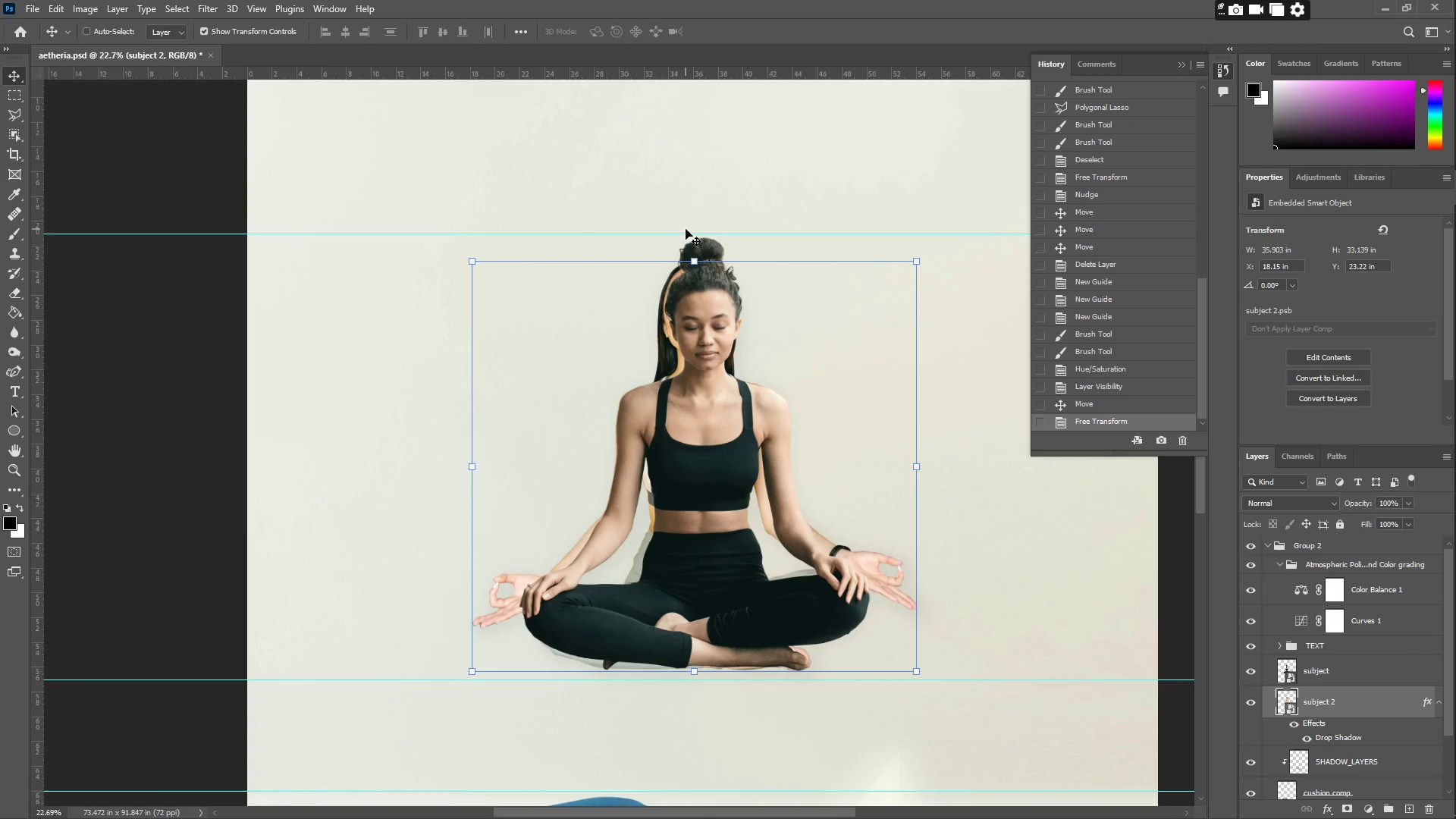 
hold_key(key=ShiftLeft, duration=1.5)
left_click_drag(start_coordinate=[694, 261], to_coordinate=[695, 270])
 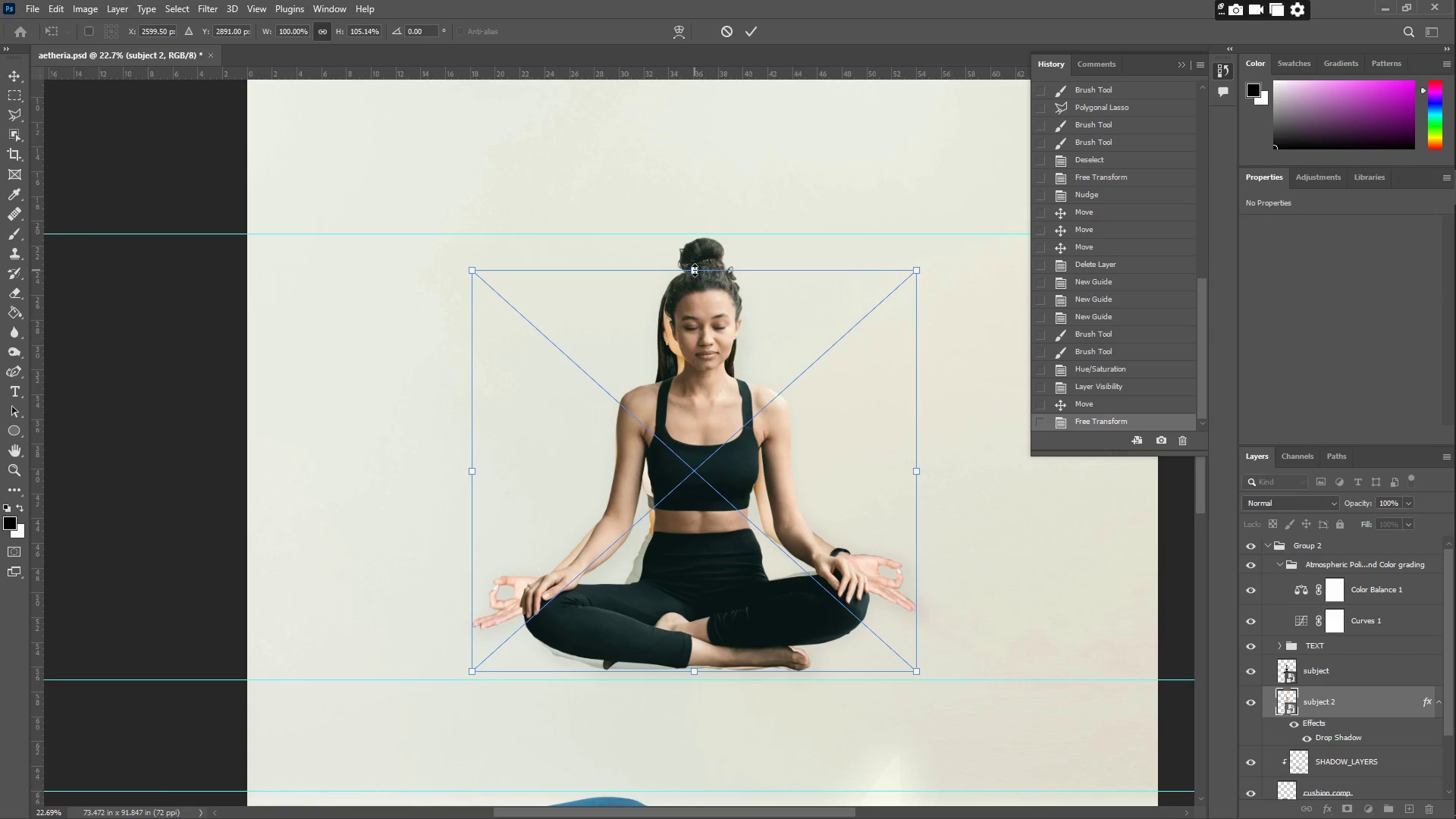 
key(Shift+ShiftLeft)
 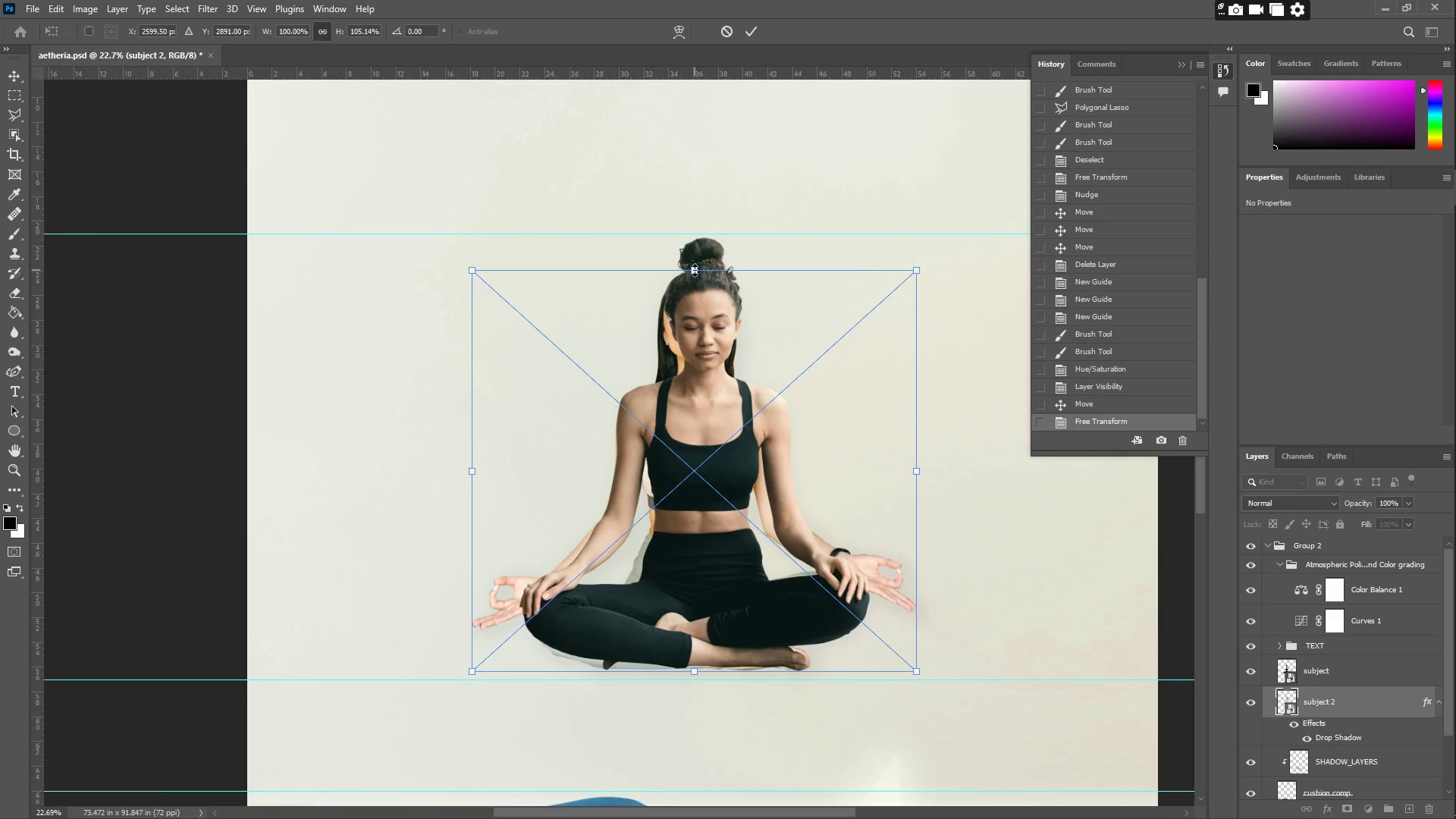 
key(Shift+ShiftLeft)
 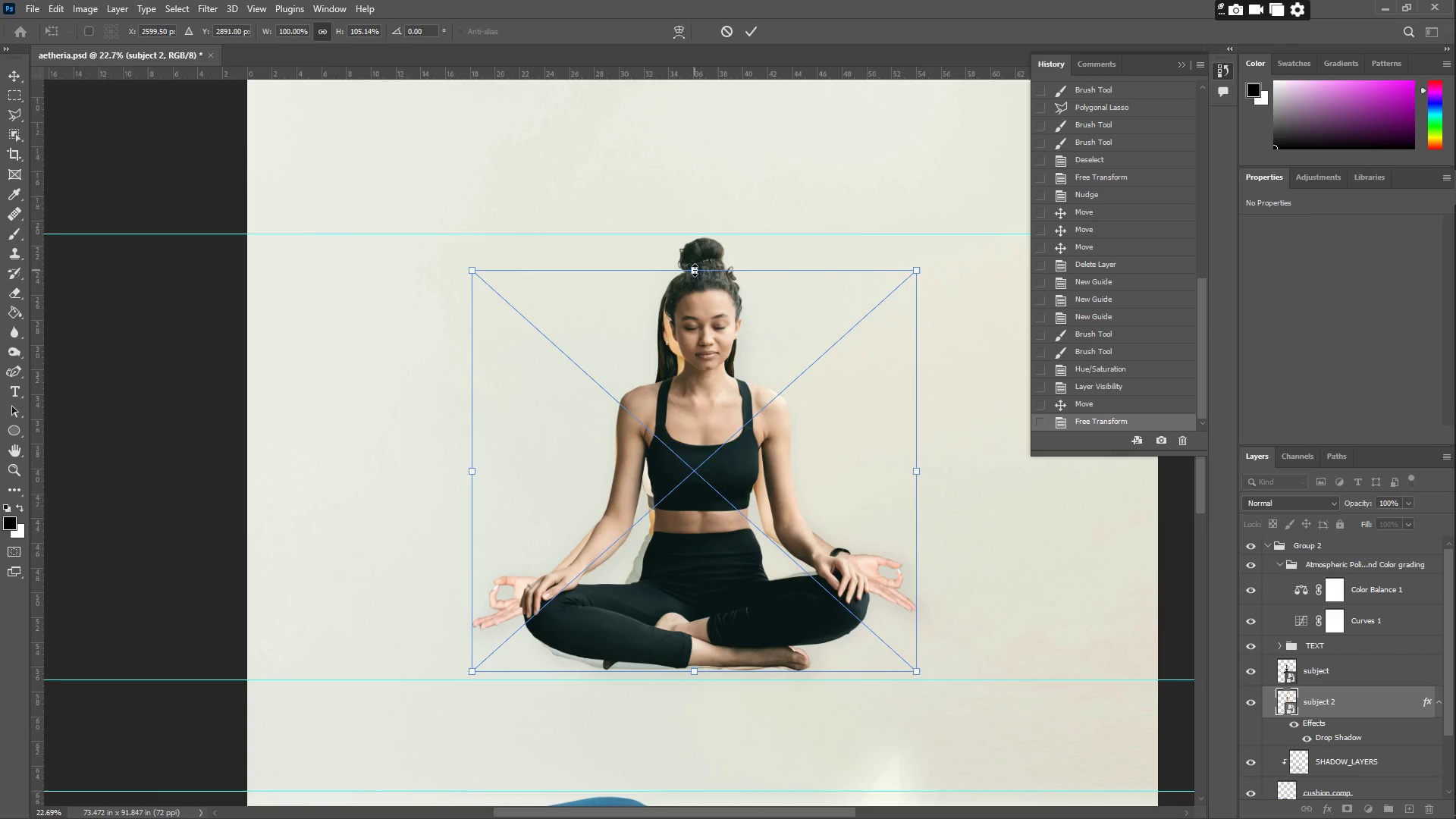 
key(Shift+ShiftLeft)
 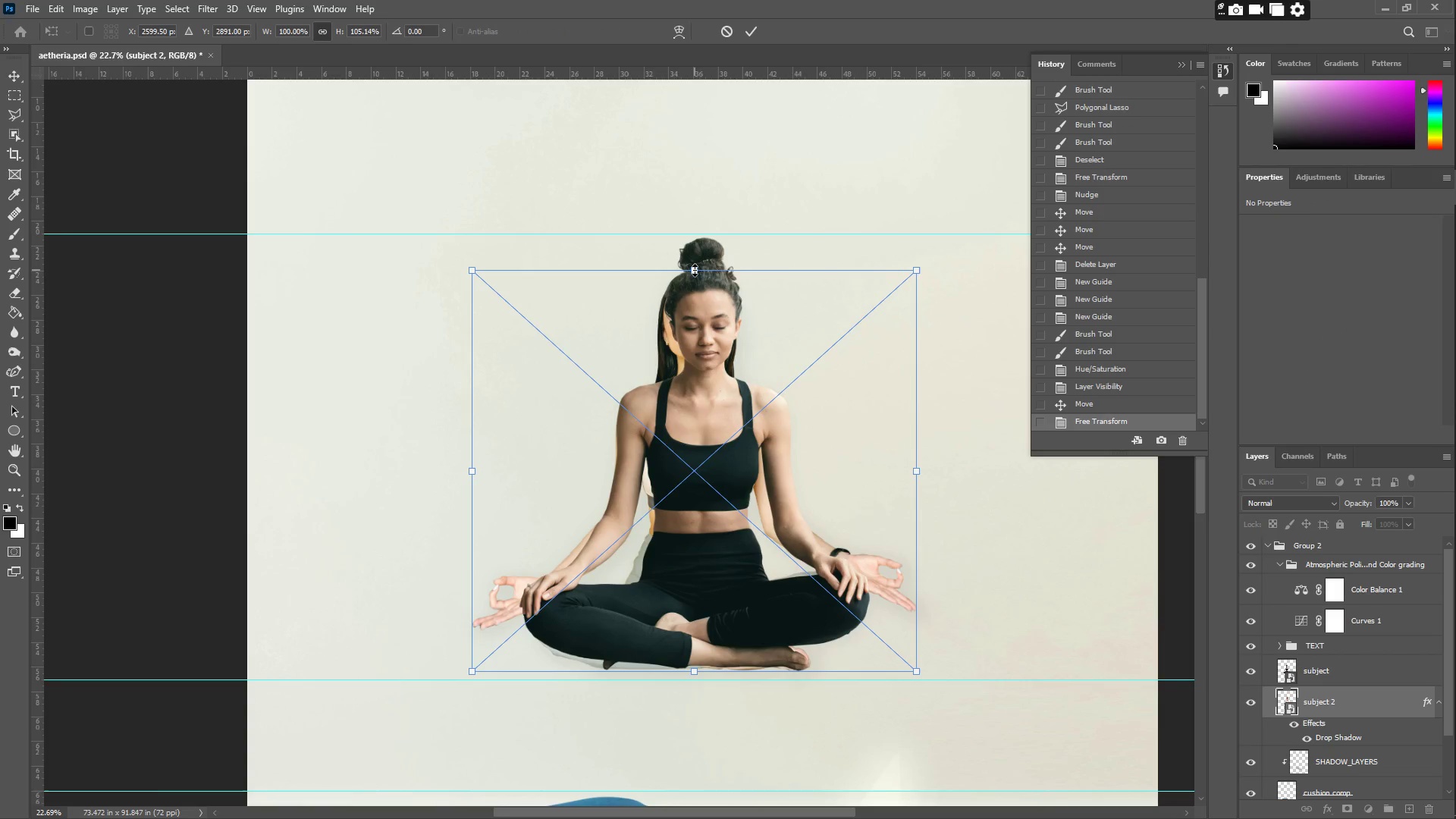 
key(Shift+ShiftLeft)
 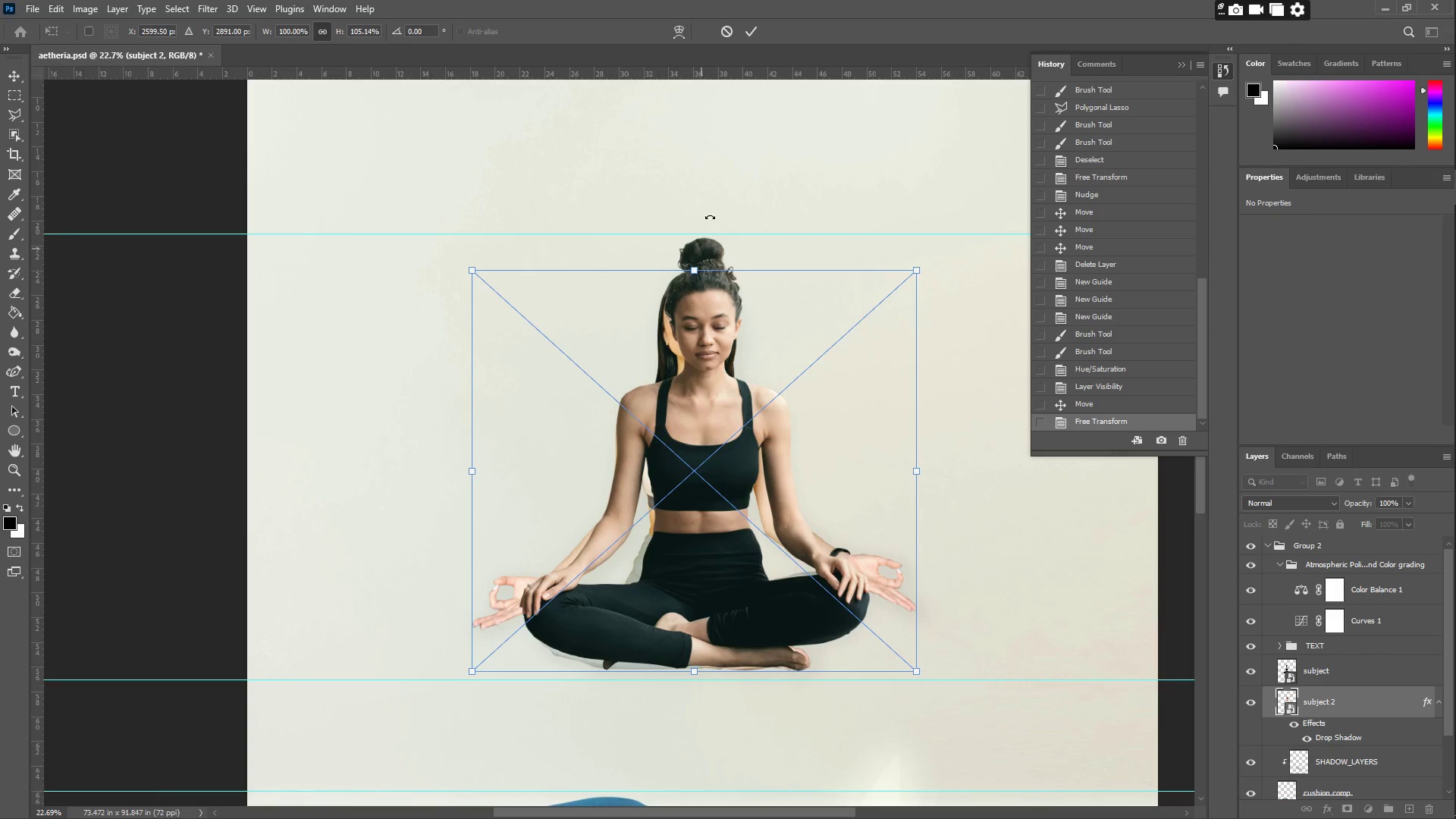 
key(Shift+ShiftLeft)
 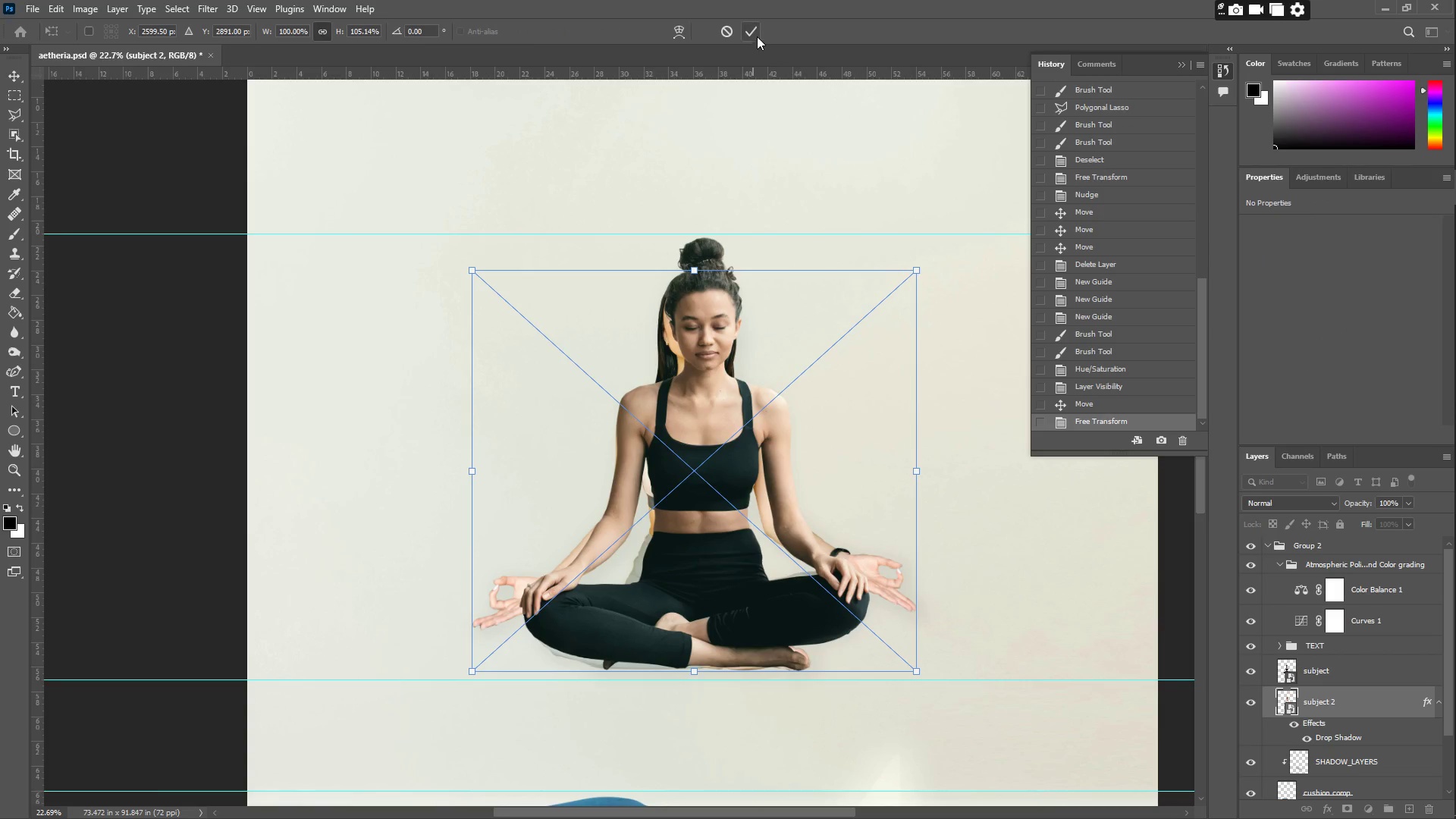 
left_click([753, 26])
 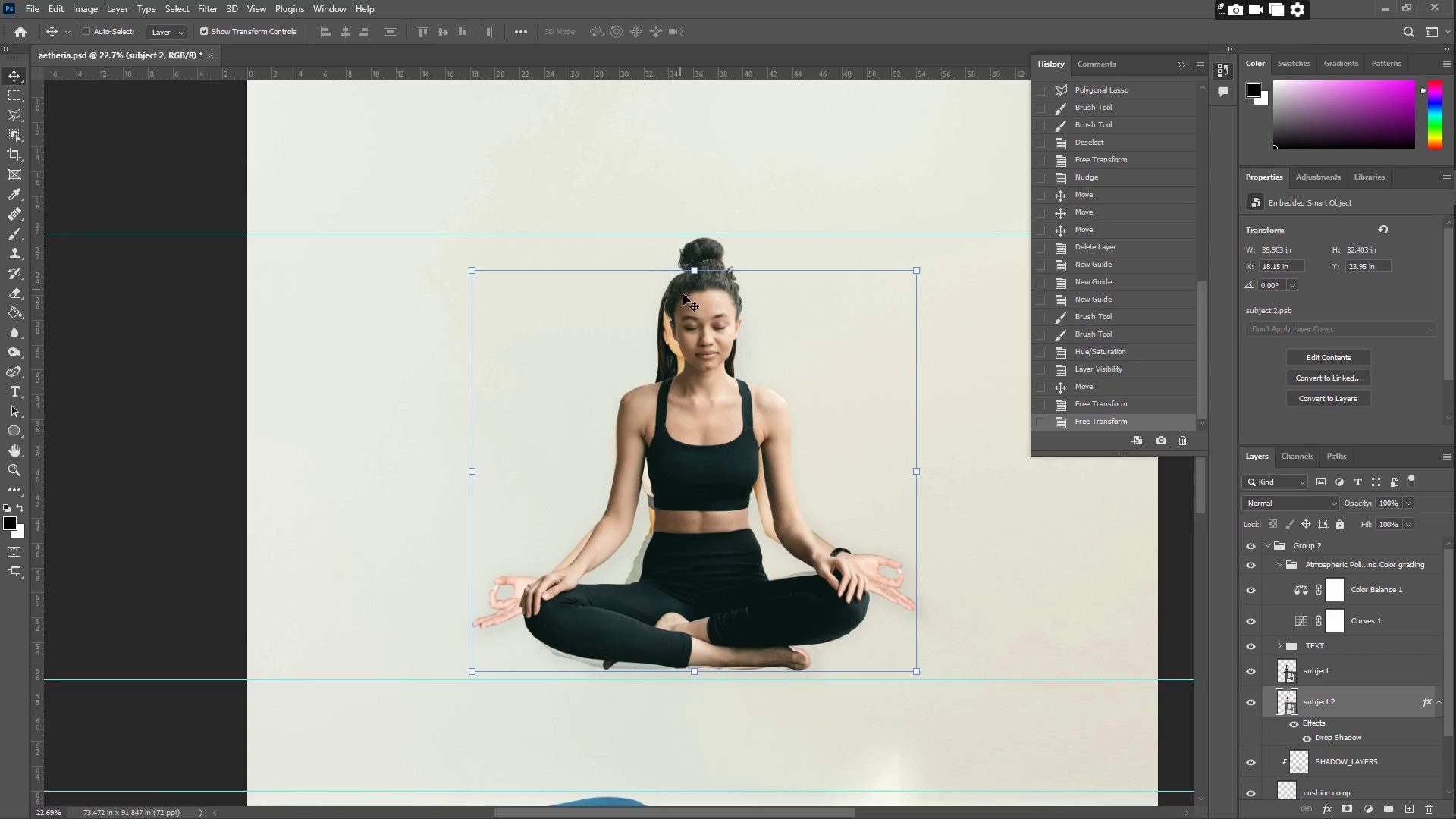 
left_click_drag(start_coordinate=[698, 325], to_coordinate=[704, 325])
 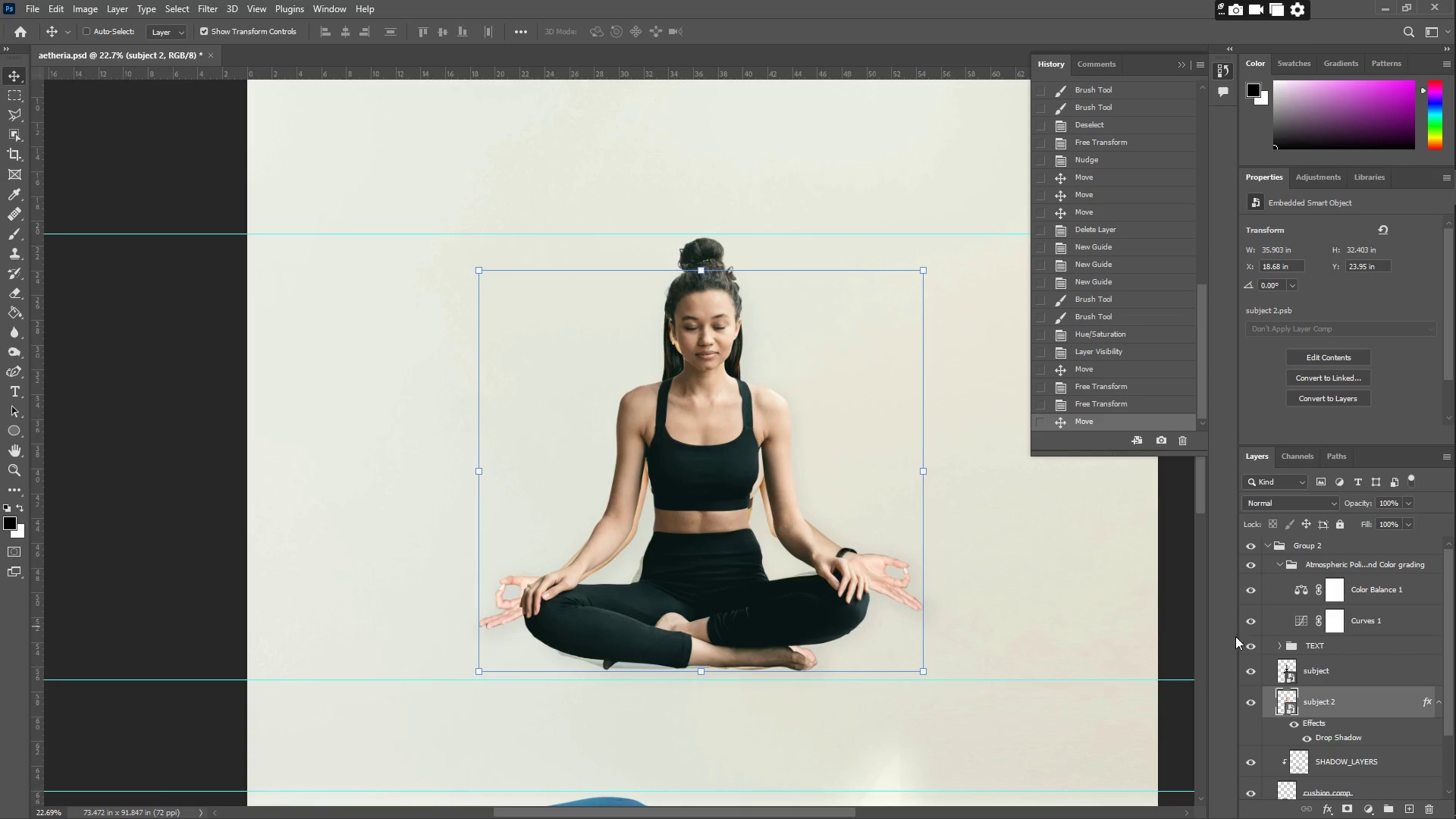 
left_click([1253, 709])
 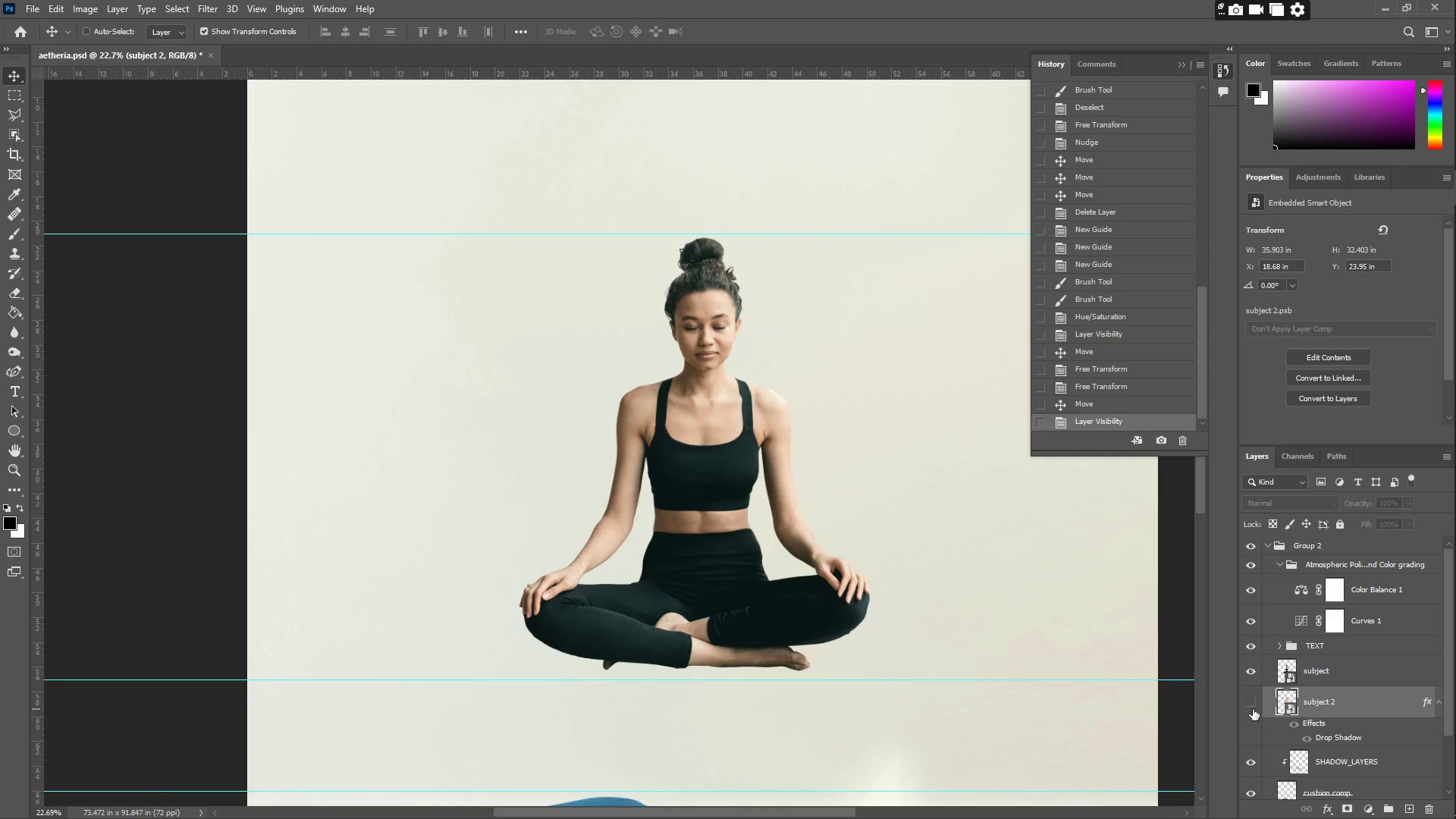 
left_click([1253, 709])
 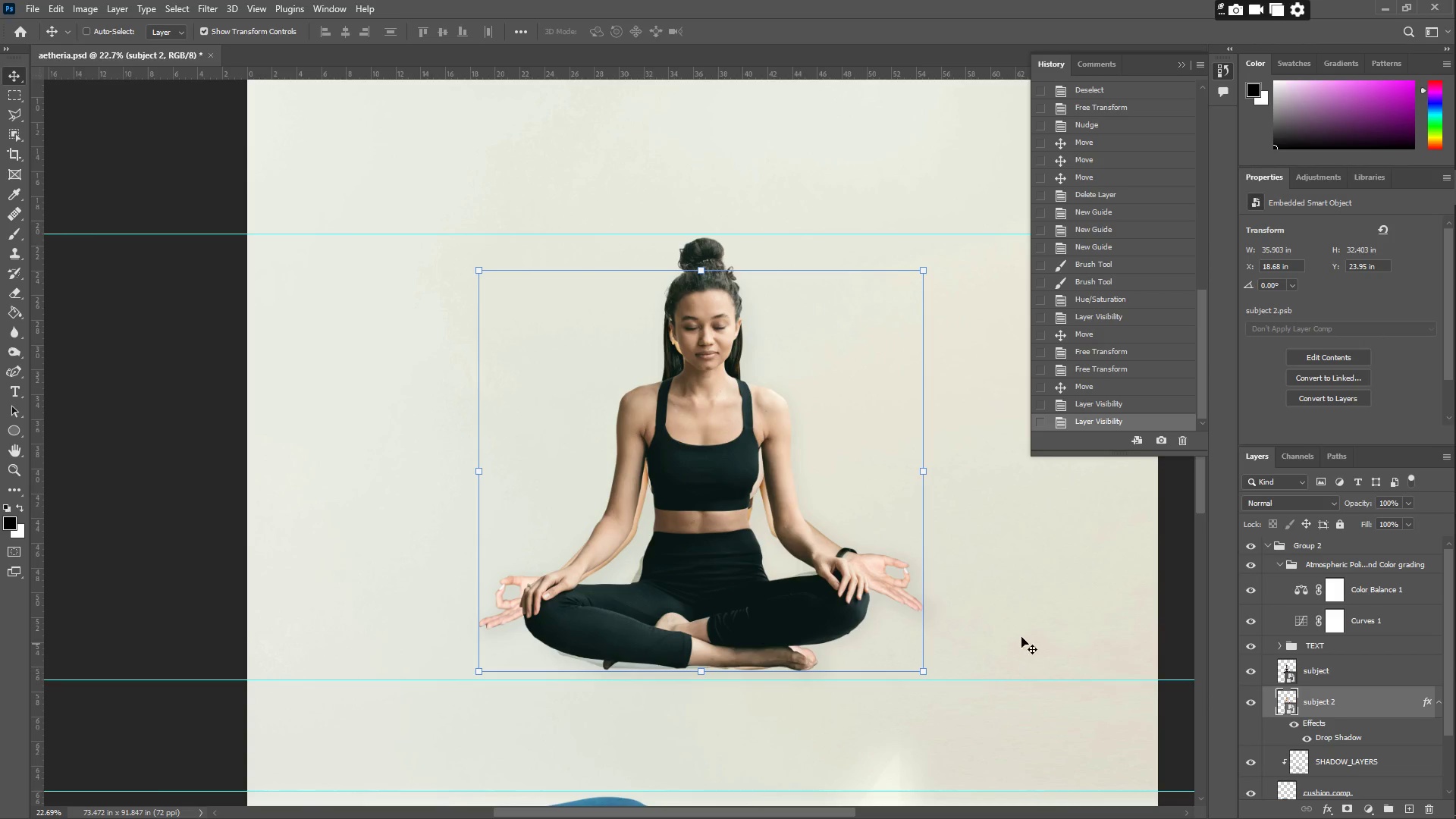 
left_click([1251, 708])
 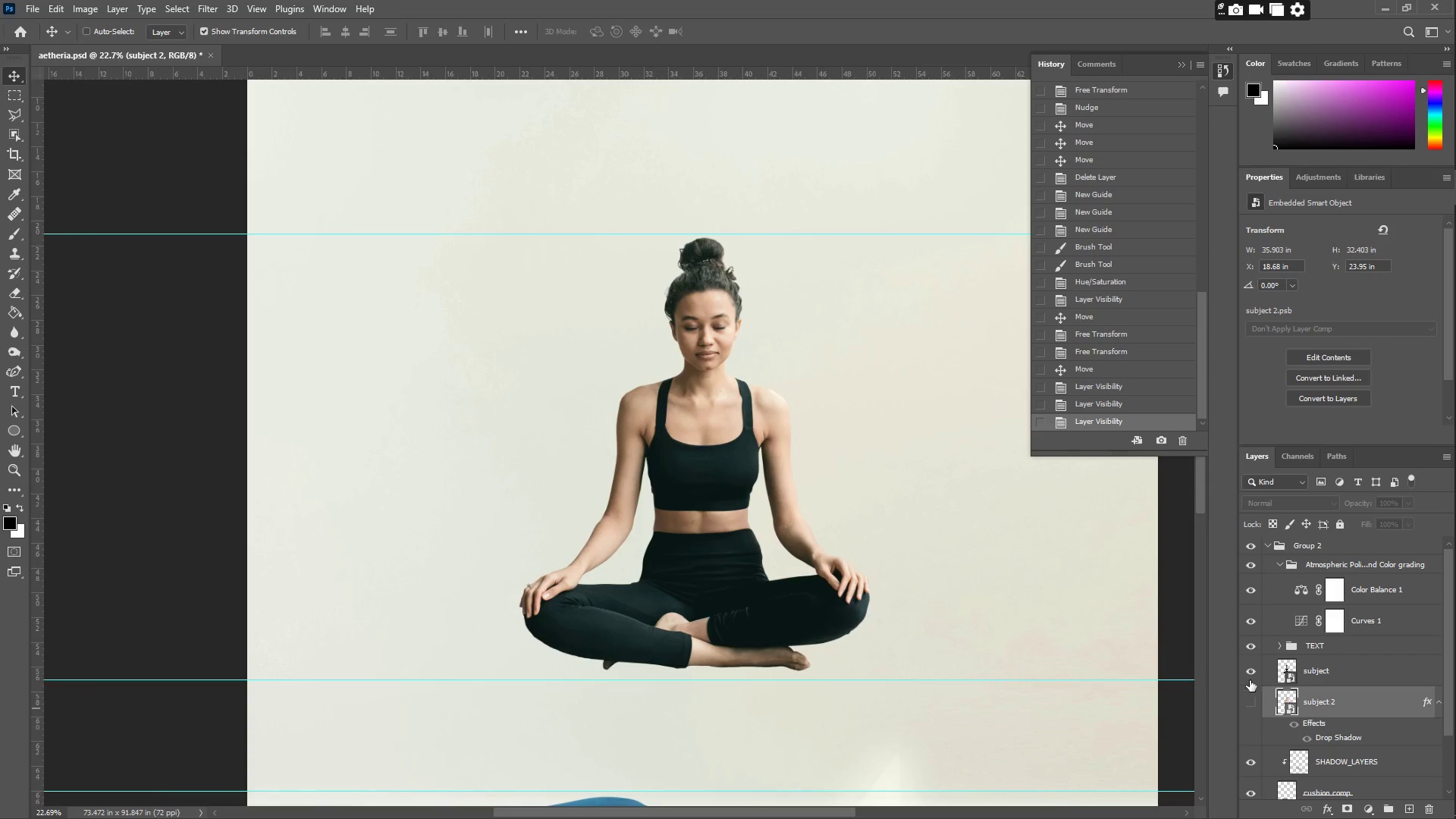 
left_click([1244, 667])
 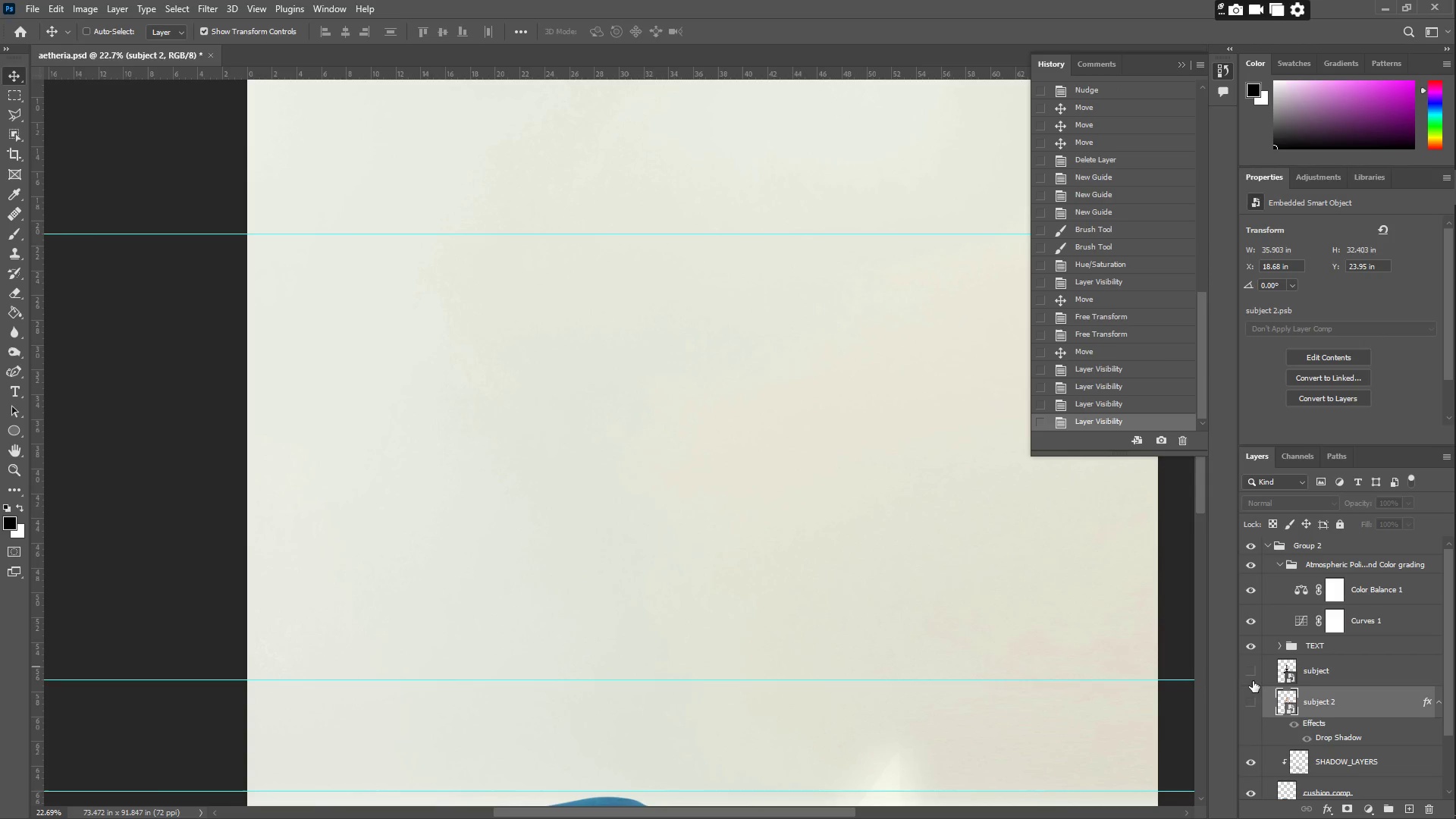 
left_click([1257, 708])
 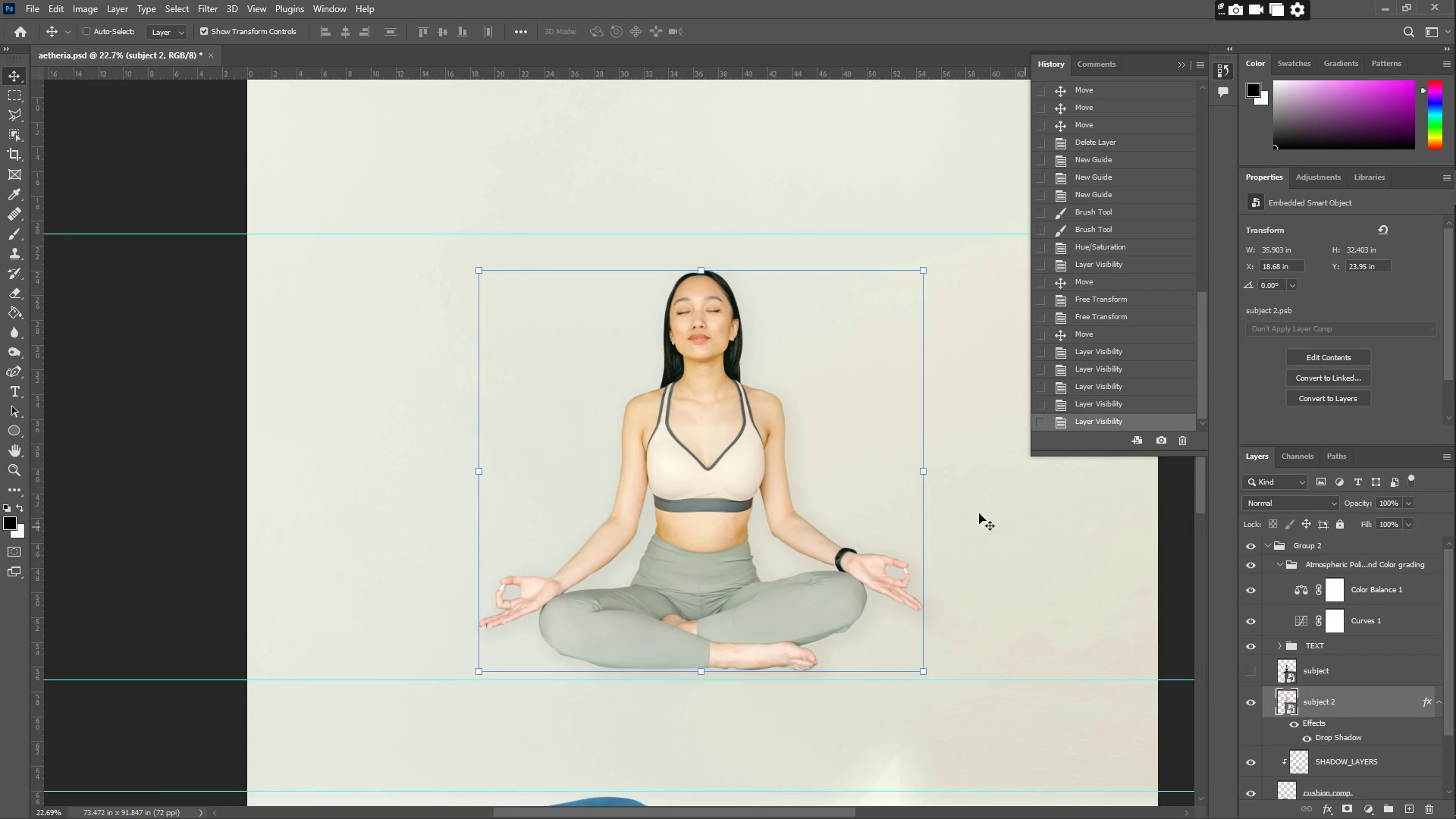 
type(zz)
 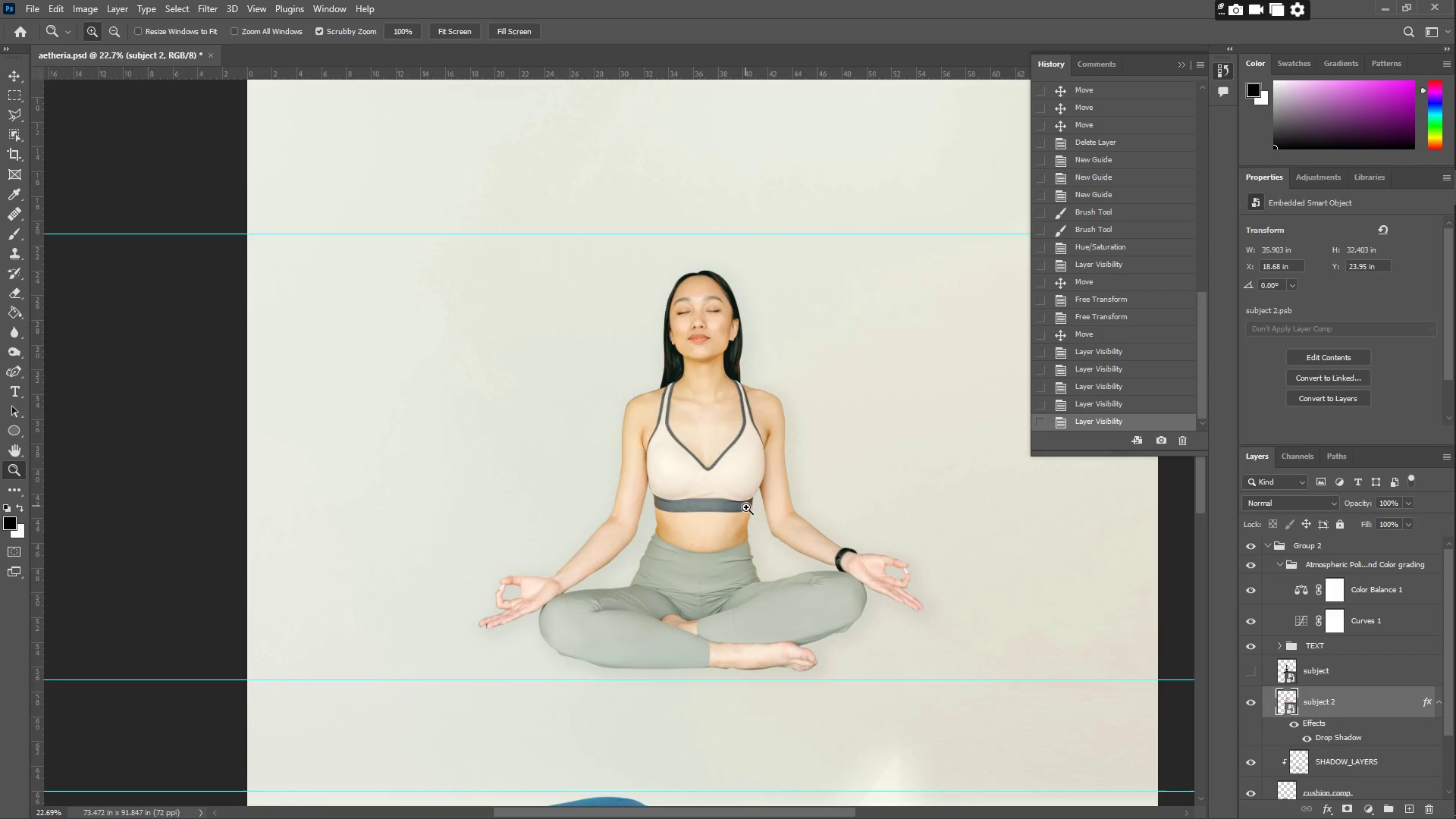 
left_click_drag(start_coordinate=[747, 509], to_coordinate=[734, 511])
 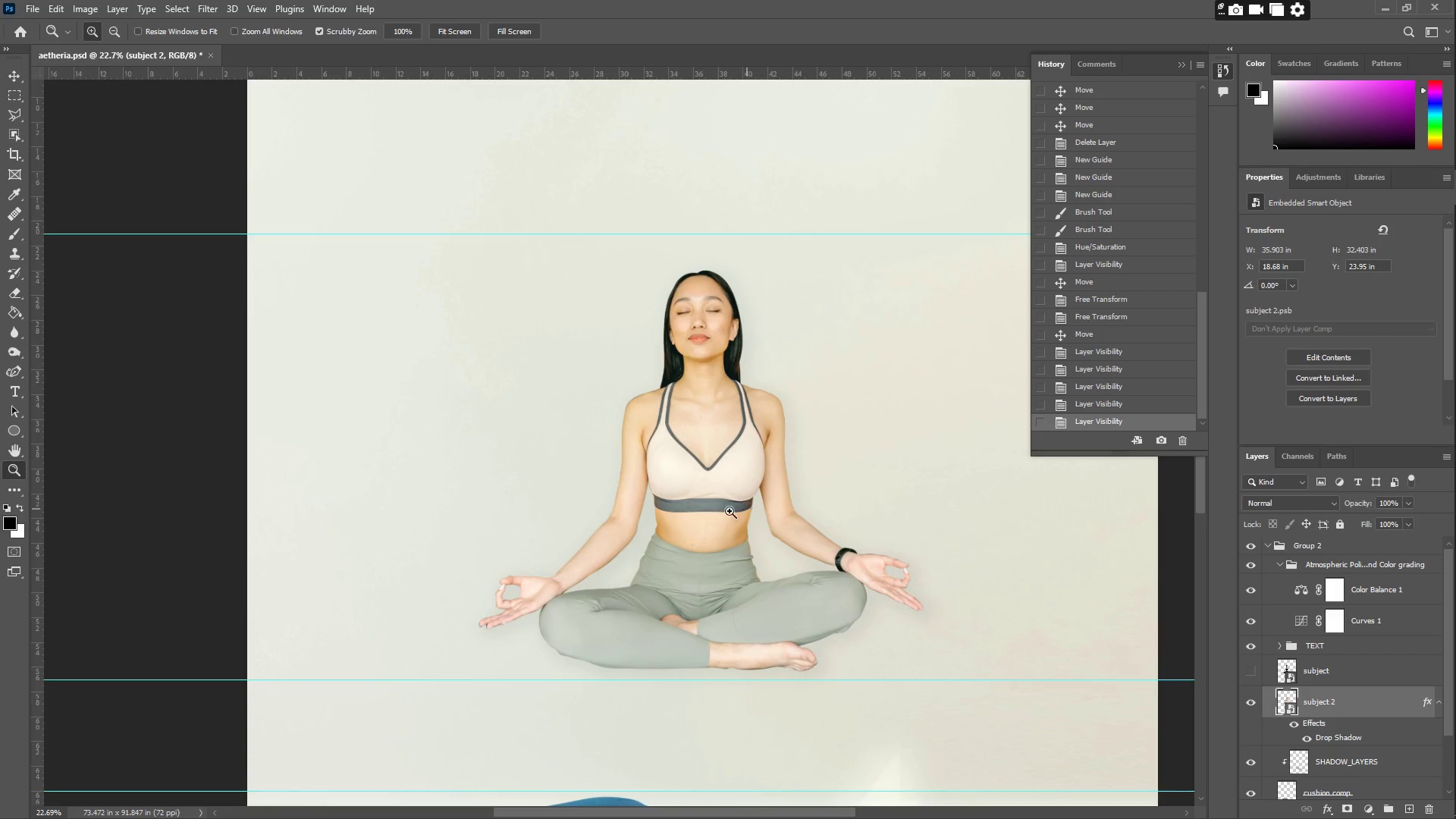 
left_click_drag(start_coordinate=[726, 511], to_coordinate=[682, 527])
 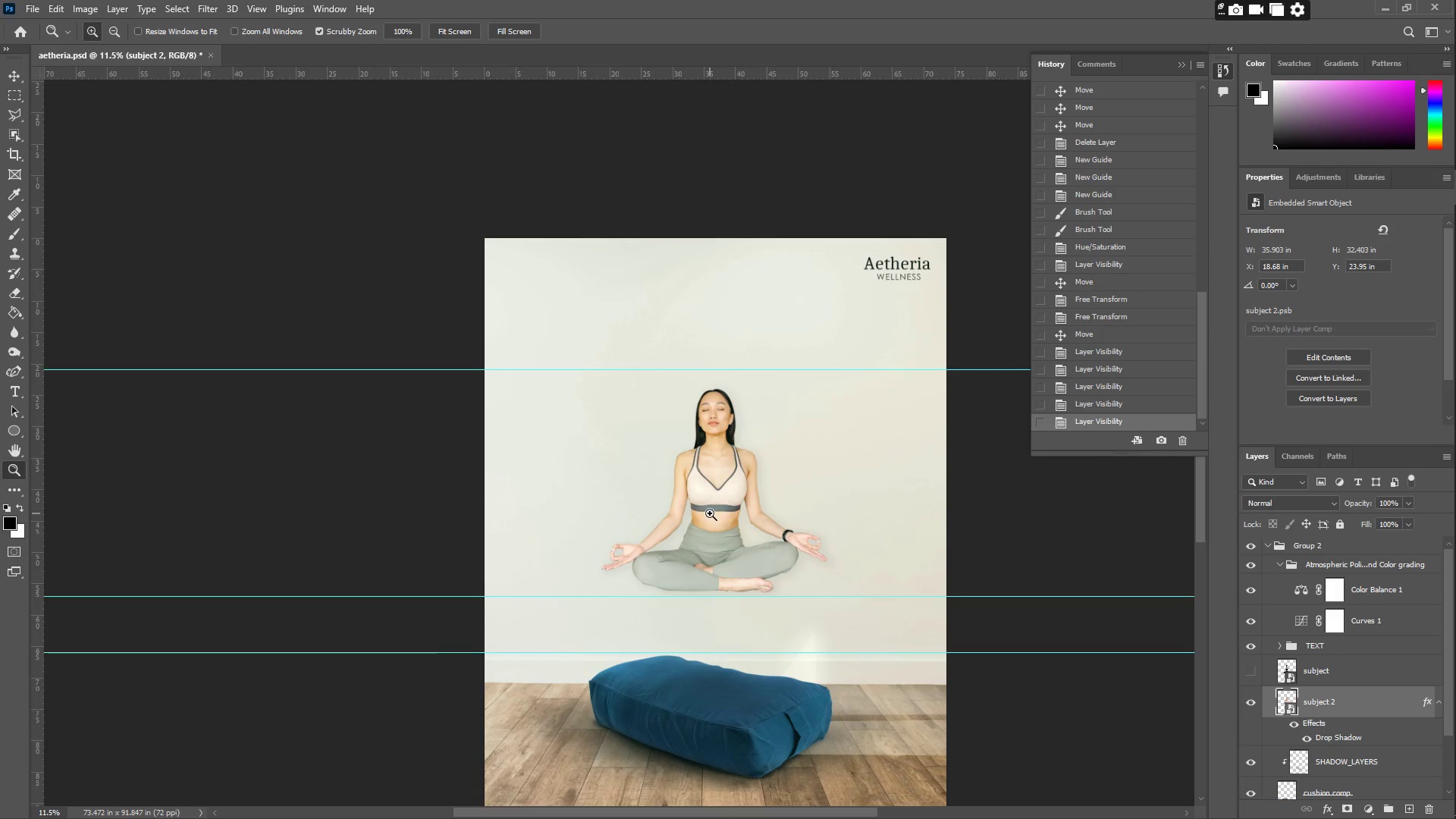 
left_click_drag(start_coordinate=[734, 508], to_coordinate=[761, 519])
 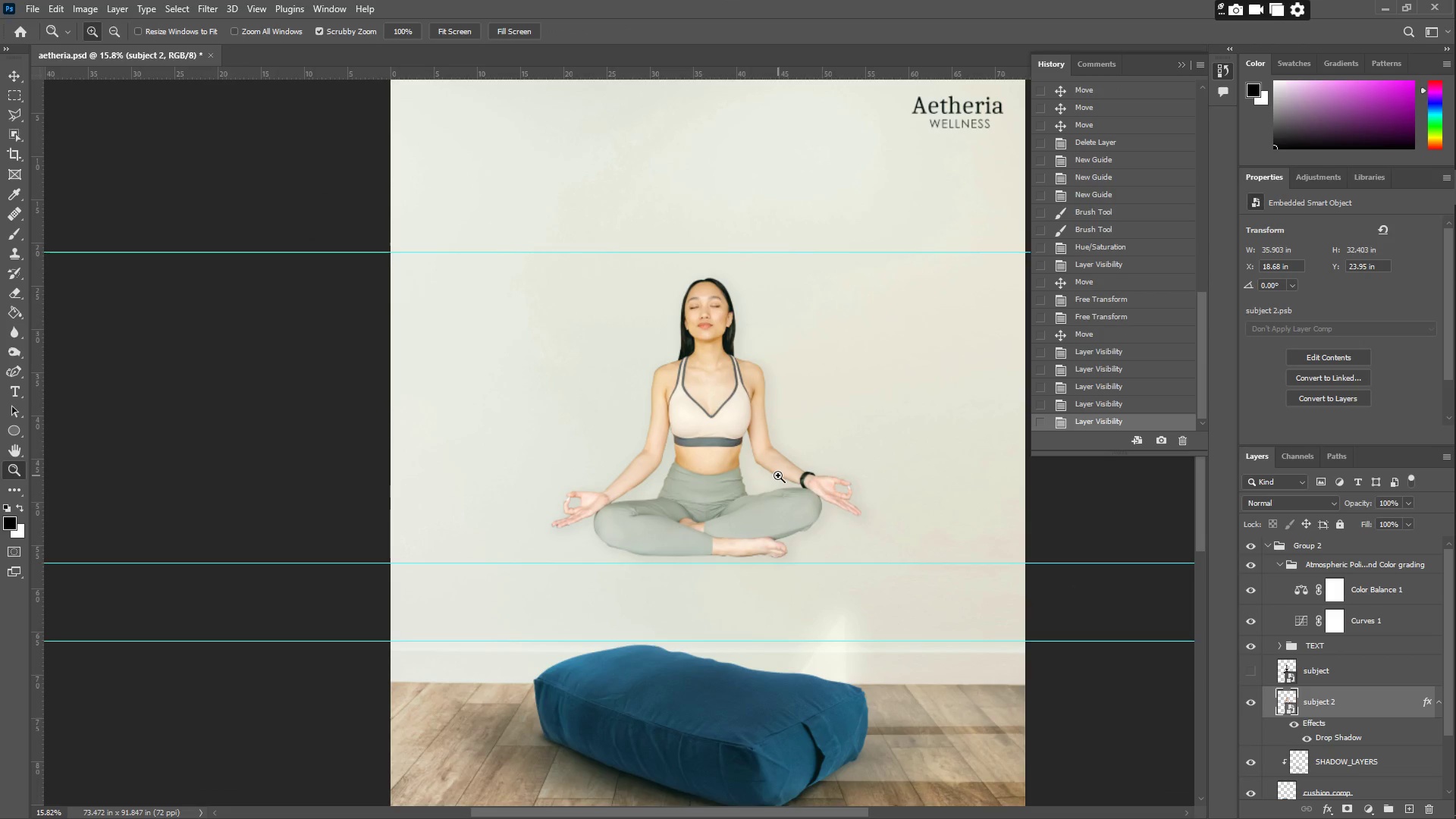 
scroll: coordinate [715, 513], scroll_direction: down, amount: 4.0
 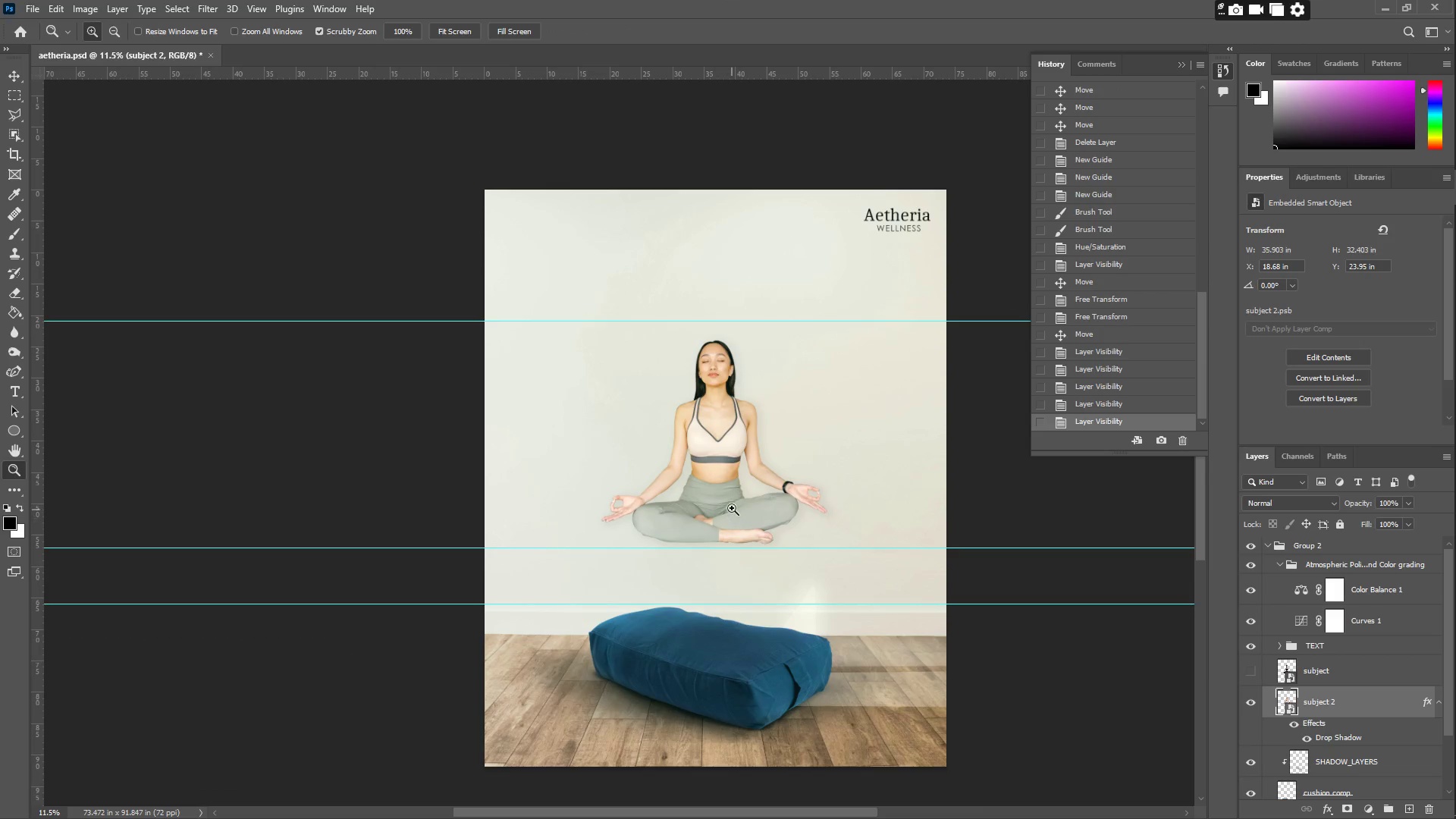 
left_click_drag(start_coordinate=[783, 491], to_coordinate=[750, 488])
 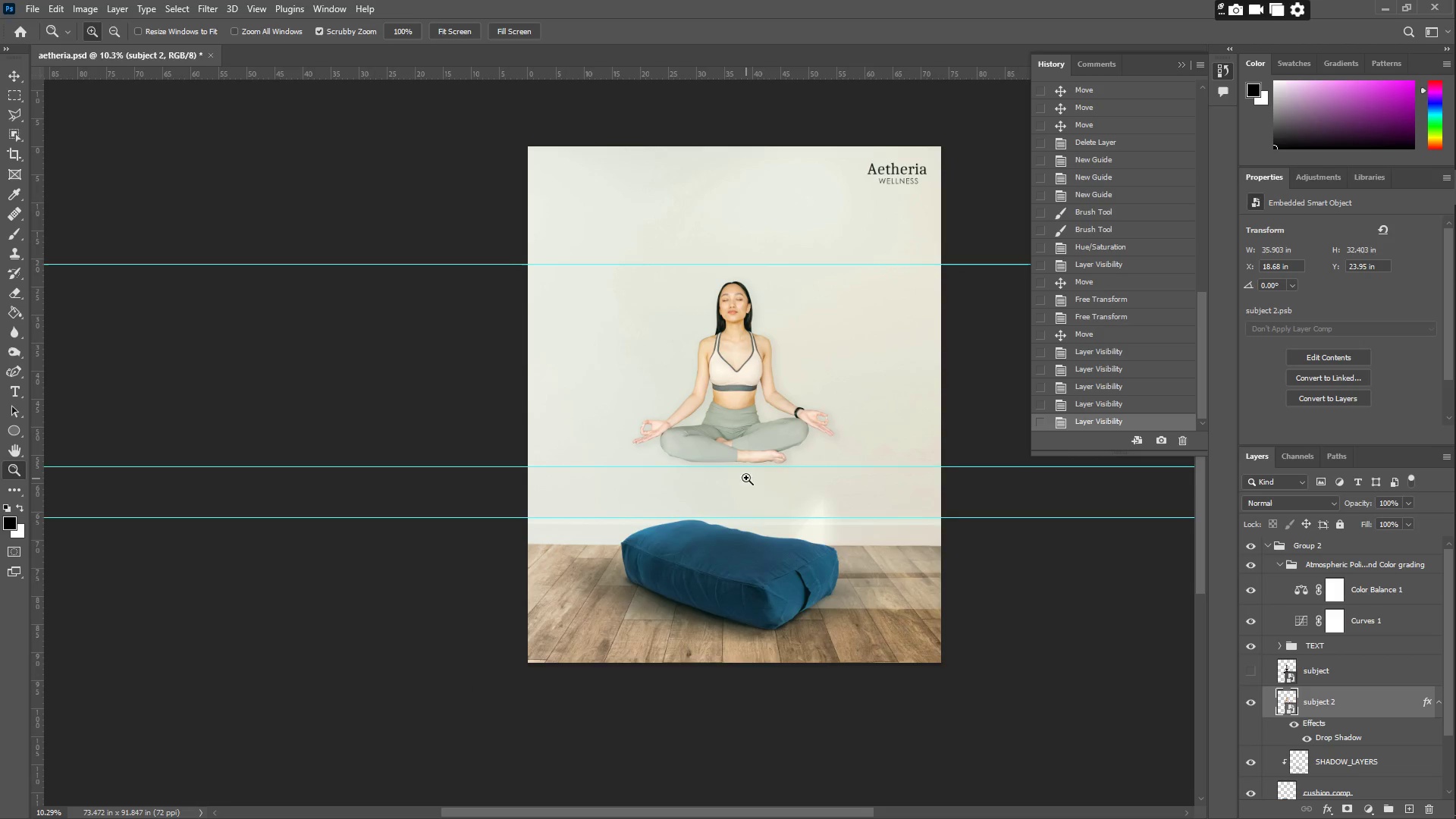 
scroll: coordinate [783, 484], scroll_direction: down, amount: 9.0
 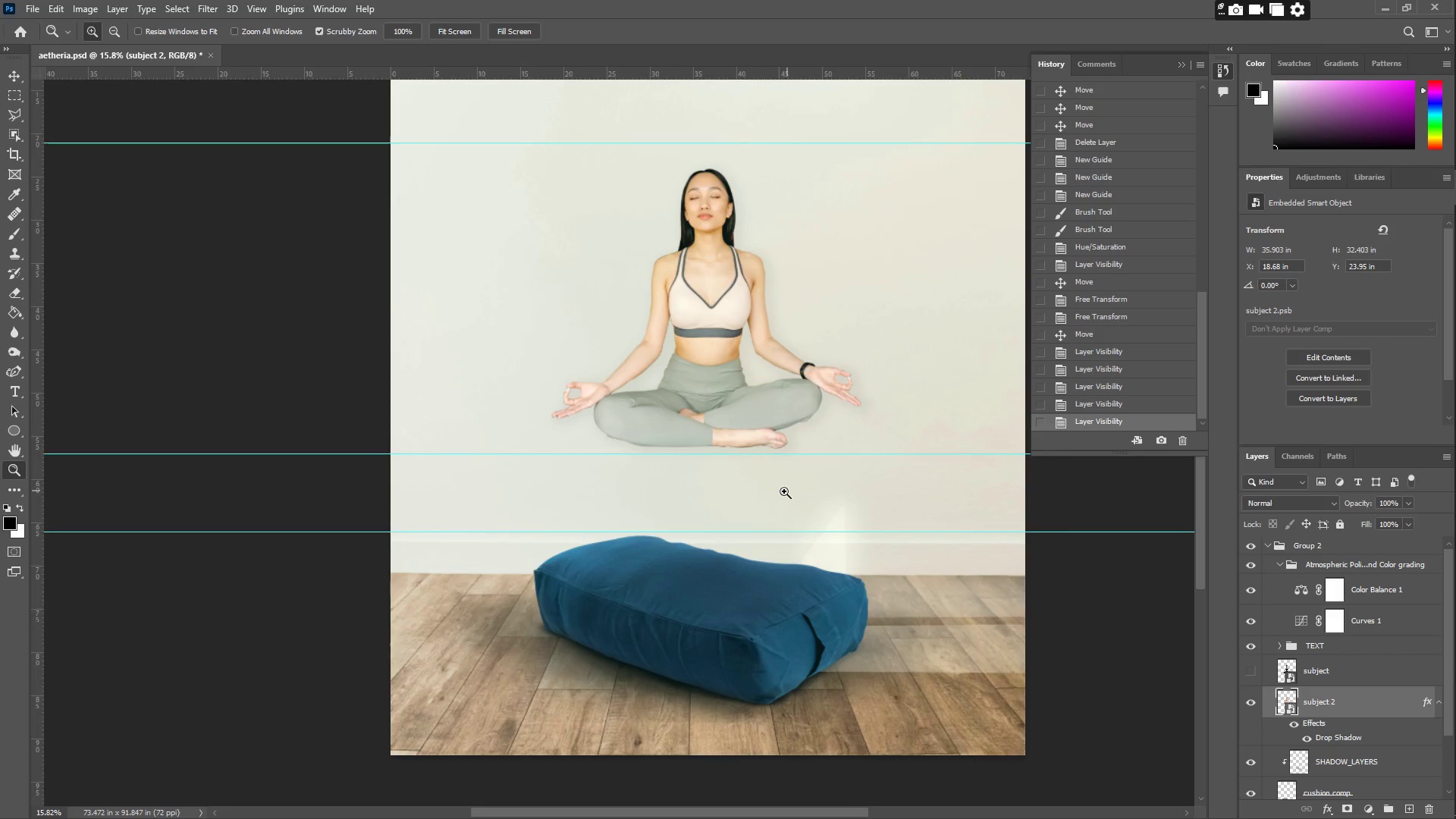 
left_click_drag(start_coordinate=[748, 475], to_coordinate=[770, 479])
 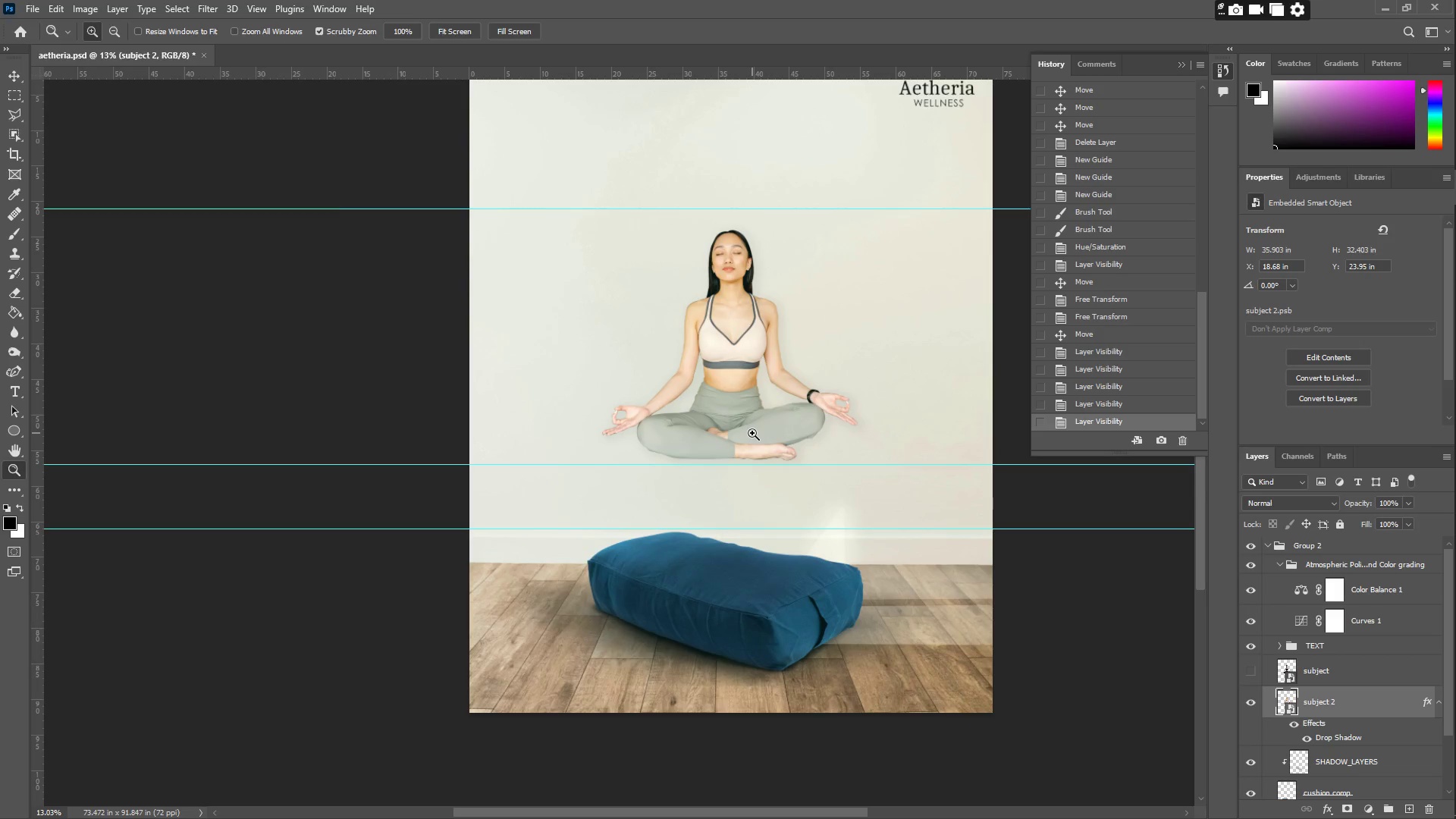 
scroll: coordinate [752, 433], scroll_direction: up, amount: 1.0
 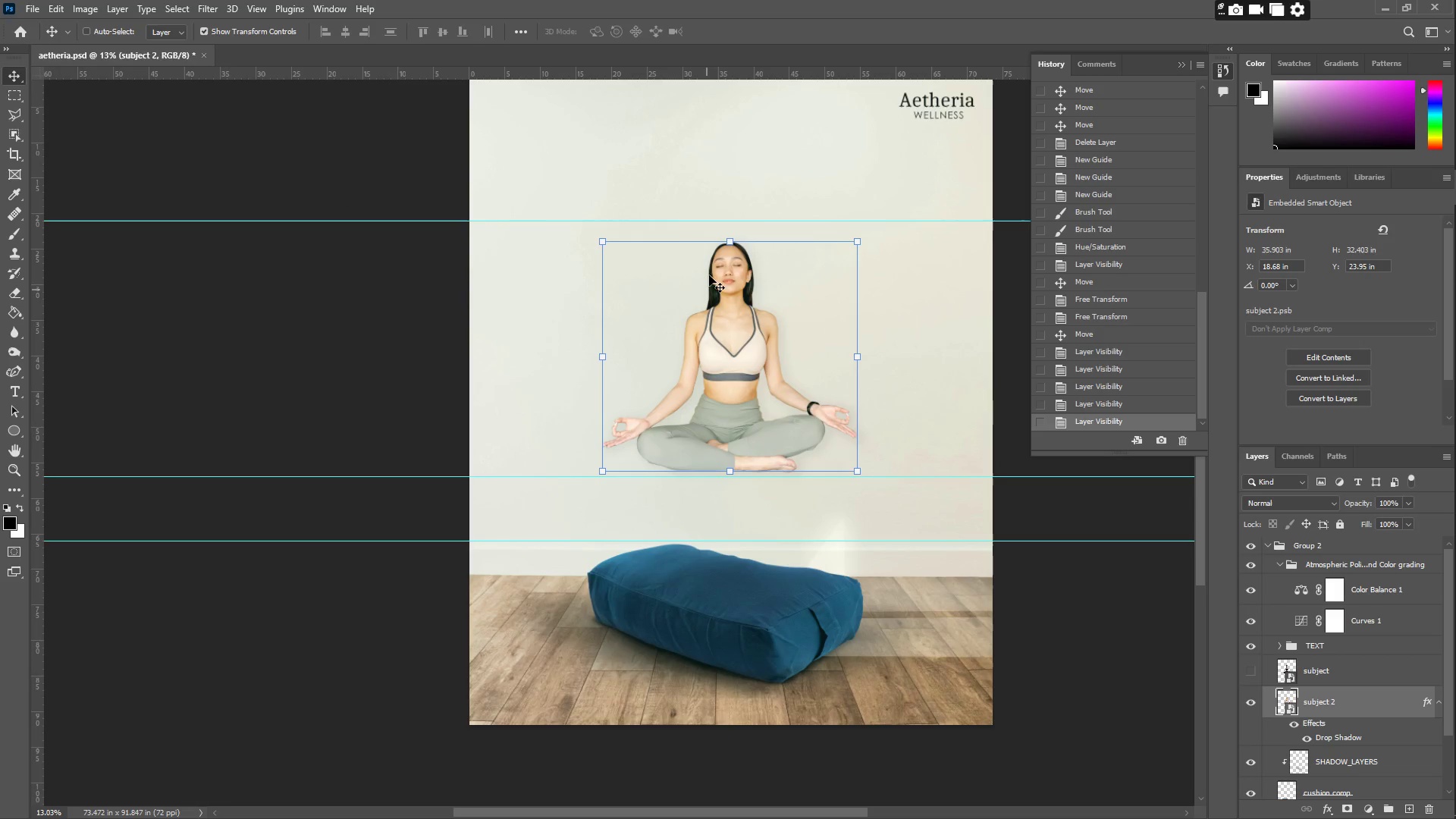 
double_click([124, 49])
 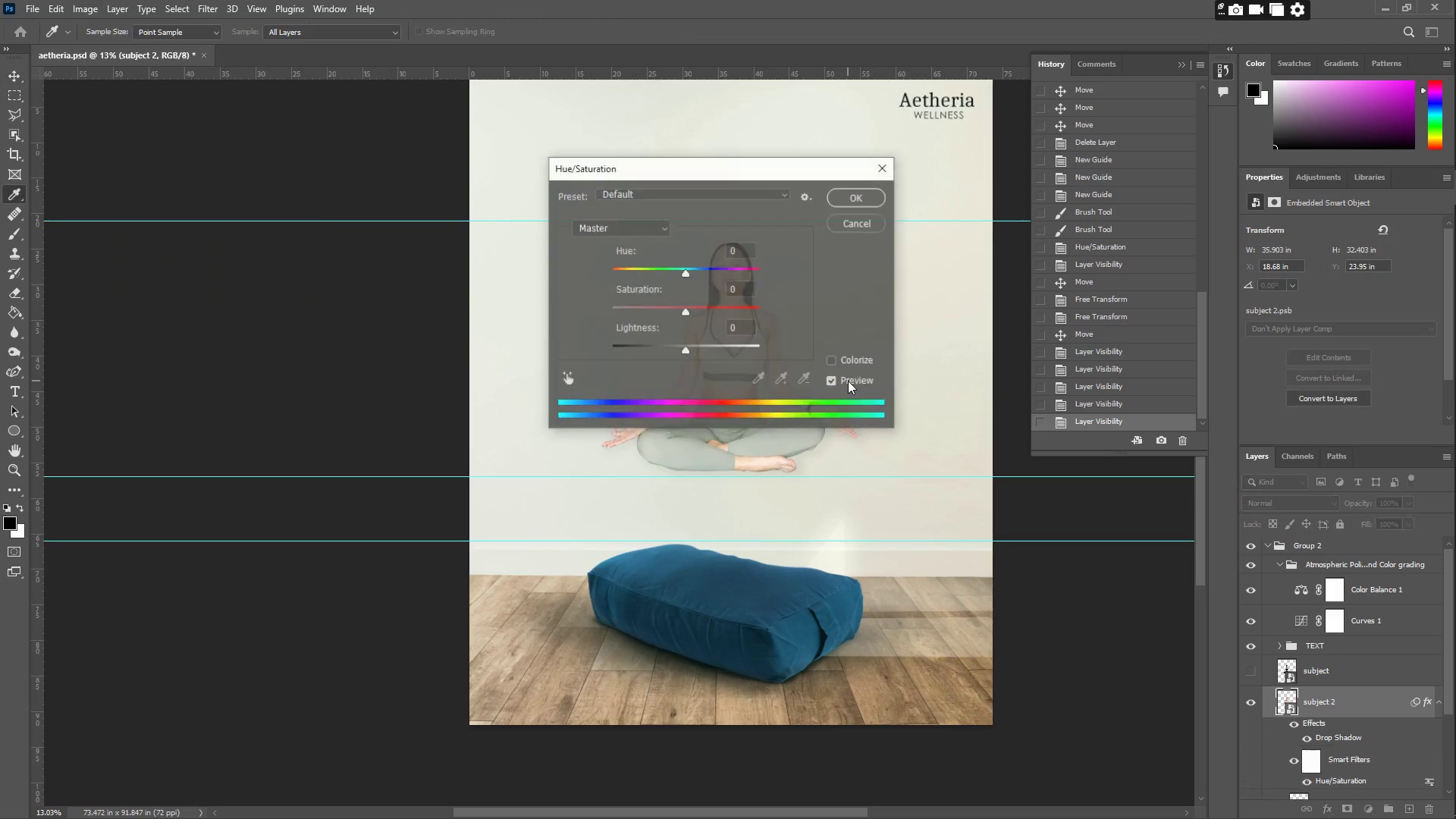 
left_click_drag(start_coordinate=[708, 172], to_coordinate=[1021, 202])
 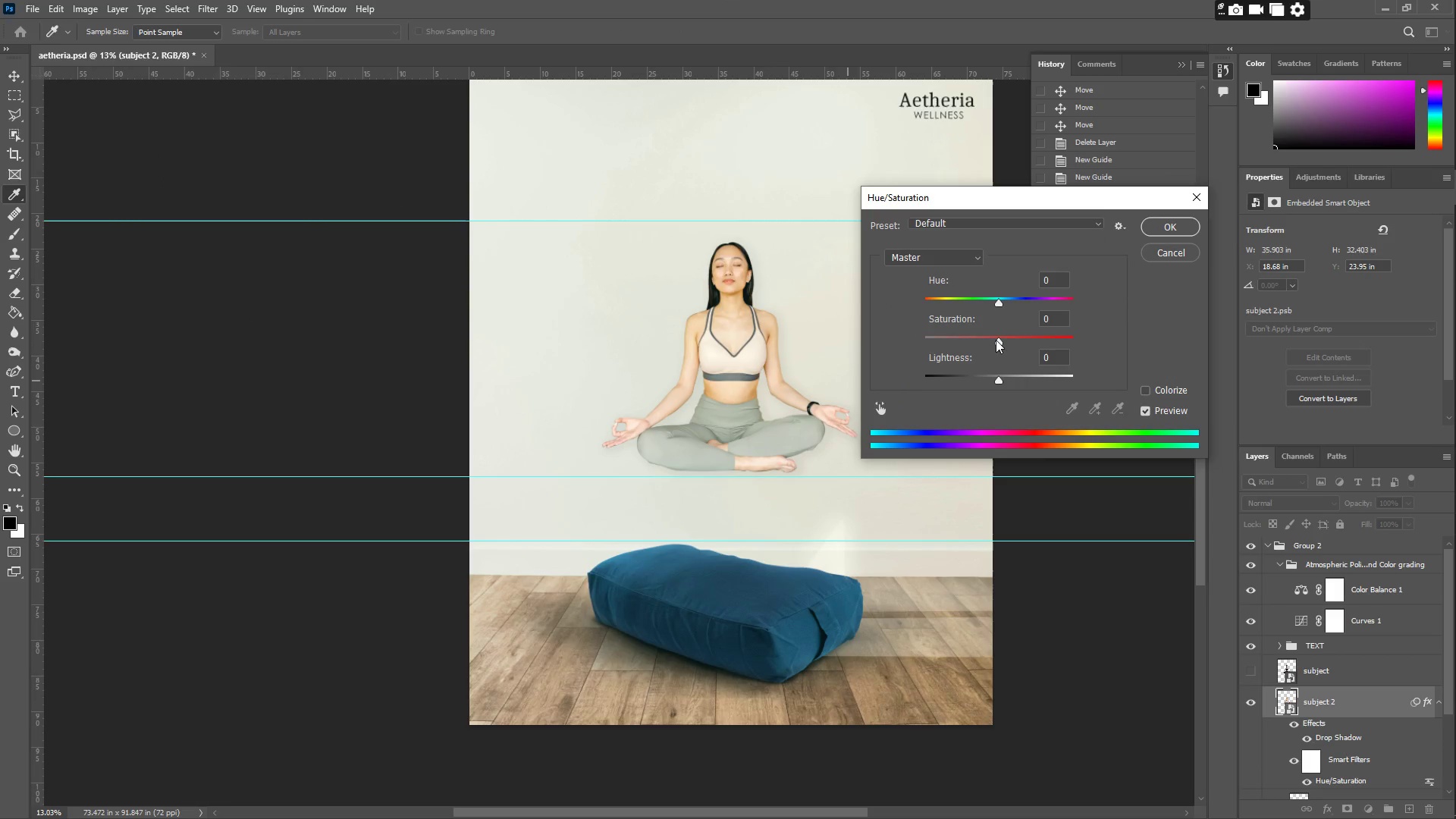 
left_click_drag(start_coordinate=[996, 340], to_coordinate=[981, 340])
 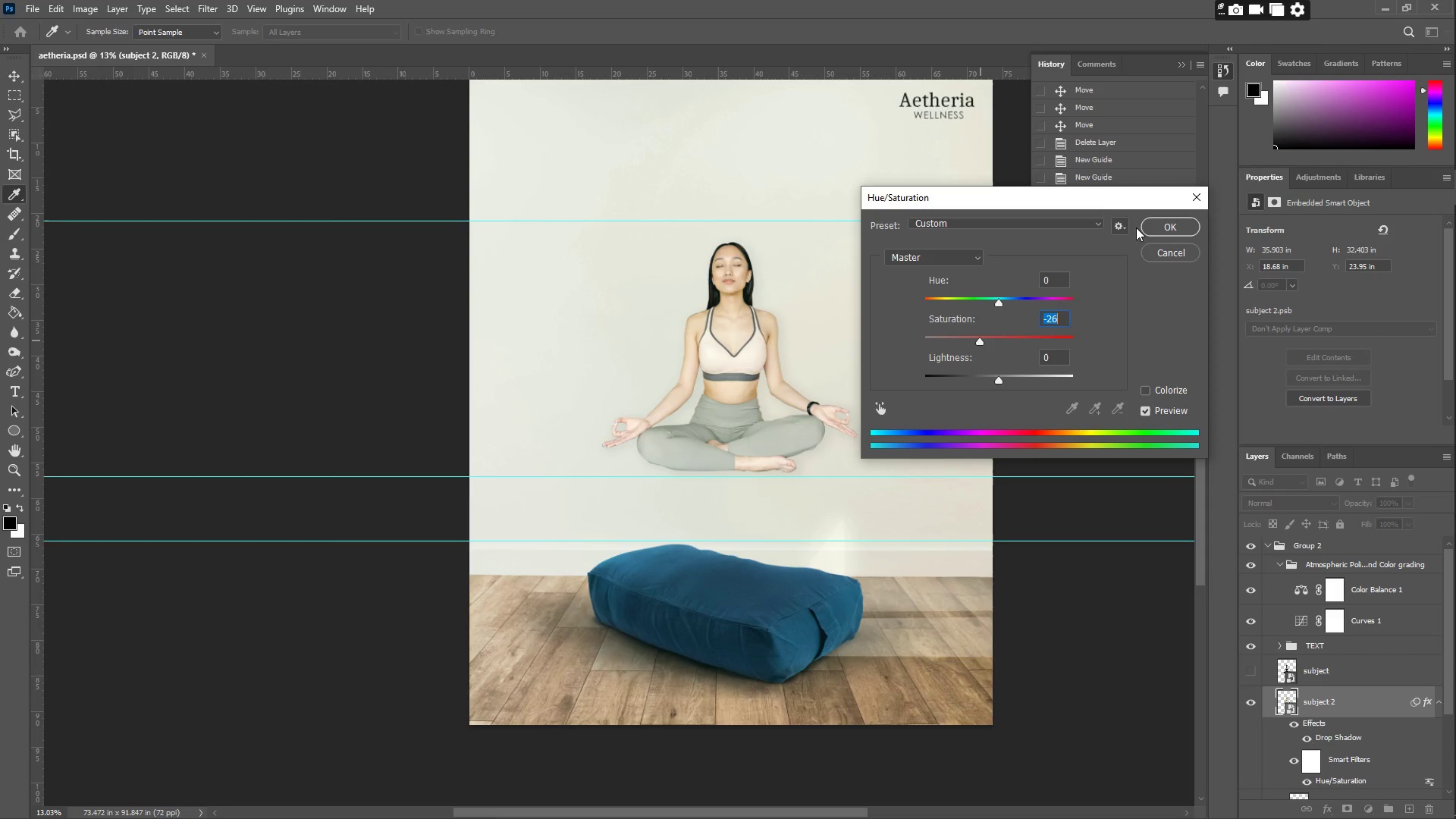 
left_click([1148, 222])
 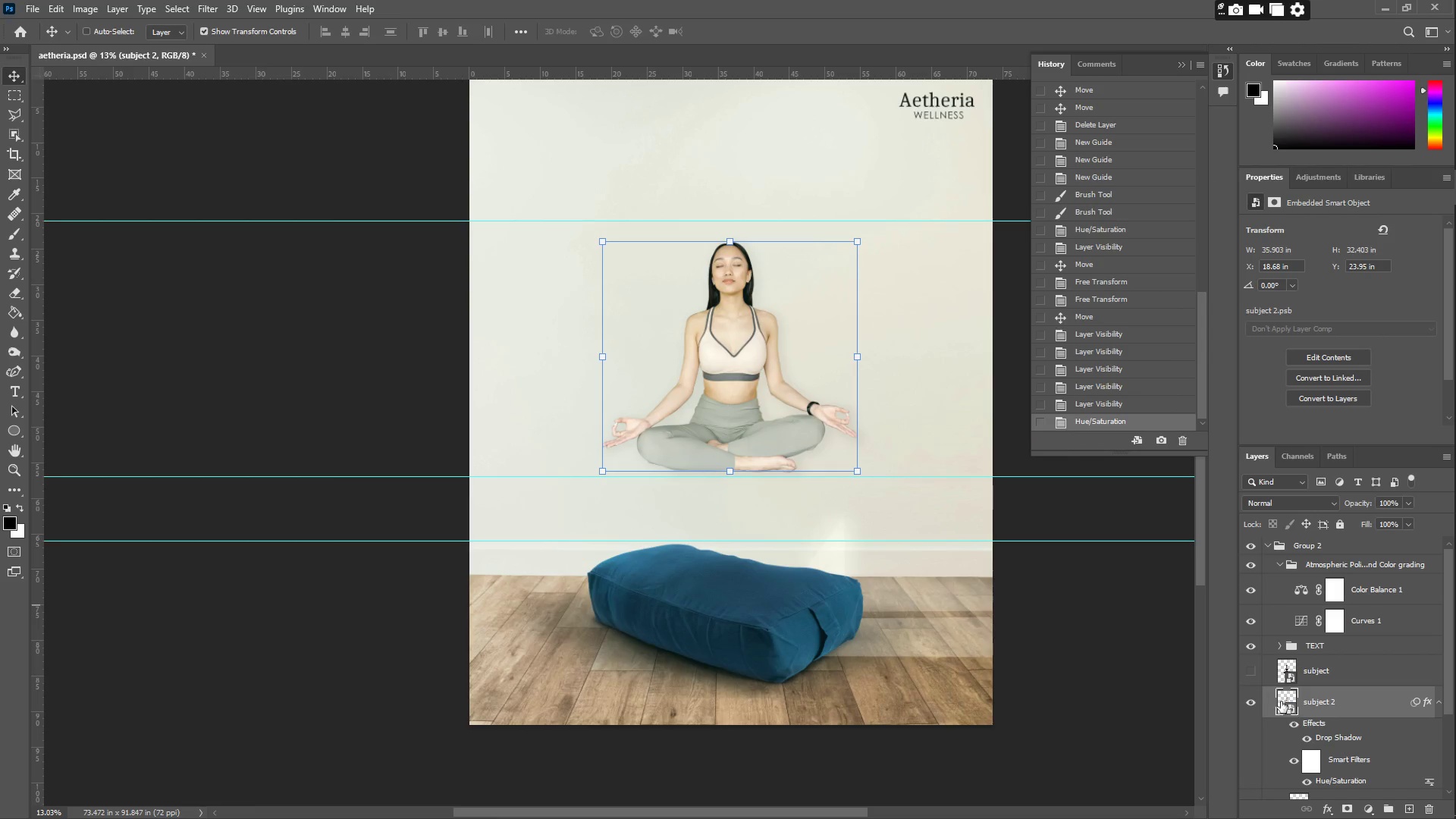 
left_click([1254, 678])
 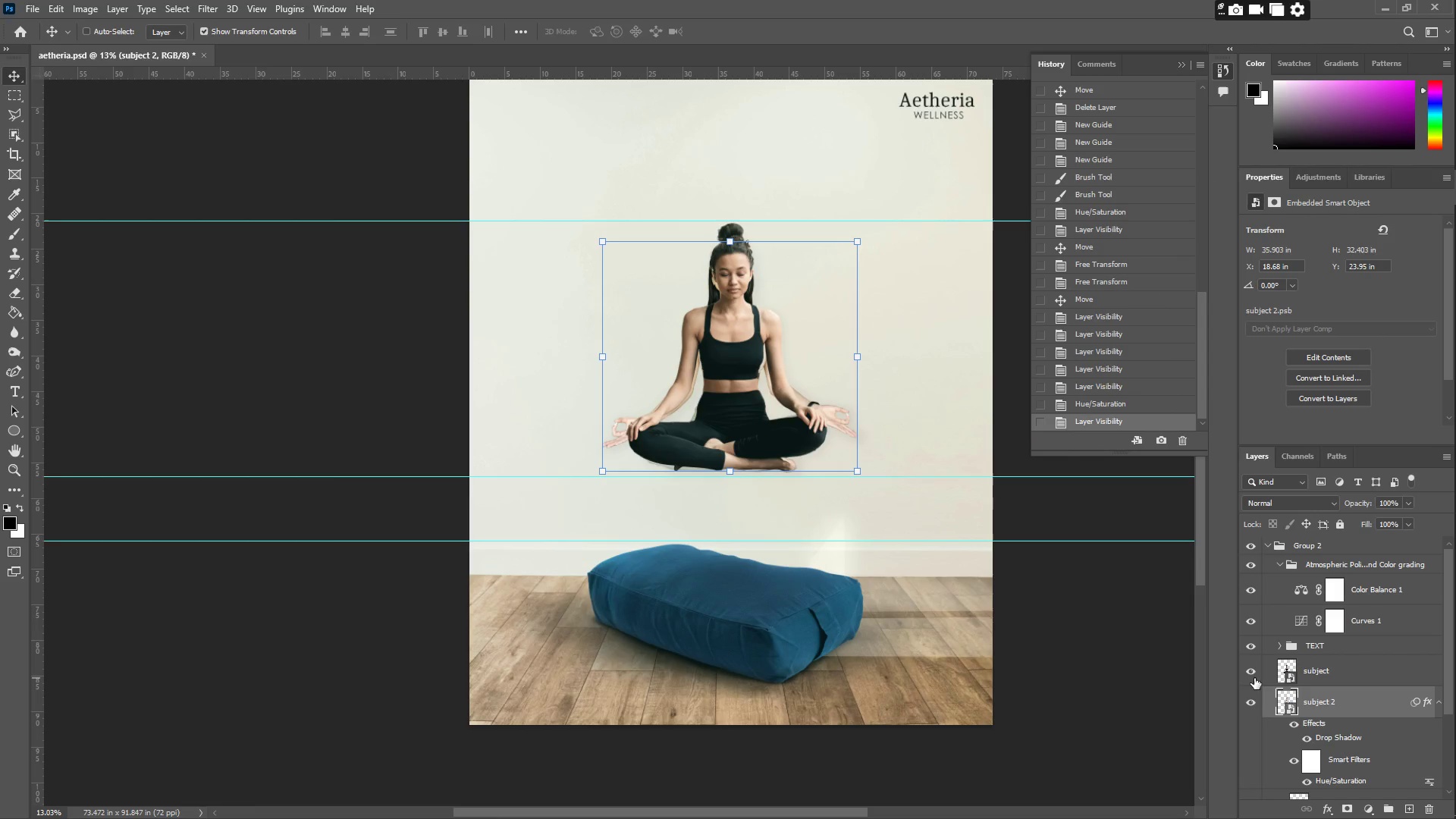 
left_click([1256, 707])
 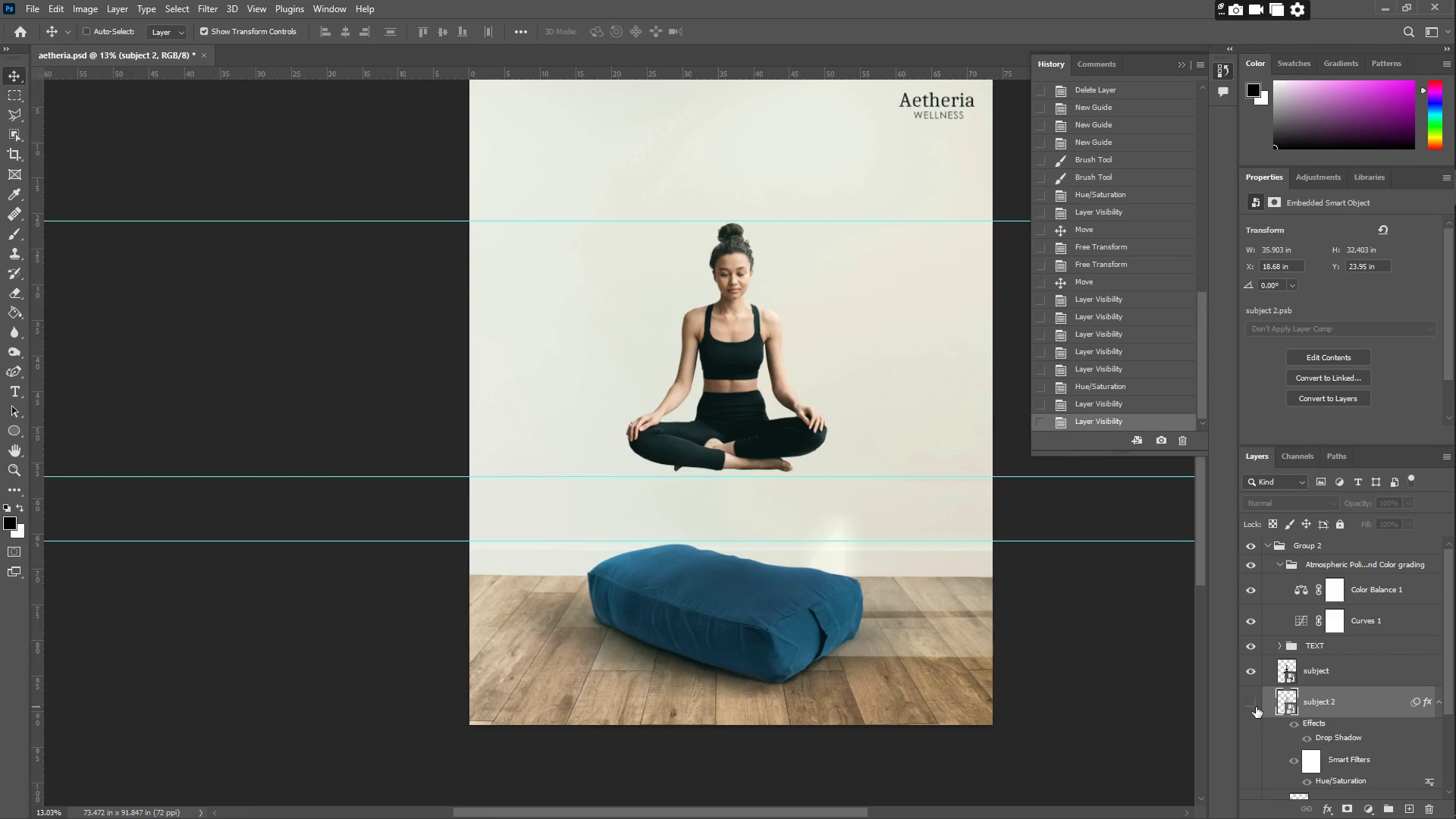 
left_click([1256, 707])
 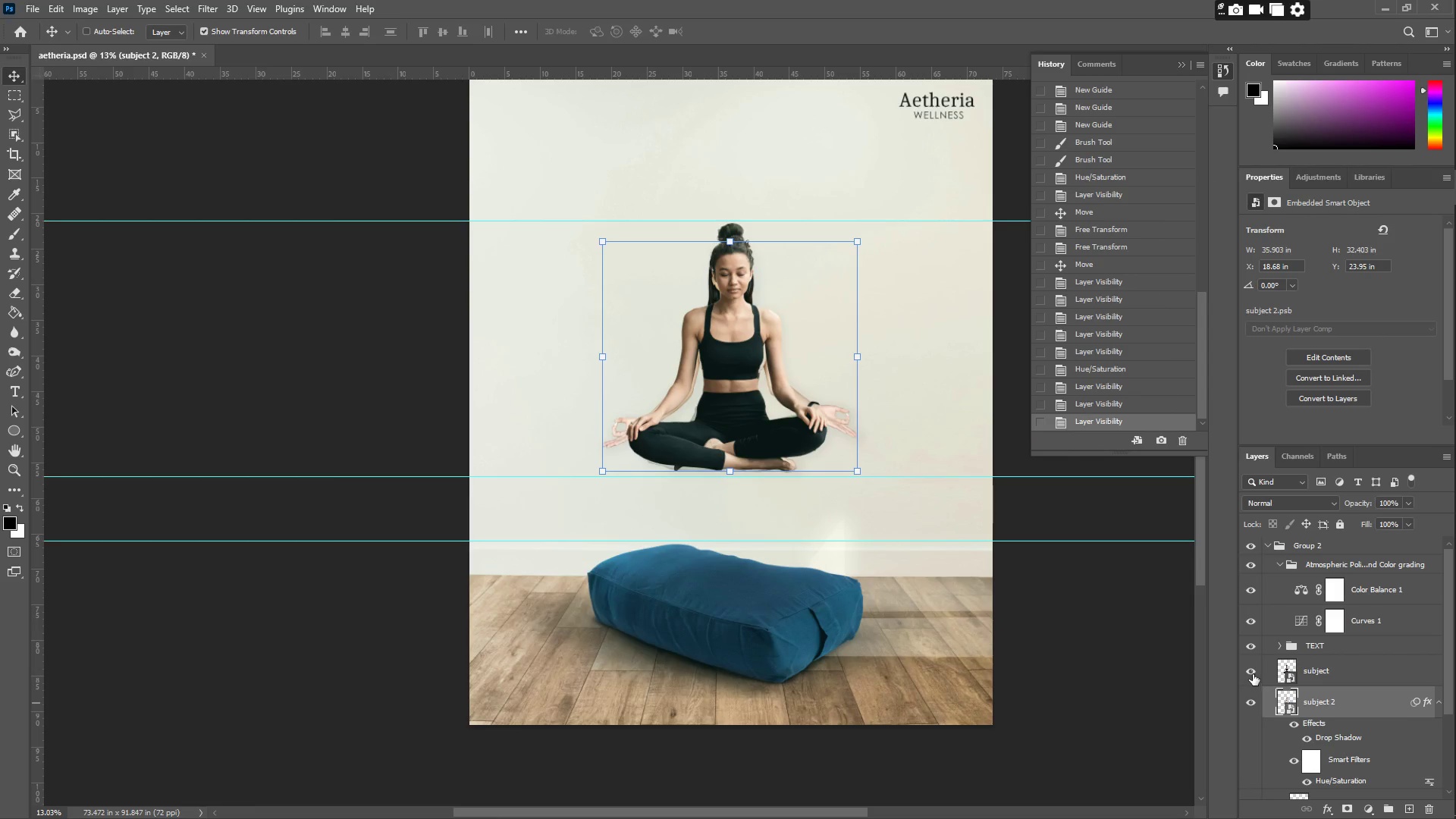 
left_click([1253, 673])
 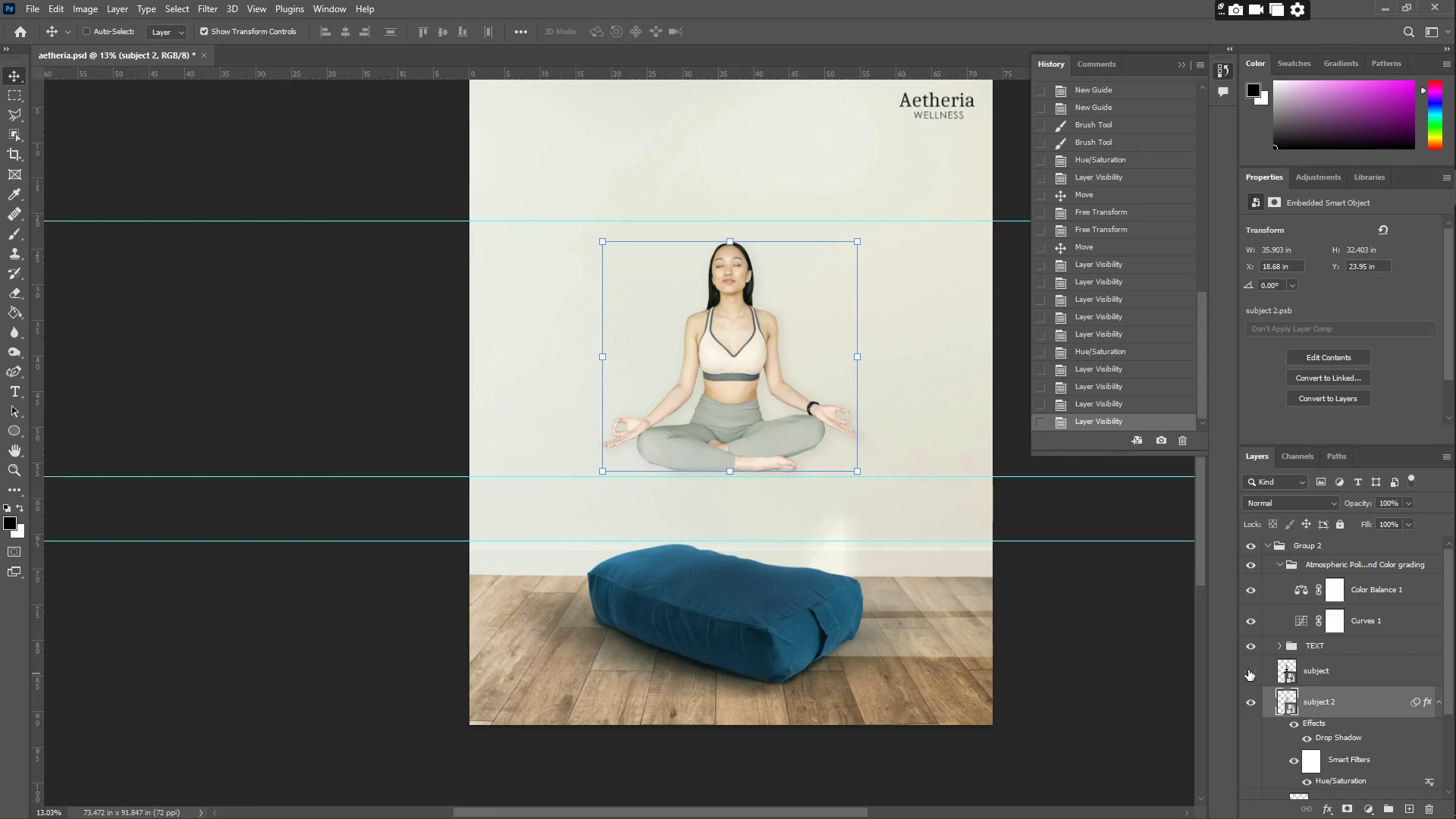 
type(zz)
 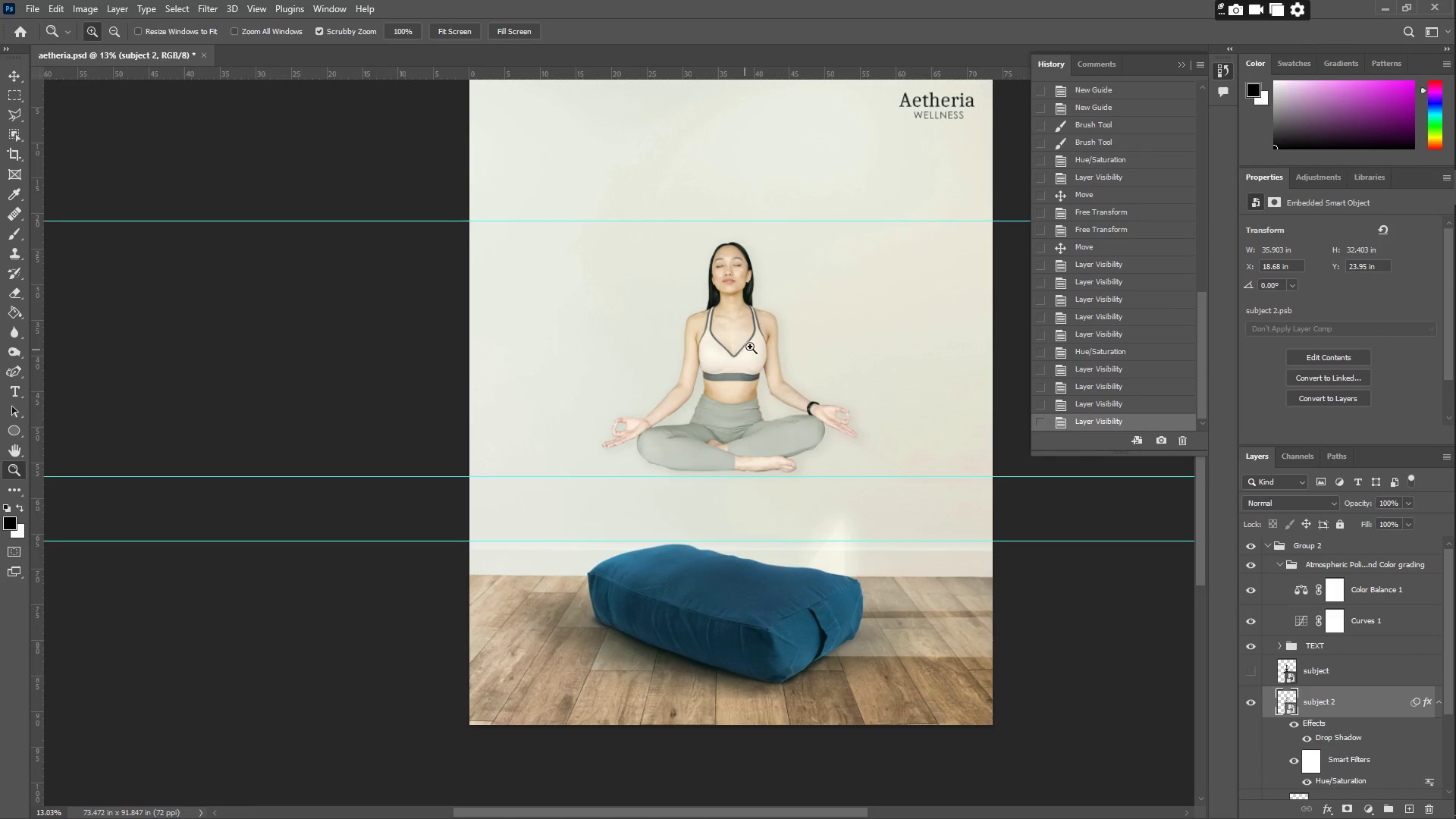 
left_click_drag(start_coordinate=[755, 344], to_coordinate=[769, 337])
 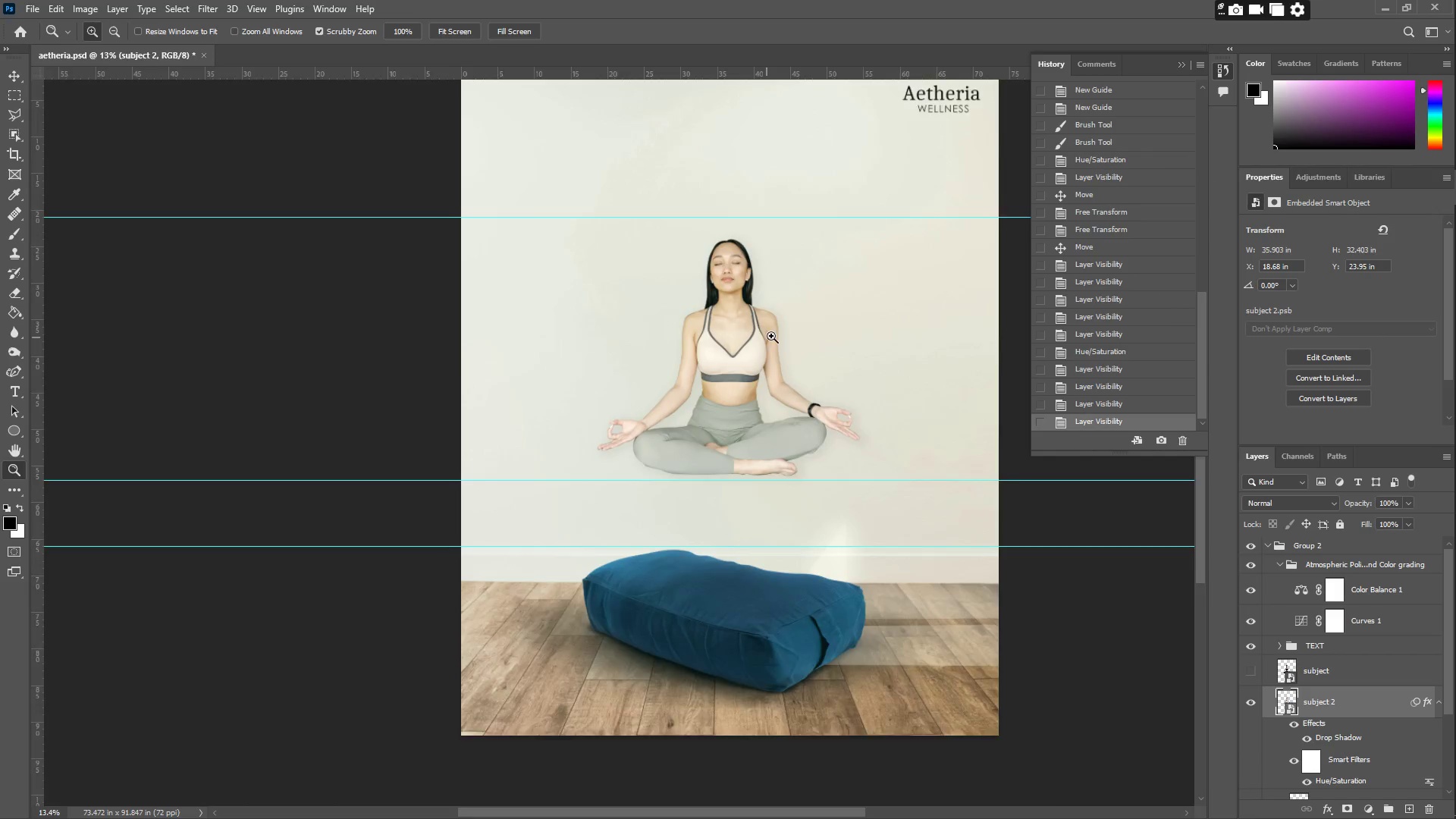 
left_click_drag(start_coordinate=[780, 331], to_coordinate=[798, 357])
 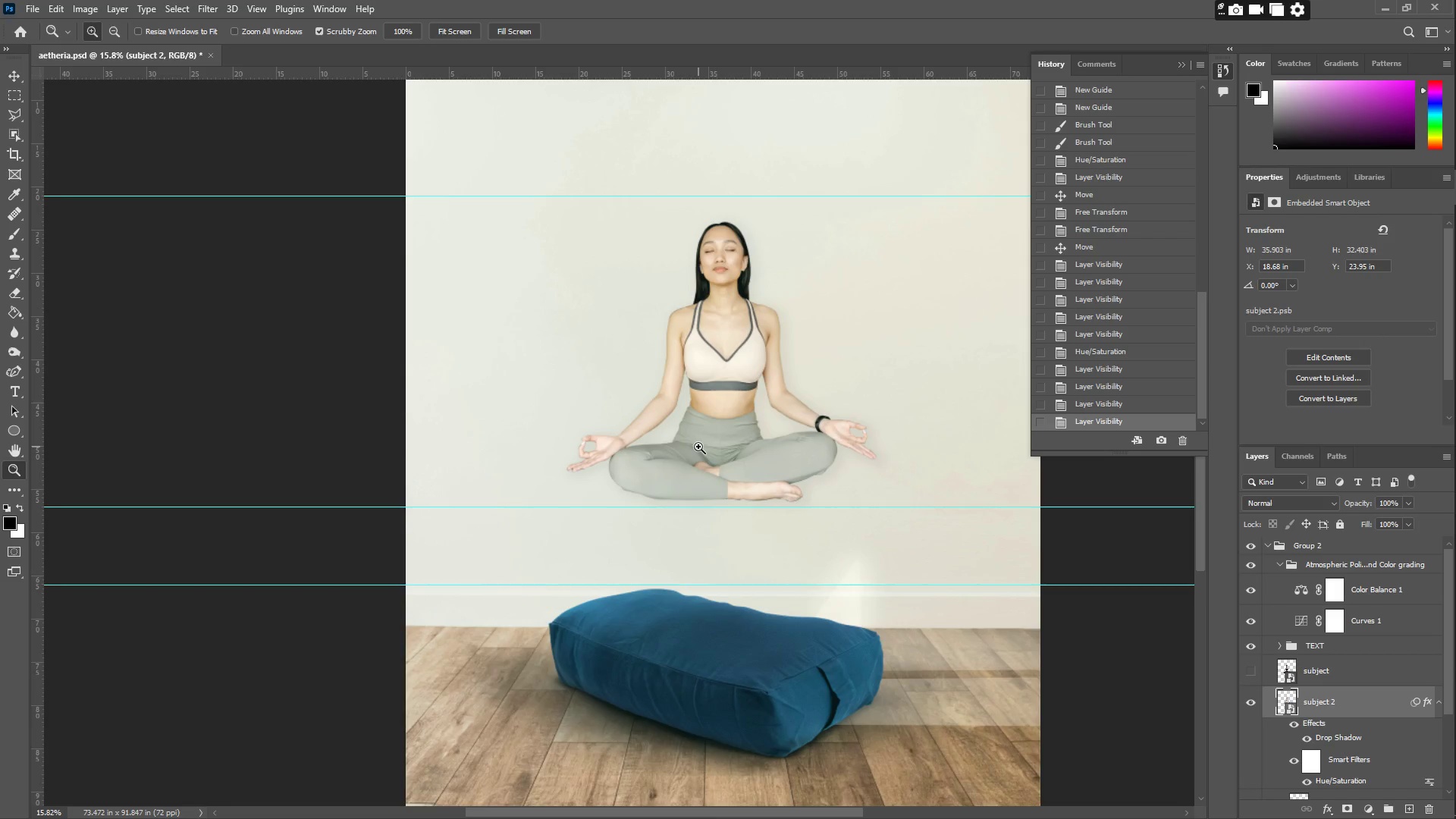 
wait(29.83)
 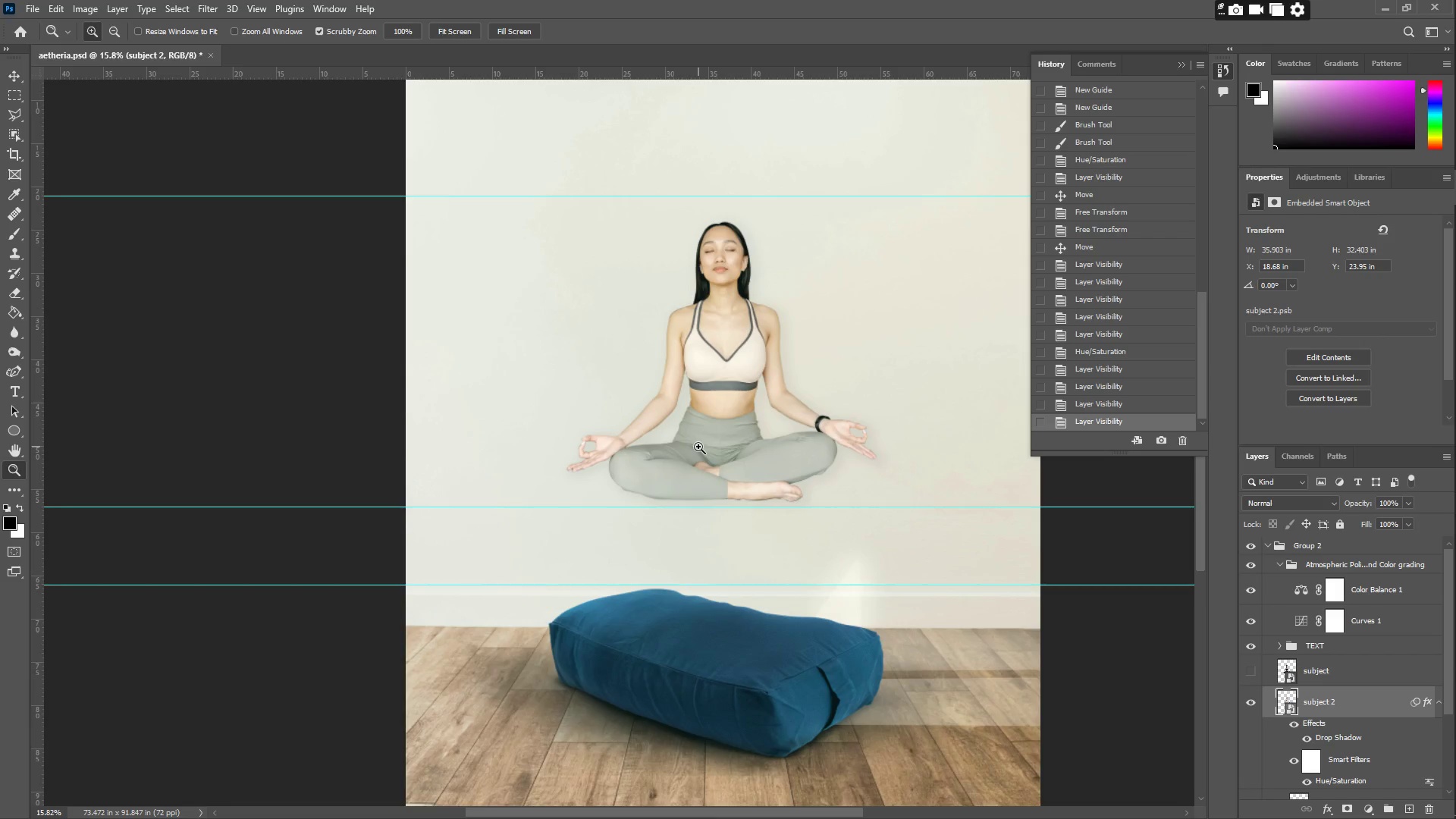 
left_click([1253, 702])
 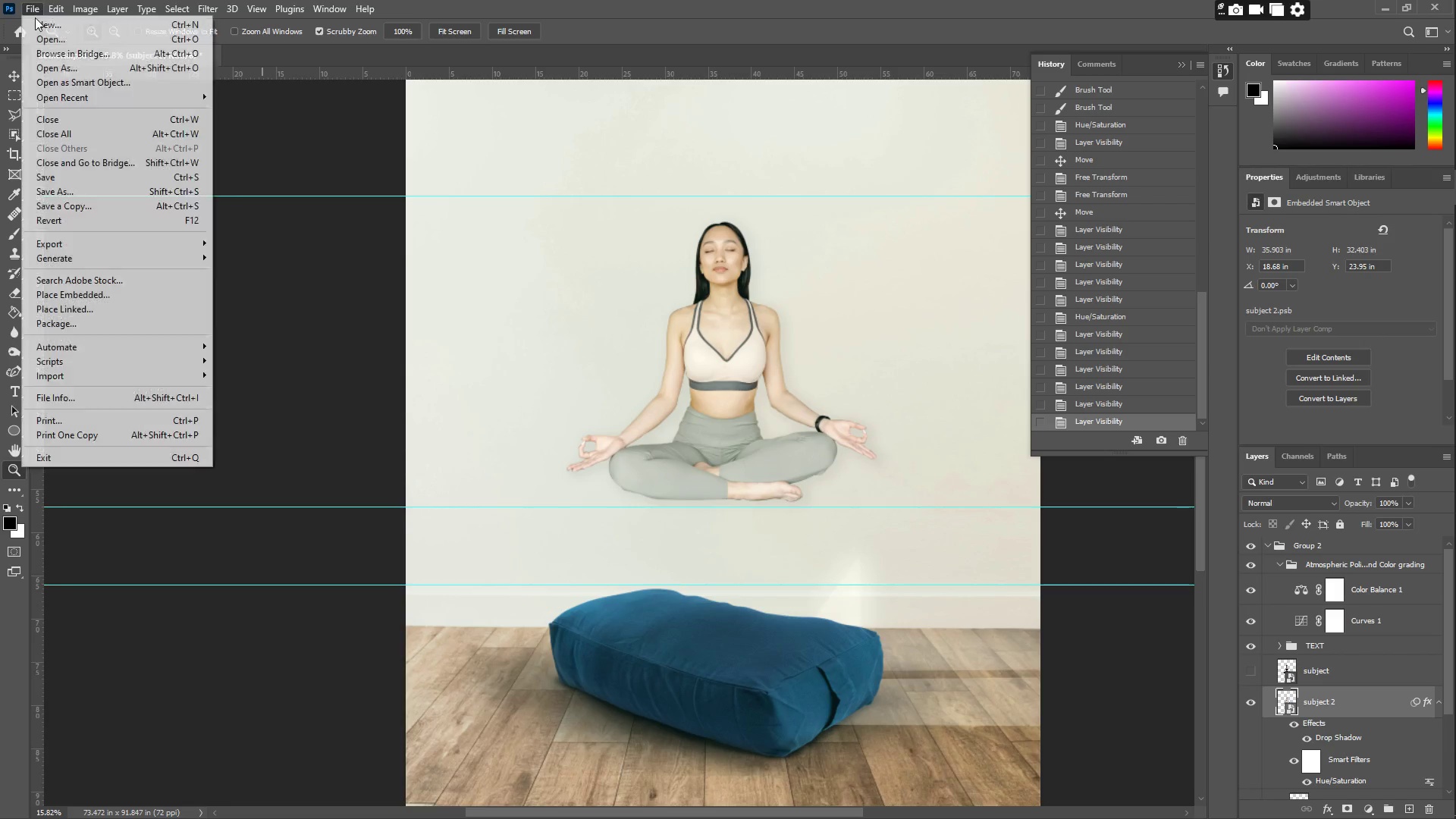 
double_click([46, 33])
 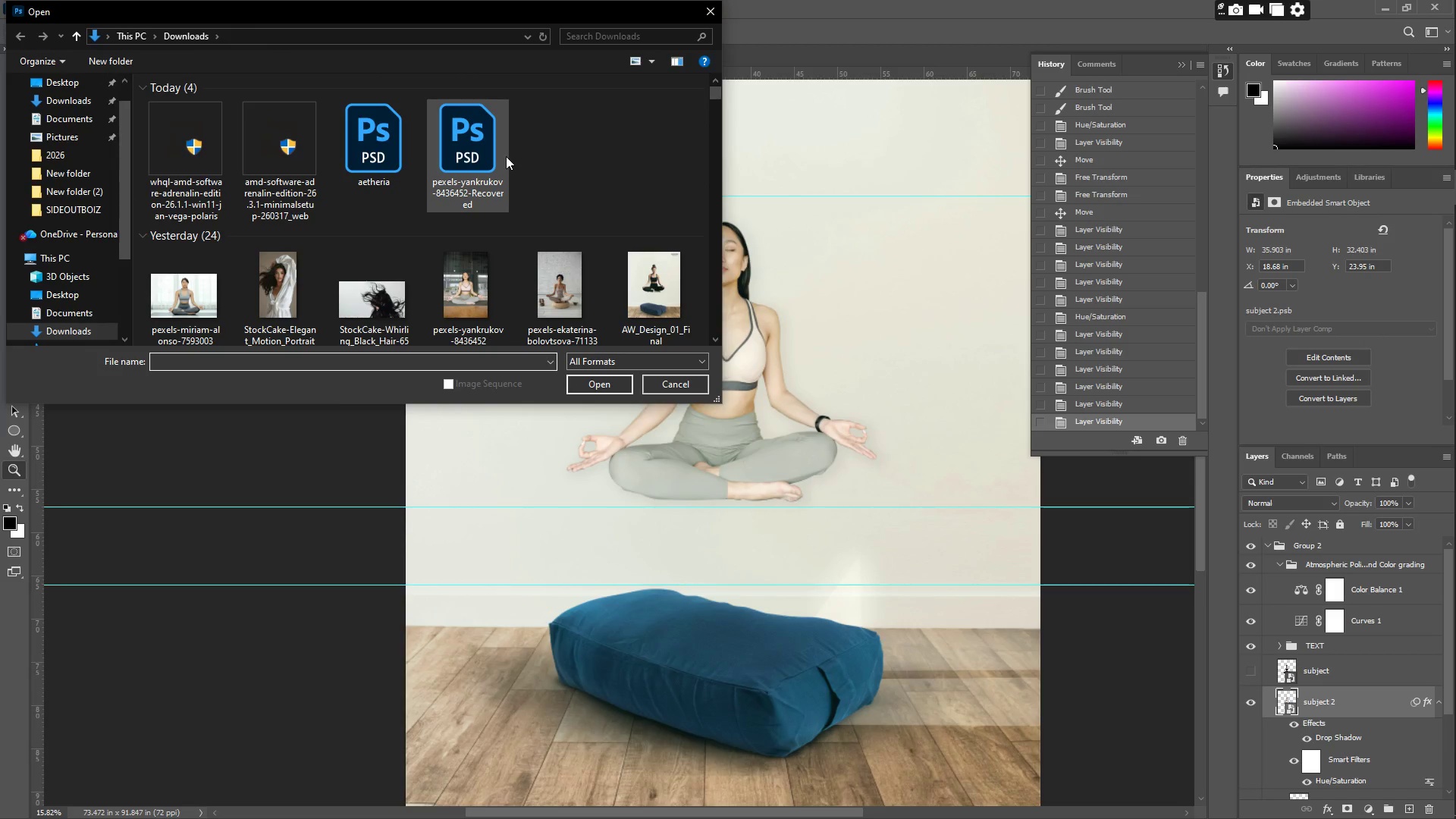 
scroll: coordinate [578, 172], scroll_direction: down, amount: 1.0
 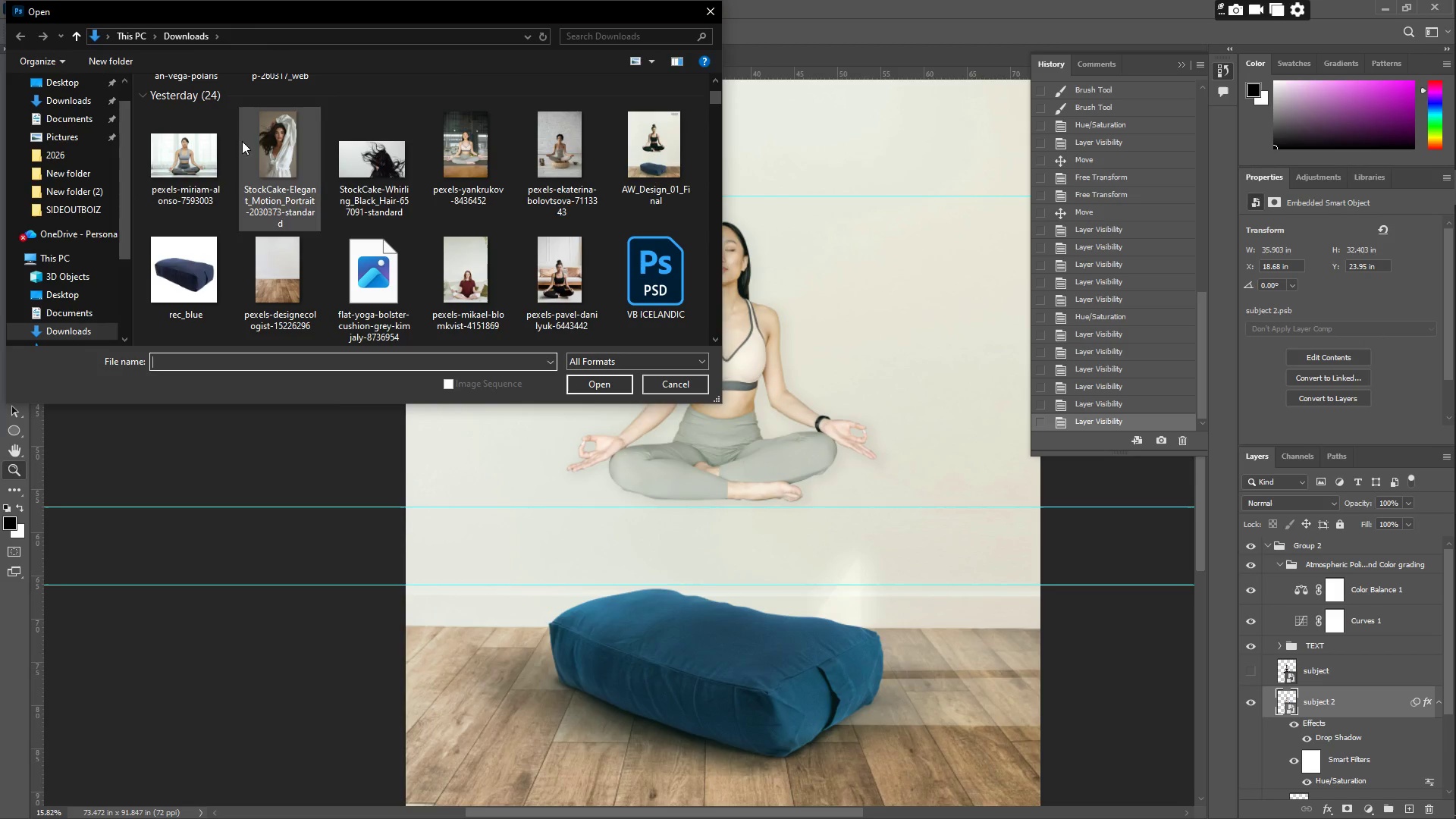 
left_click([187, 151])
 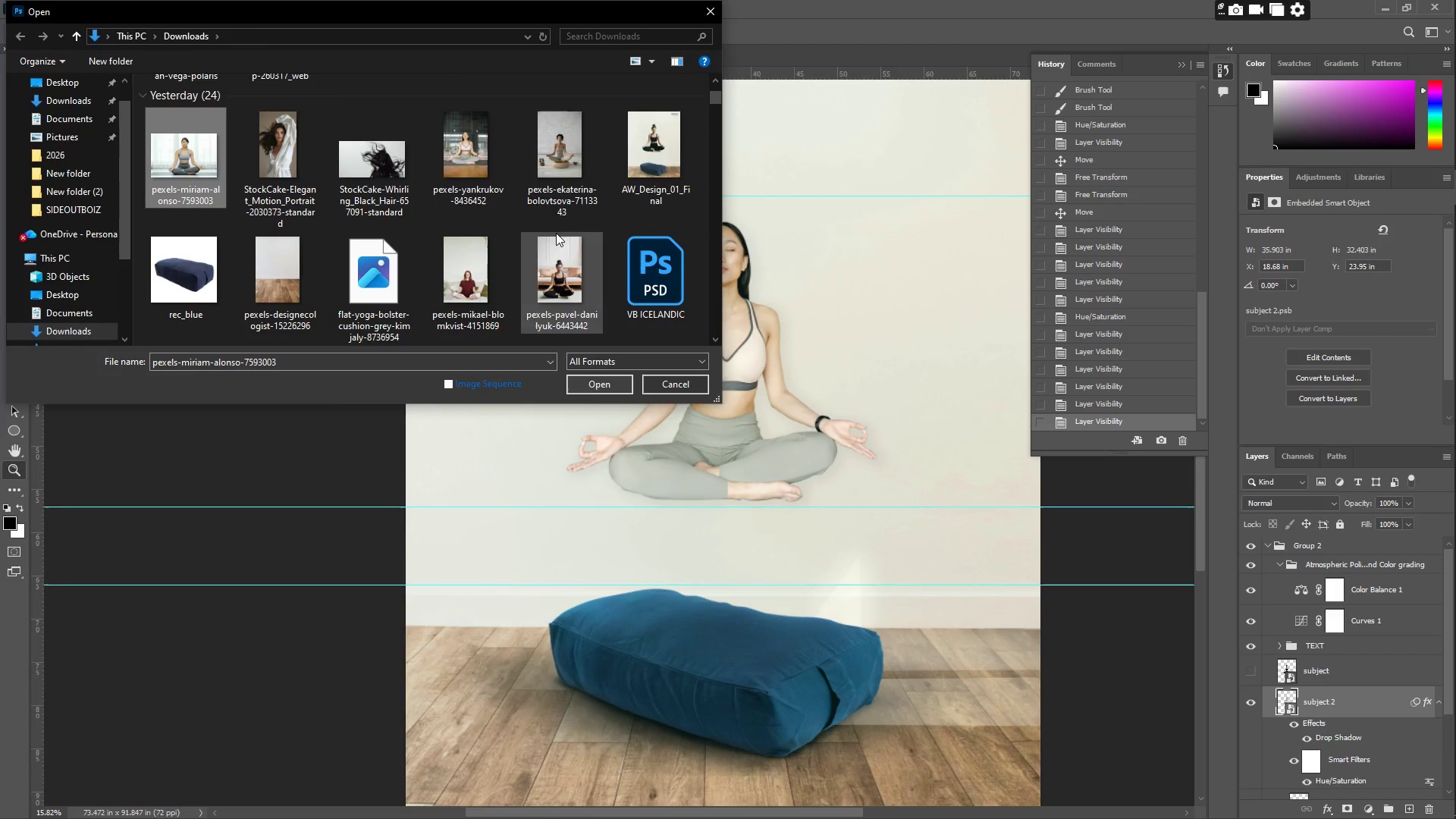 
left_click([552, 171])
 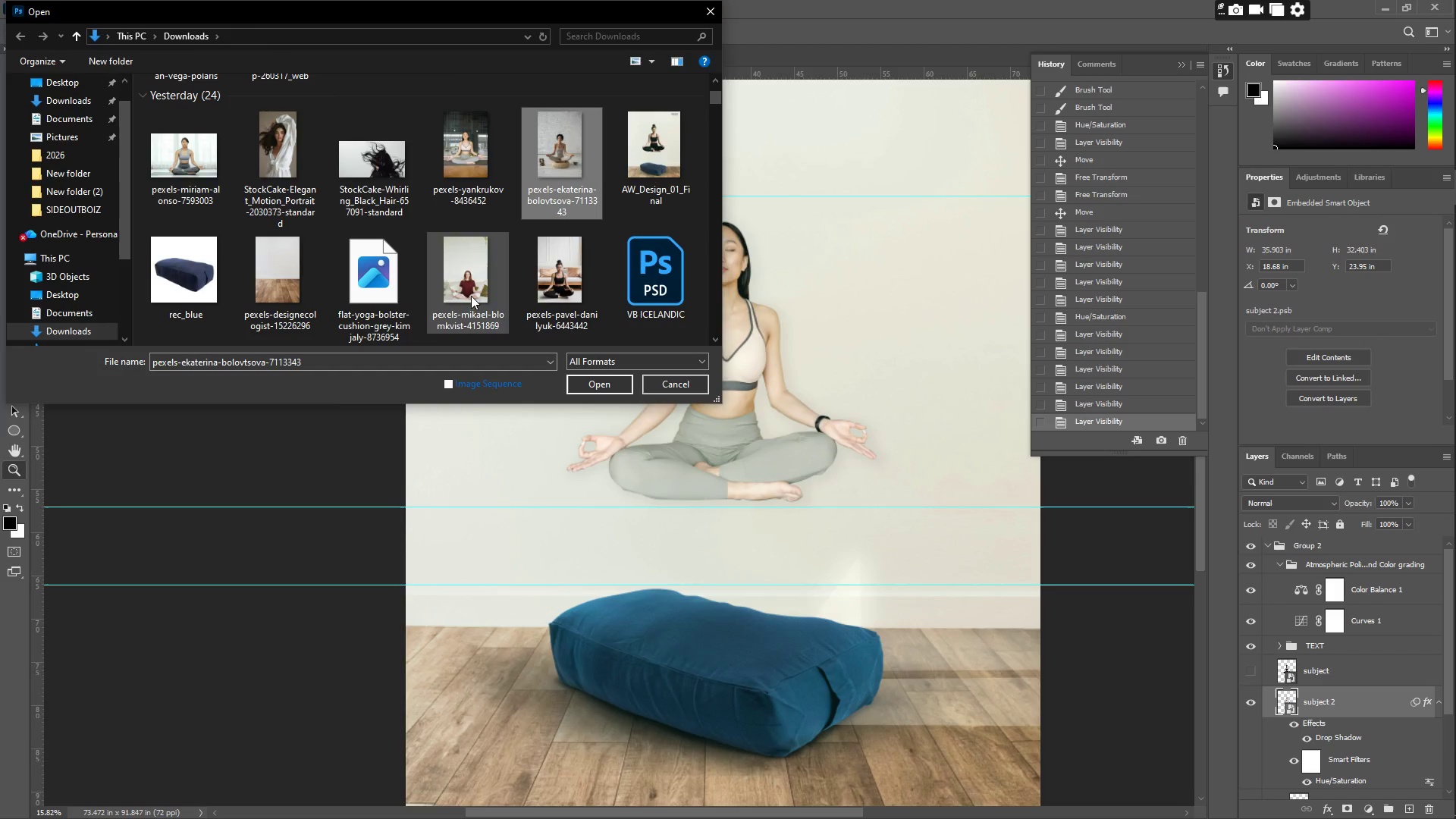 
left_click([165, 149])
 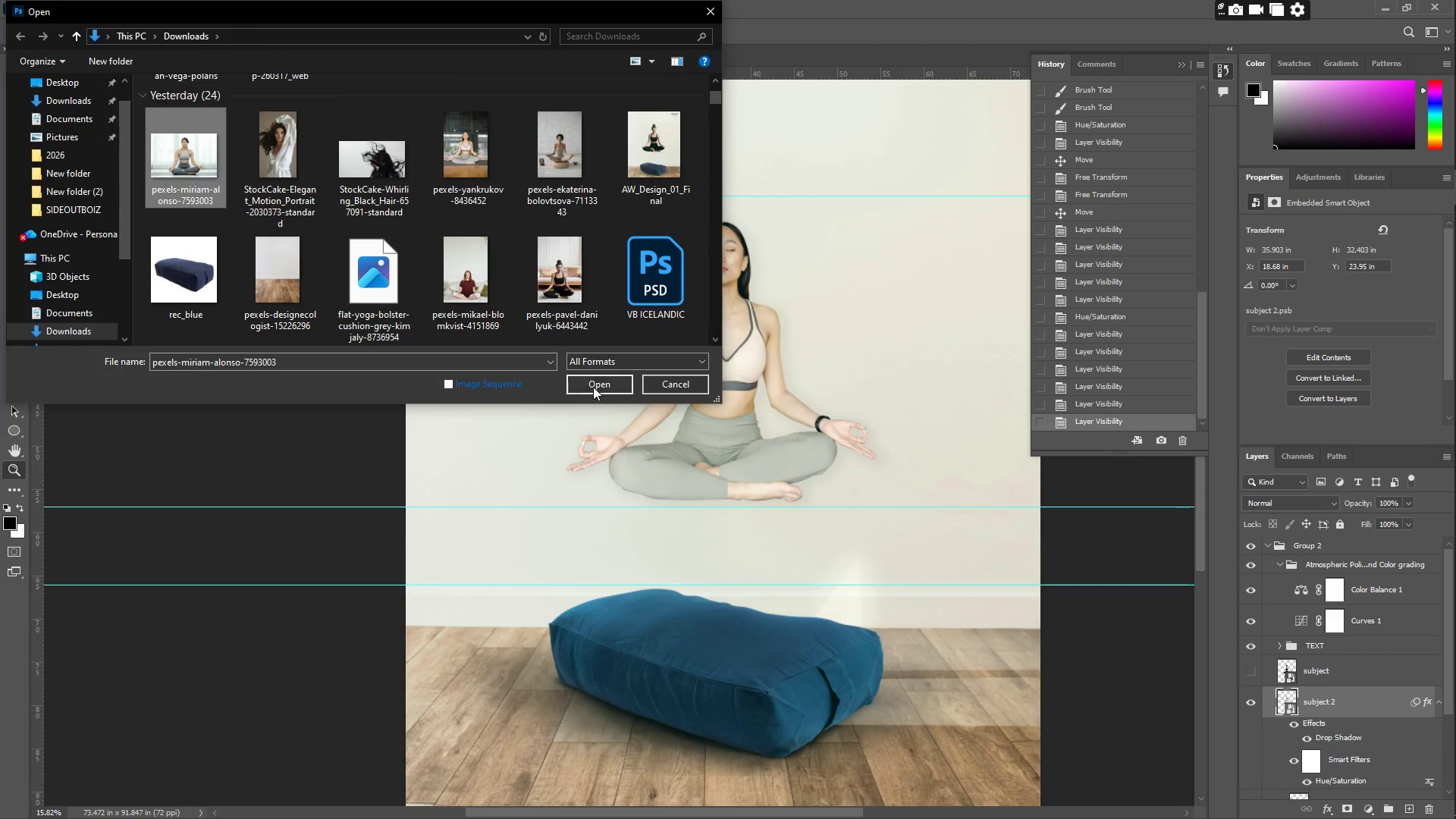 
left_click([593, 386])
 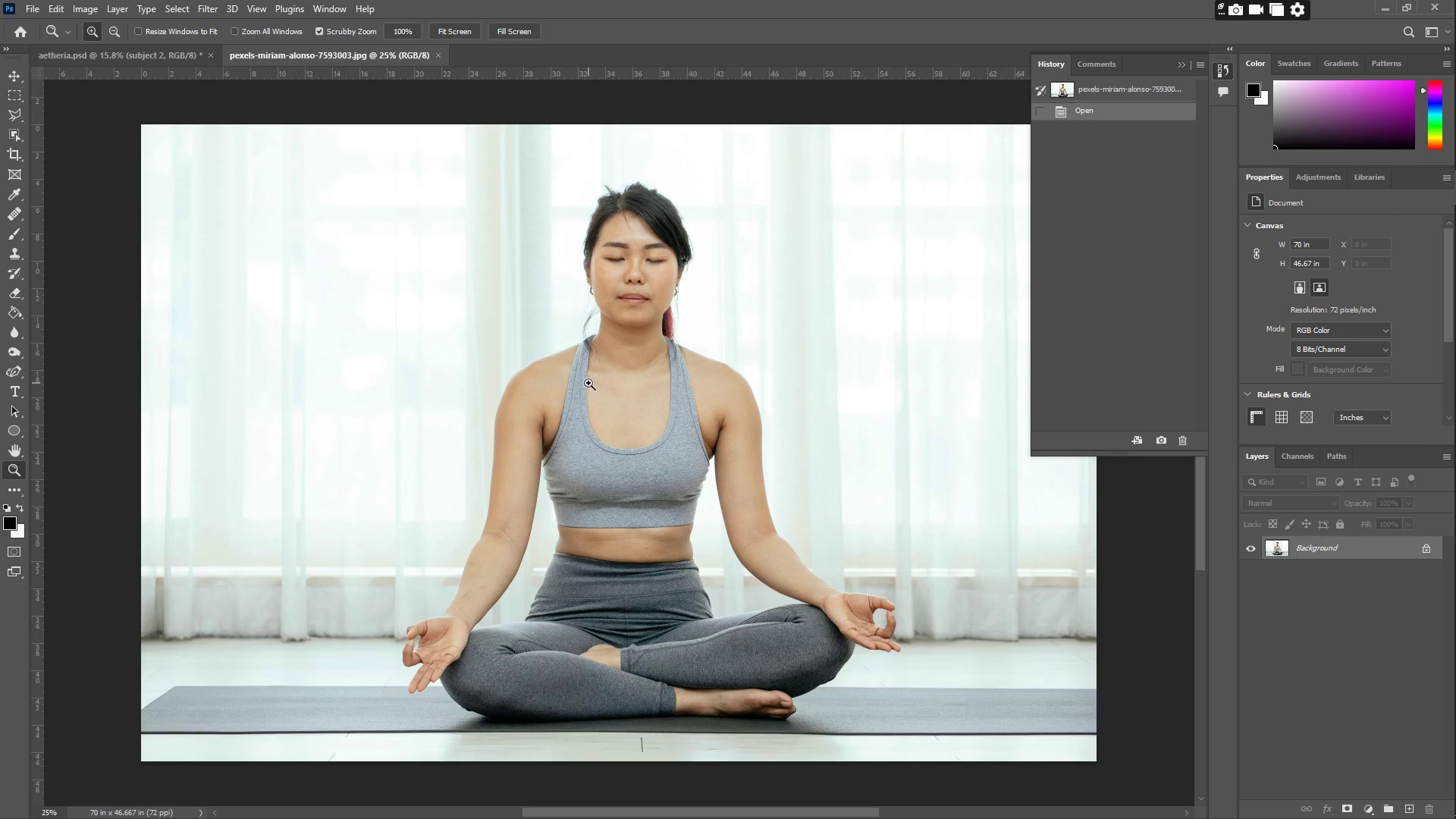 
wait(5.39)
 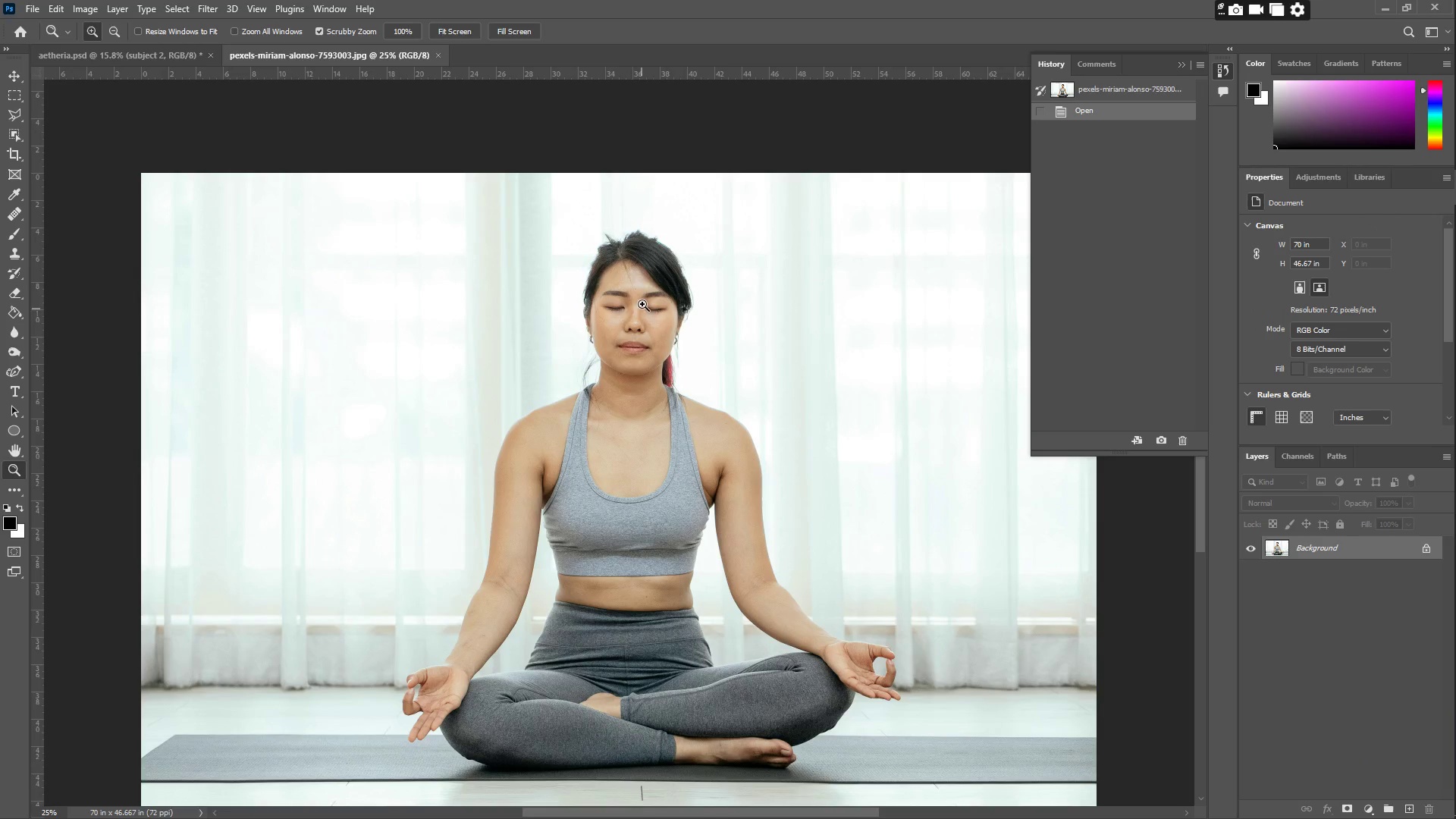 
left_click_drag(start_coordinate=[643, 278], to_coordinate=[673, 268])
 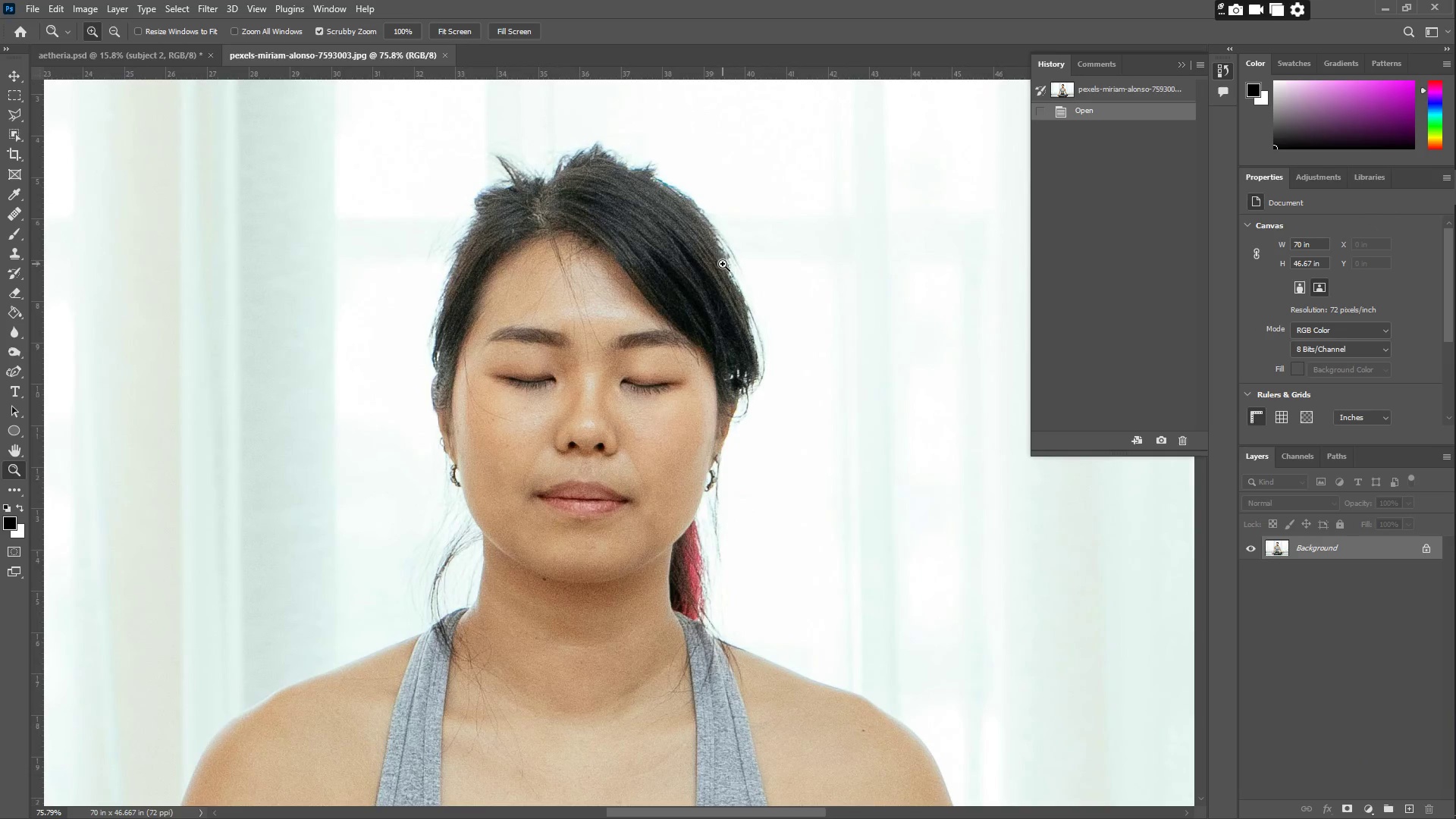 
scroll: coordinate [605, 392], scroll_direction: up, amount: 4.0
 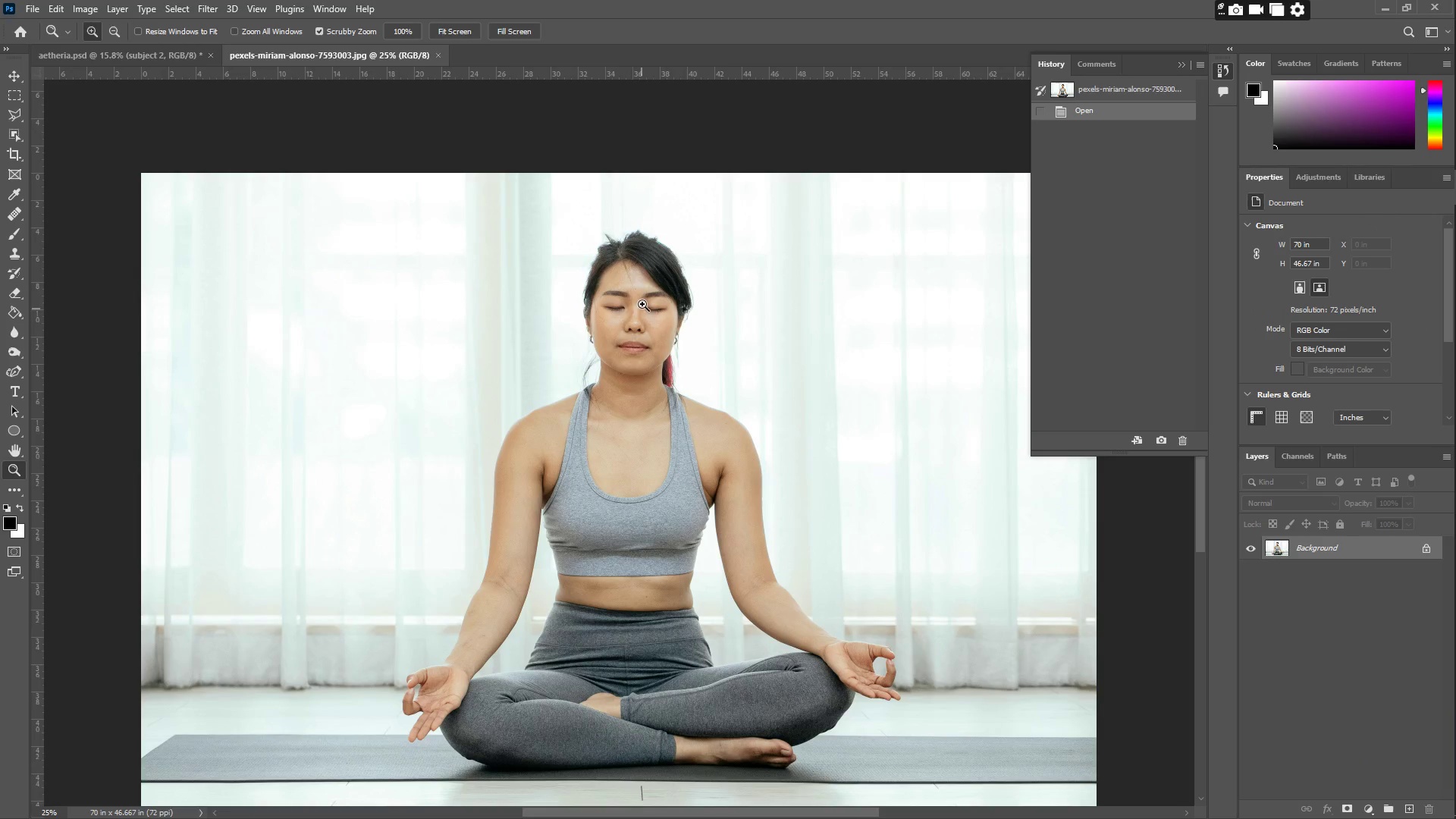 
left_click_drag(start_coordinate=[743, 518], to_coordinate=[672, 522])
 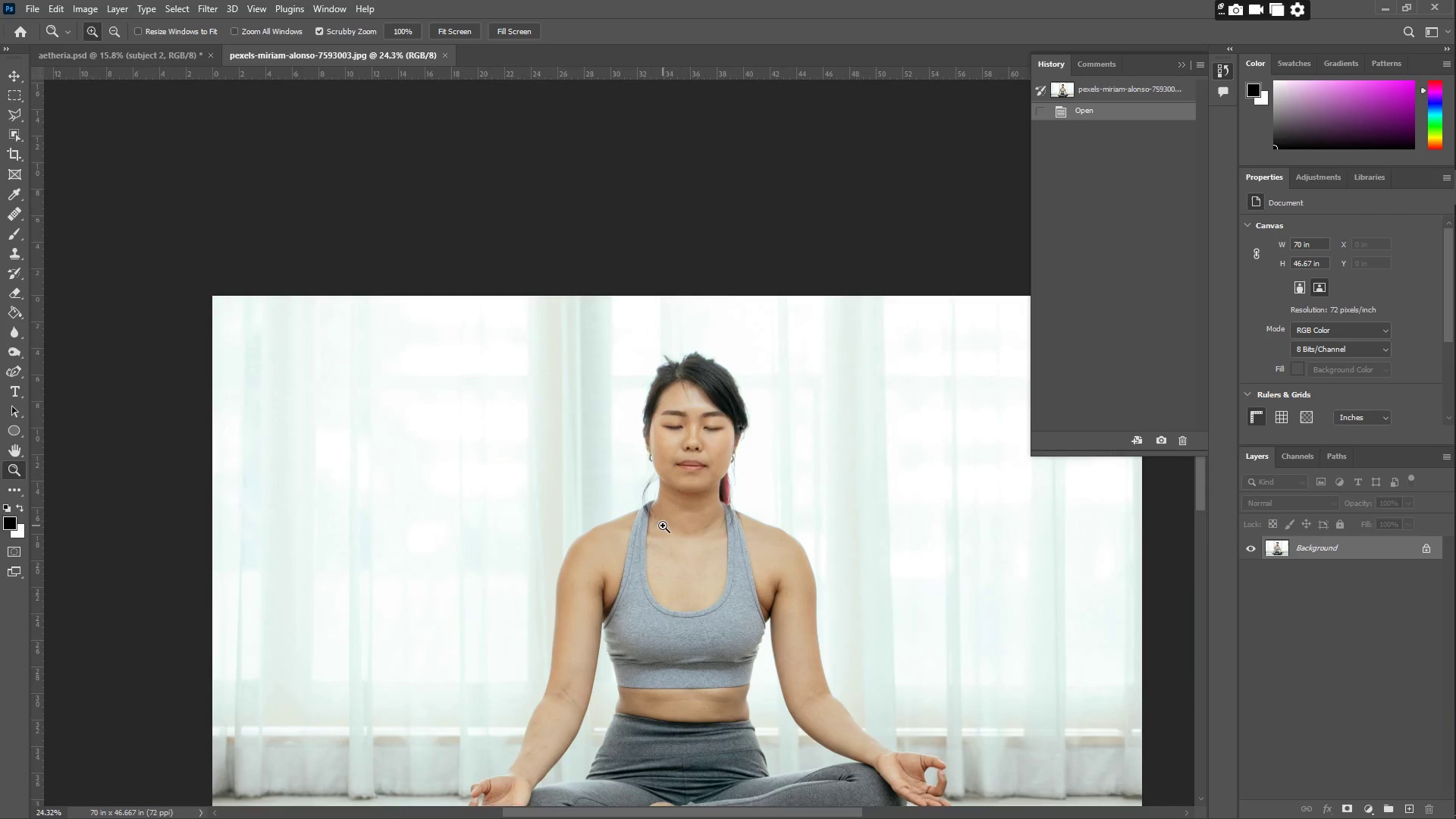 
scroll: coordinate [662, 533], scroll_direction: down, amount: 26.0
 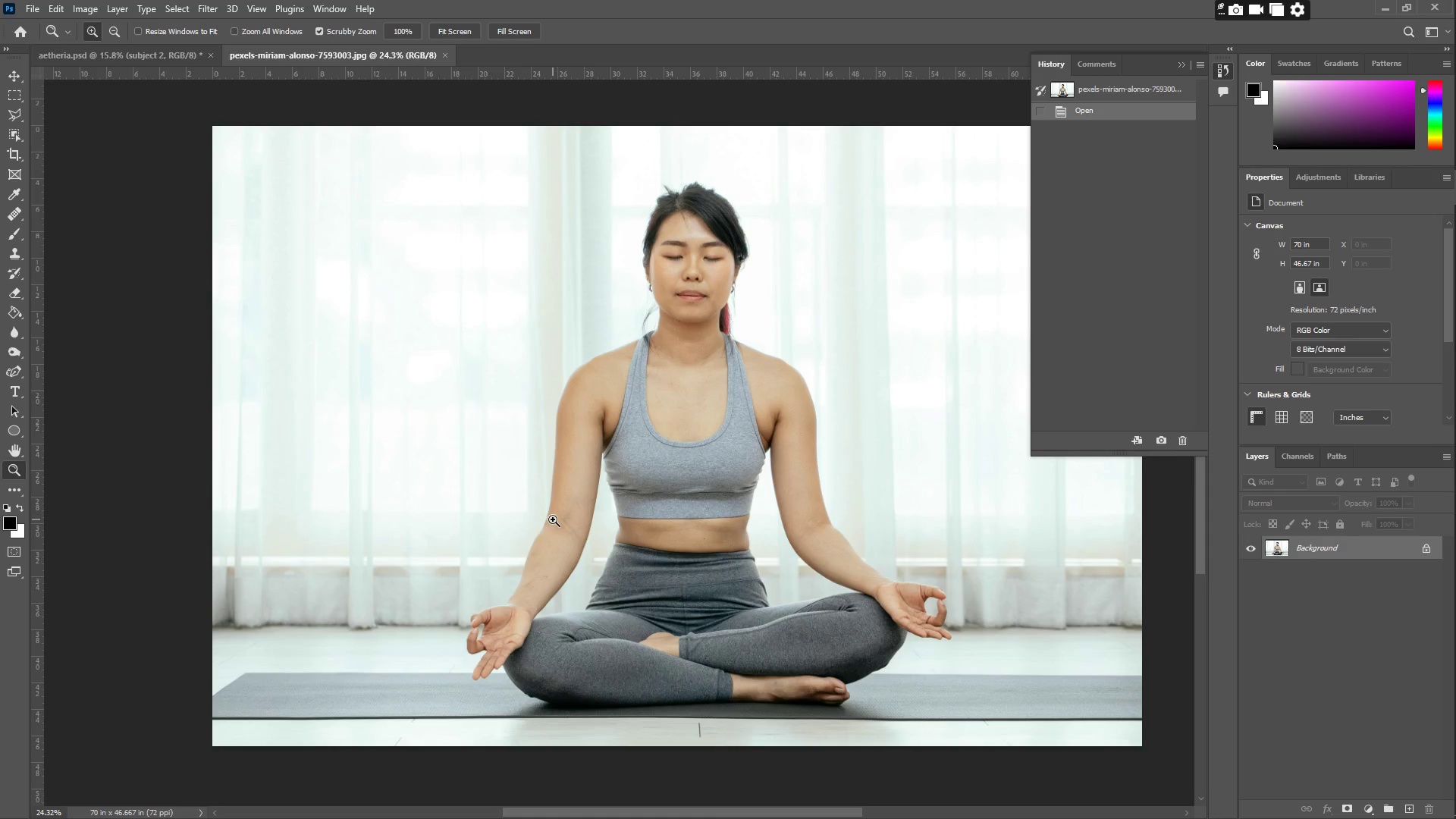 
wait(6.28)
 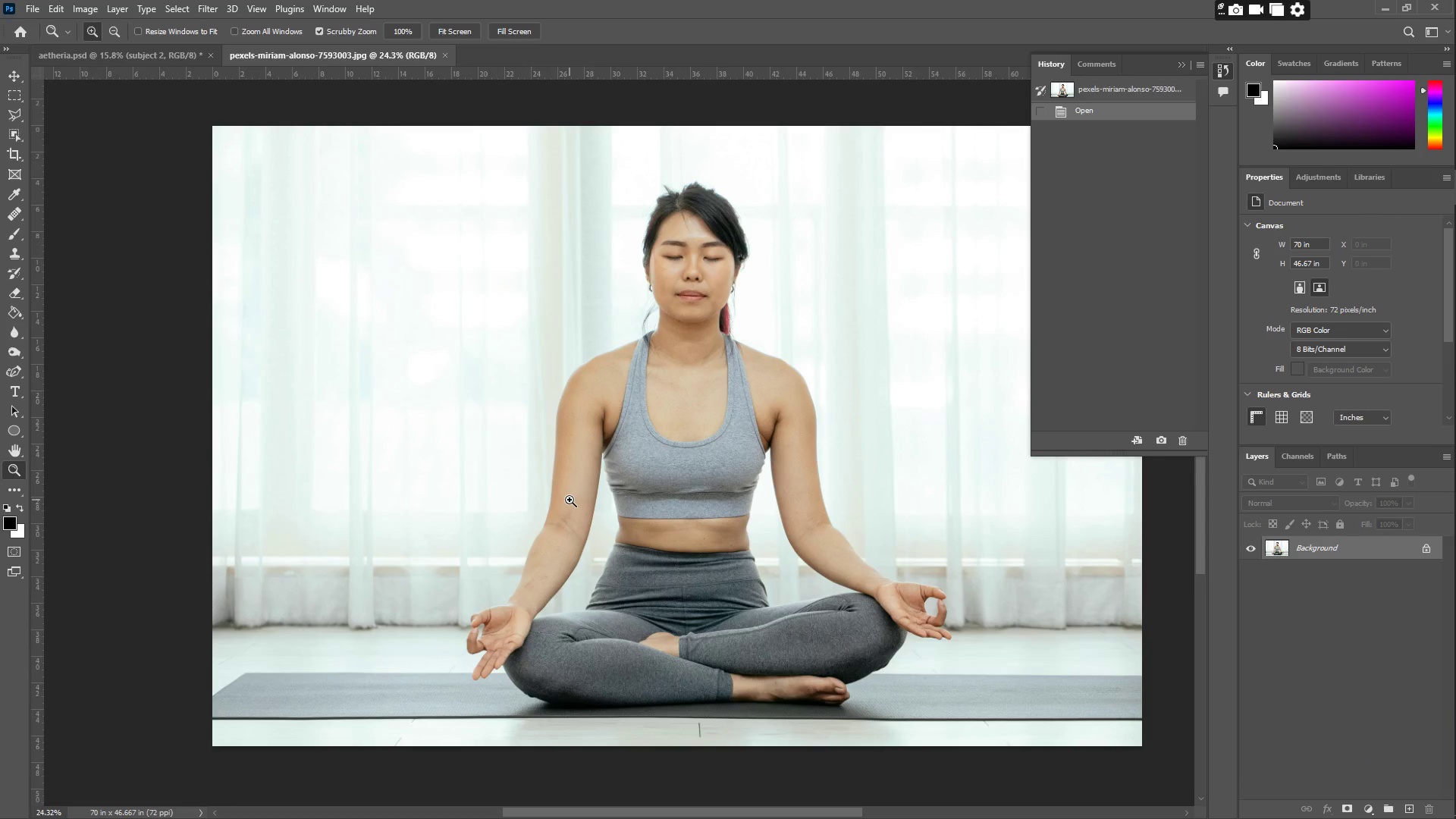 
left_click([153, 60])
 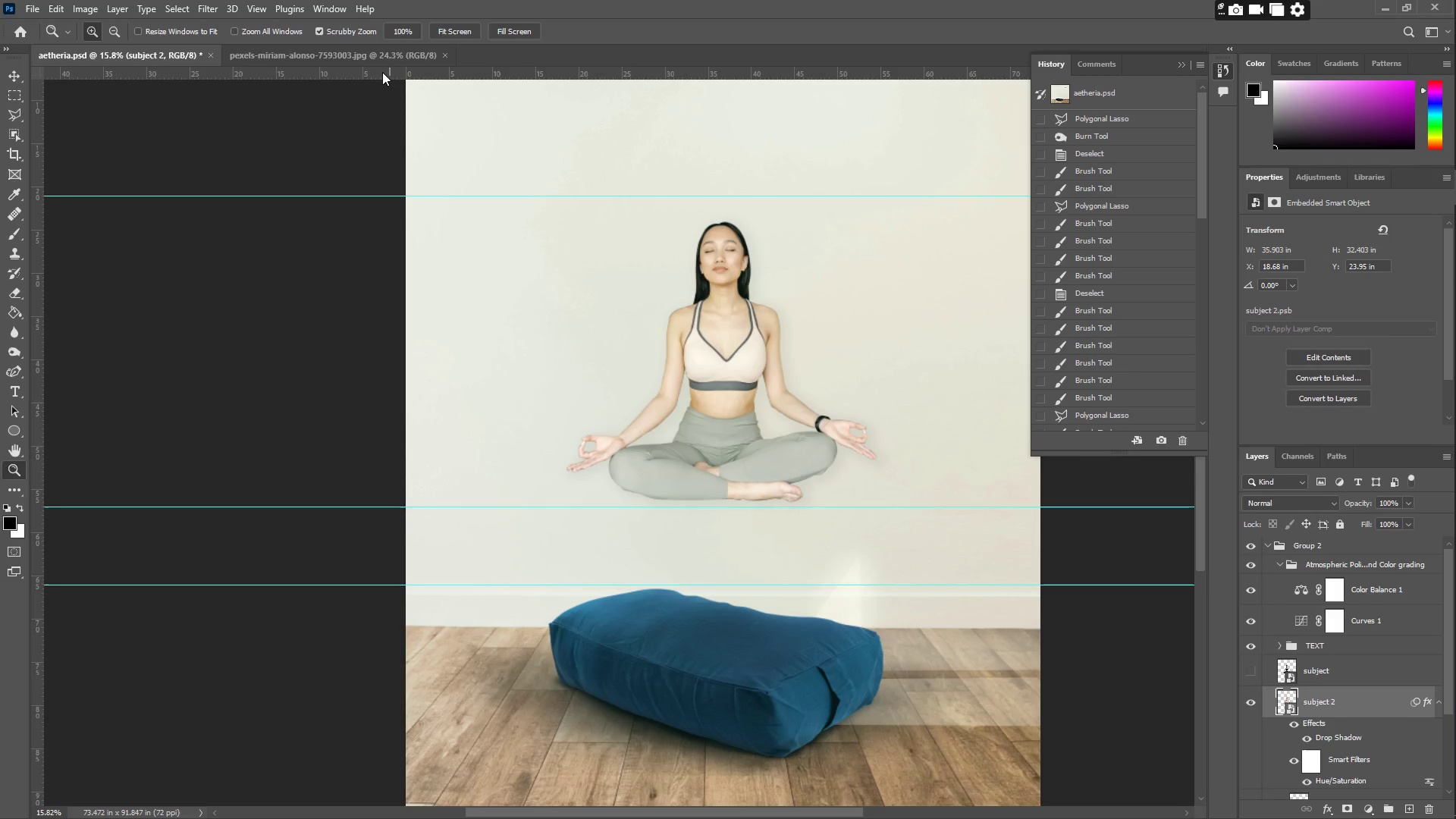 
left_click([347, 53])
 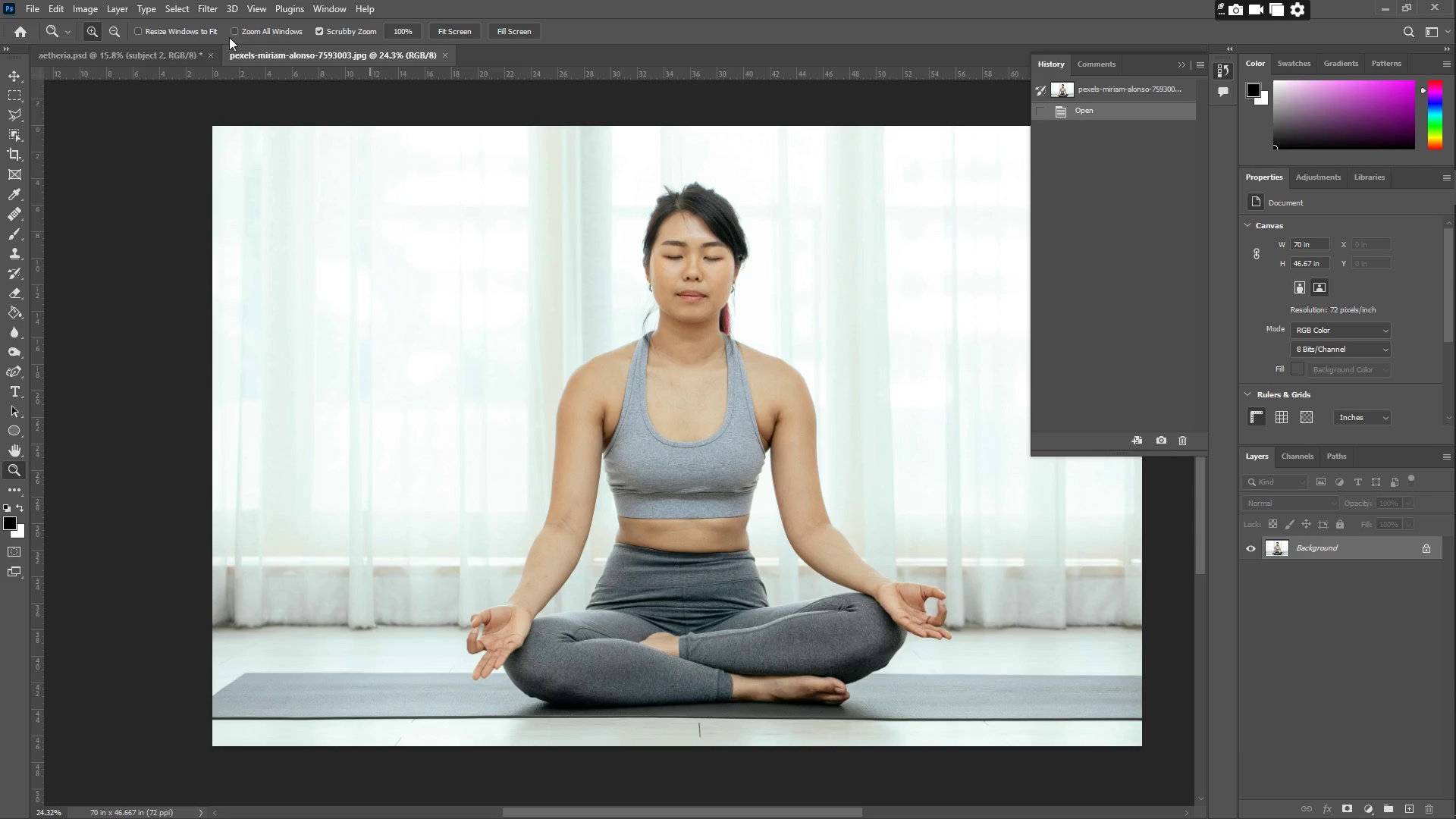 
left_click([140, 61])
 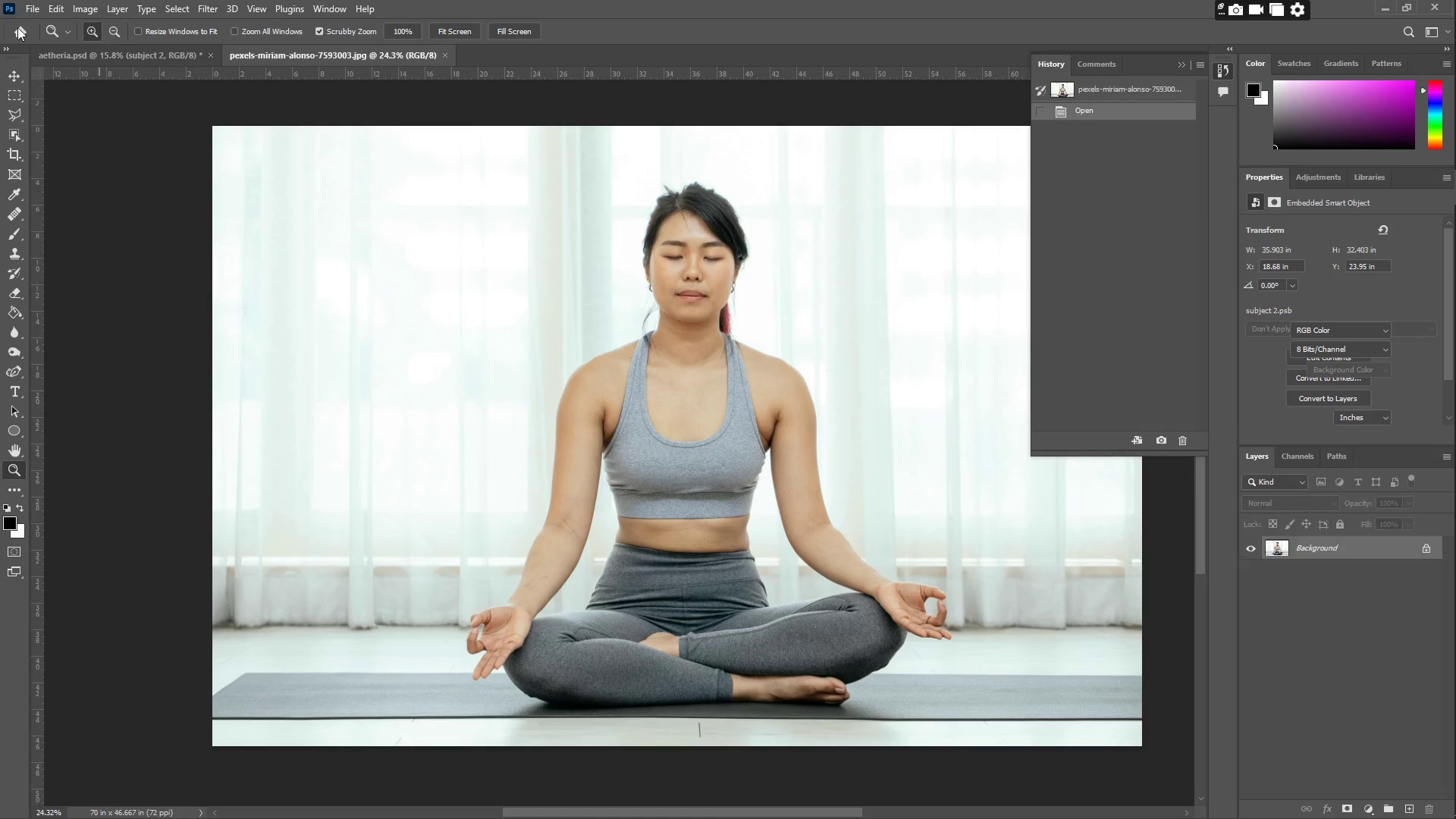 
left_click([30, 3])
 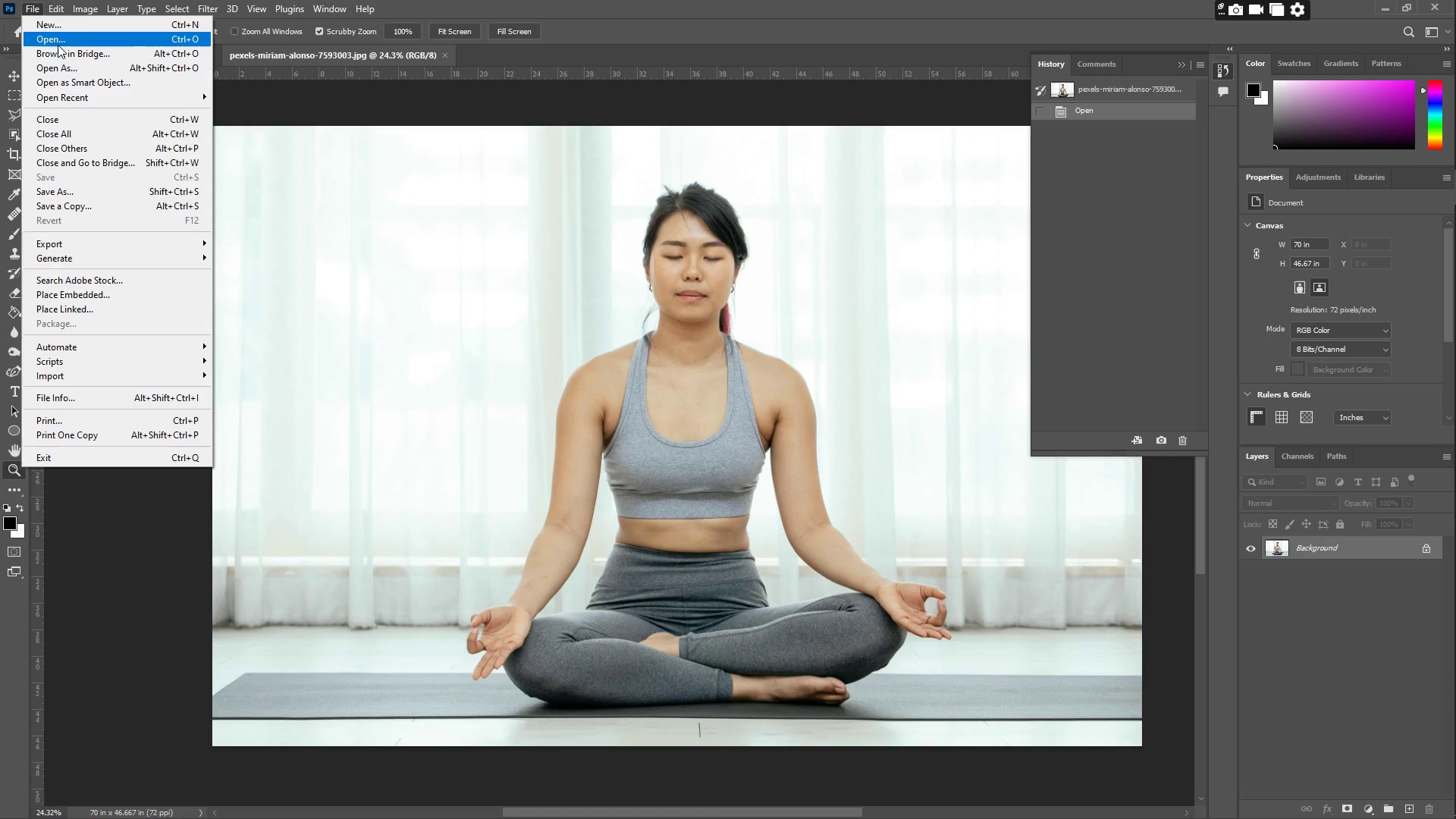 
left_click([60, 39])
 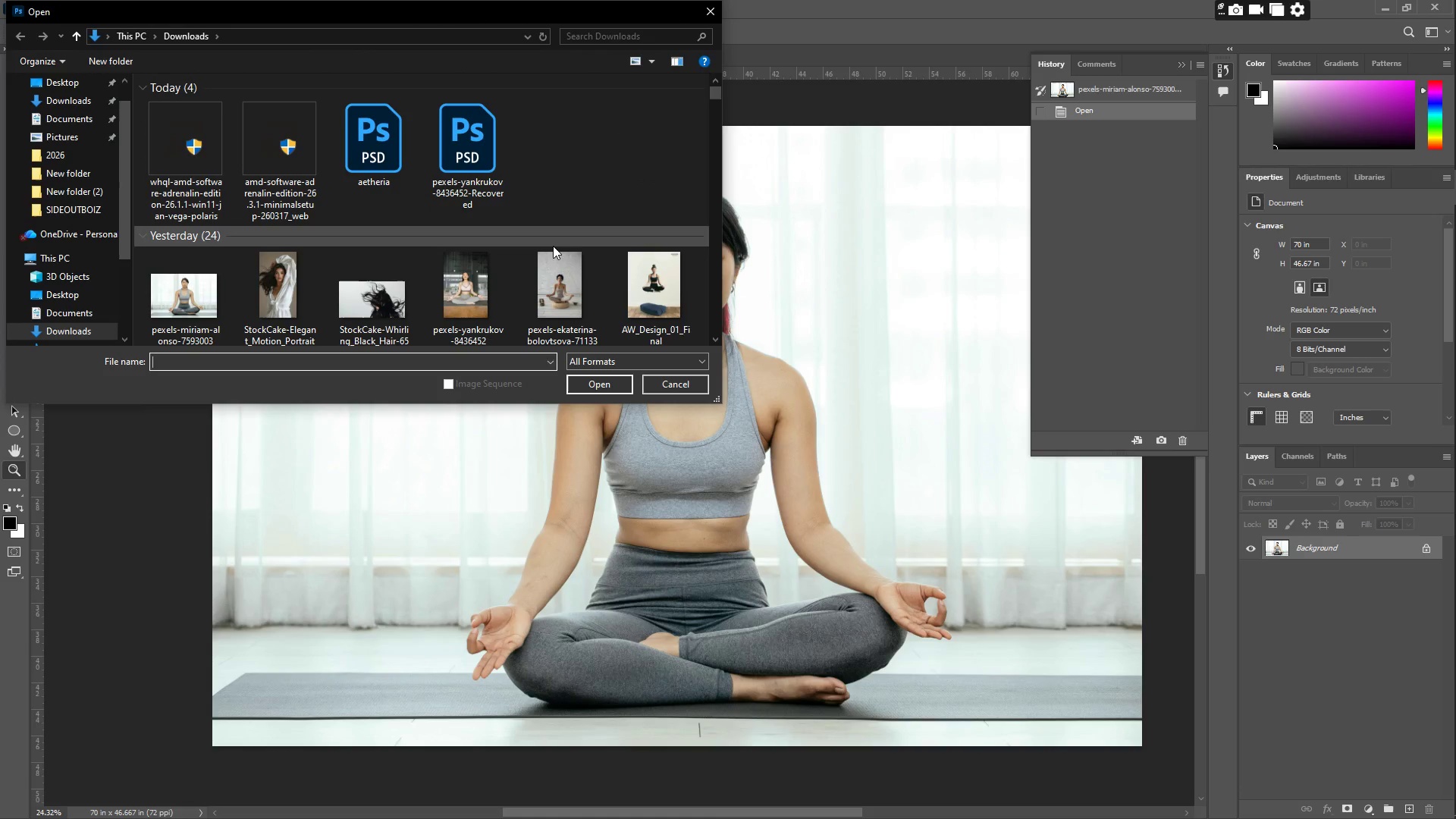 
scroll: coordinate [566, 228], scroll_direction: down, amount: 2.0
 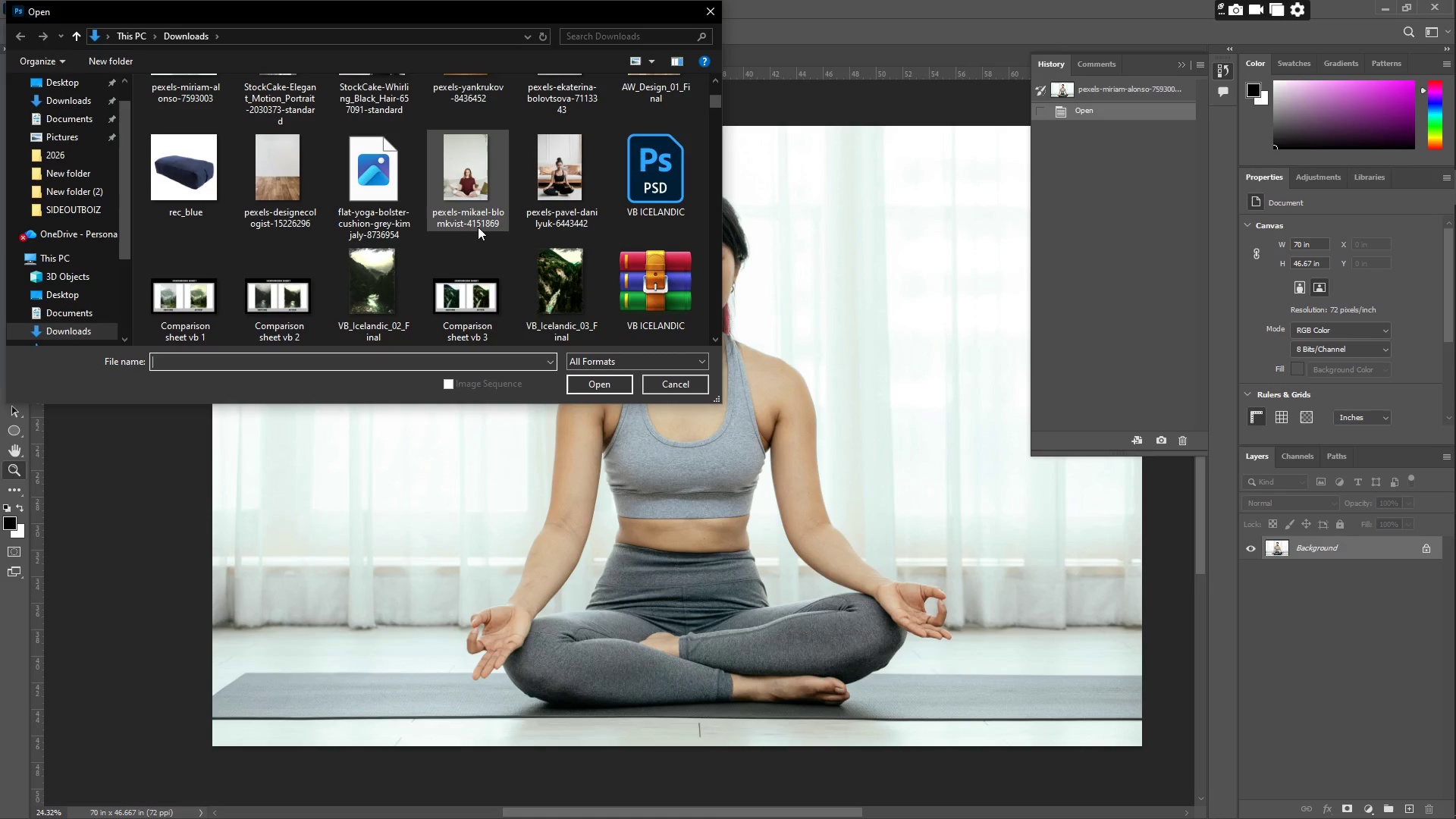 
left_click([466, 184])
 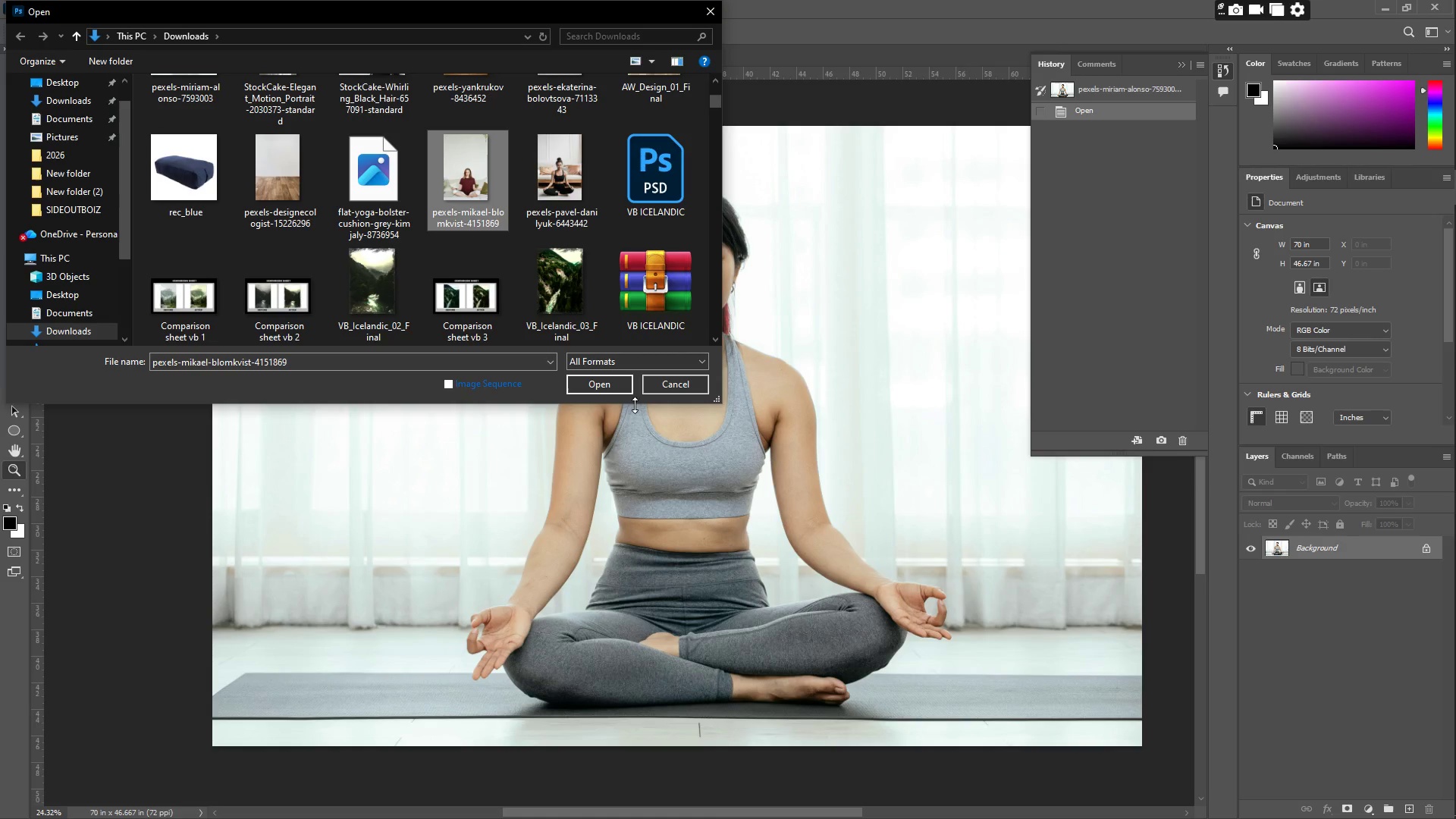 
left_click([607, 394])
 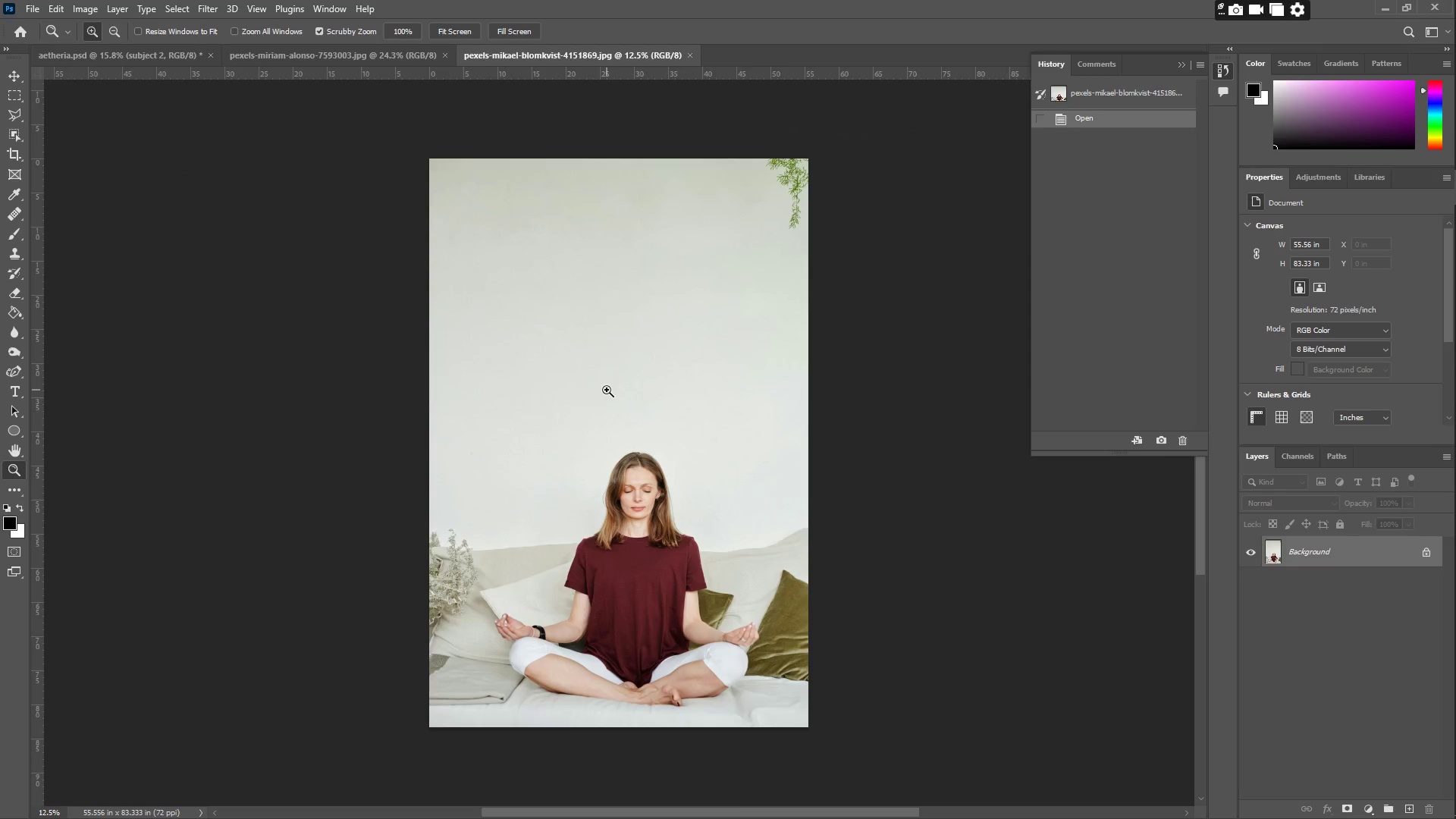 
left_click_drag(start_coordinate=[610, 533], to_coordinate=[662, 518])
 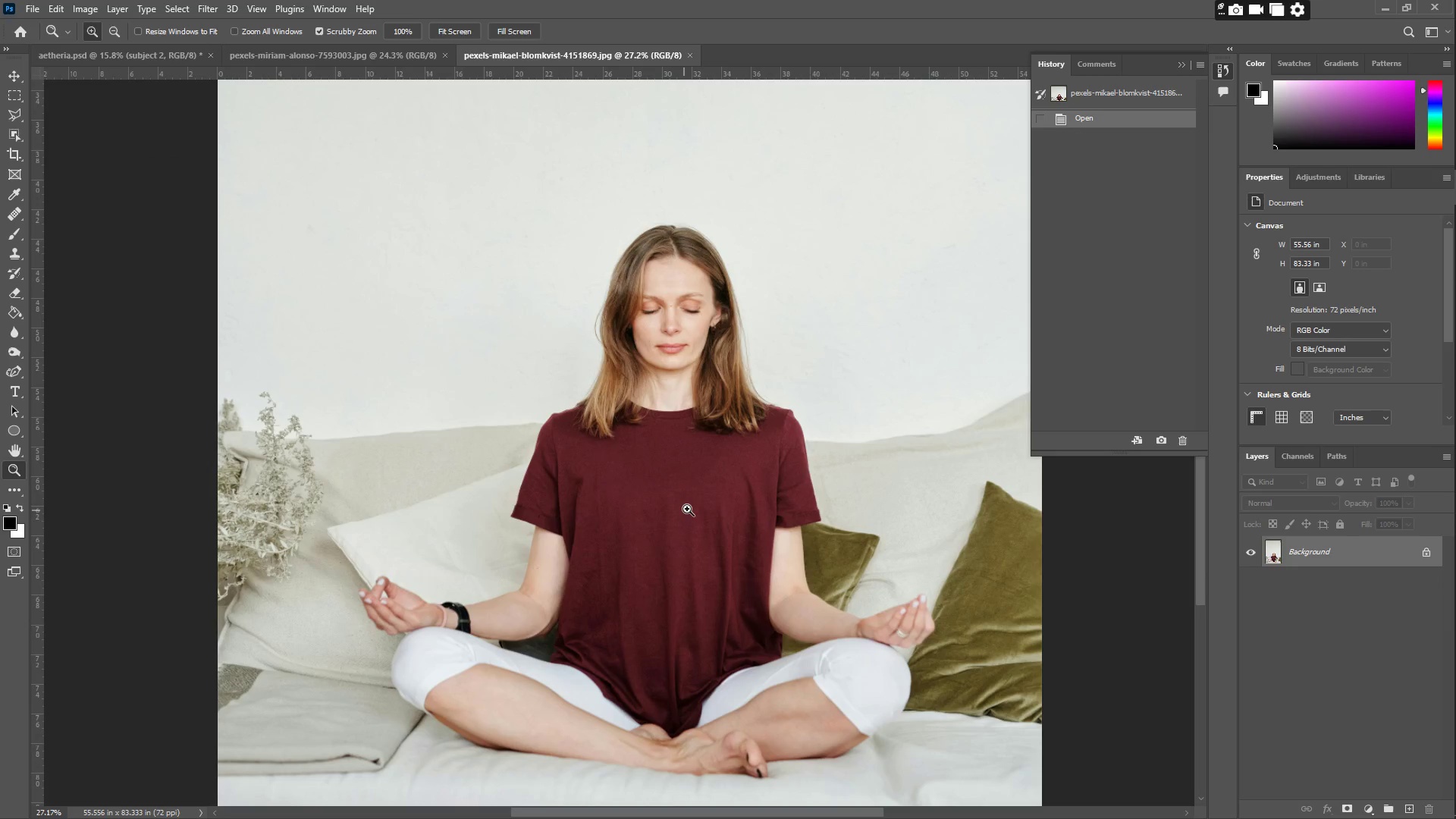 
scroll: coordinate [601, 539], scroll_direction: down, amount: 5.0
 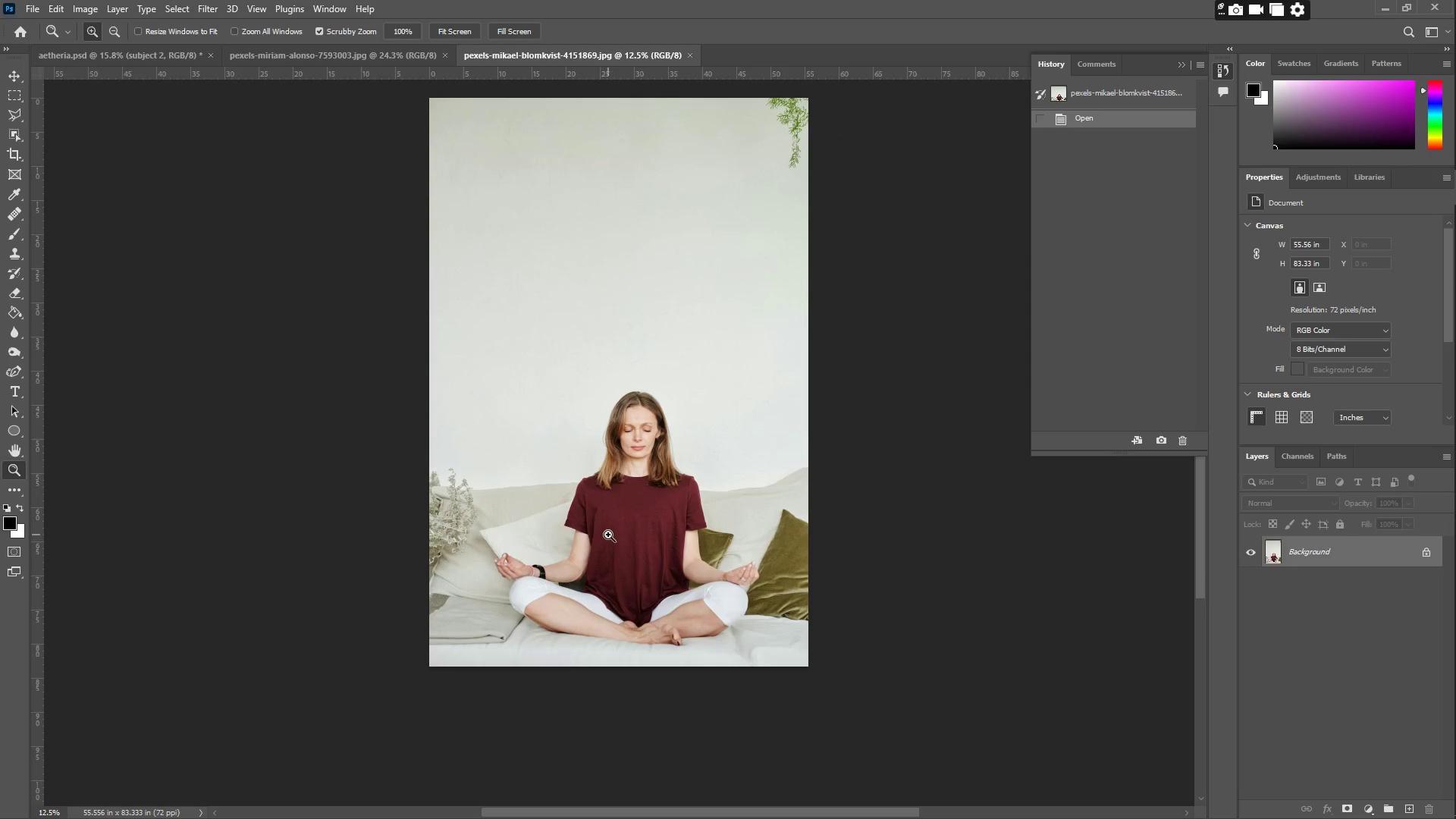 
left_click_drag(start_coordinate=[688, 497], to_coordinate=[702, 496])
 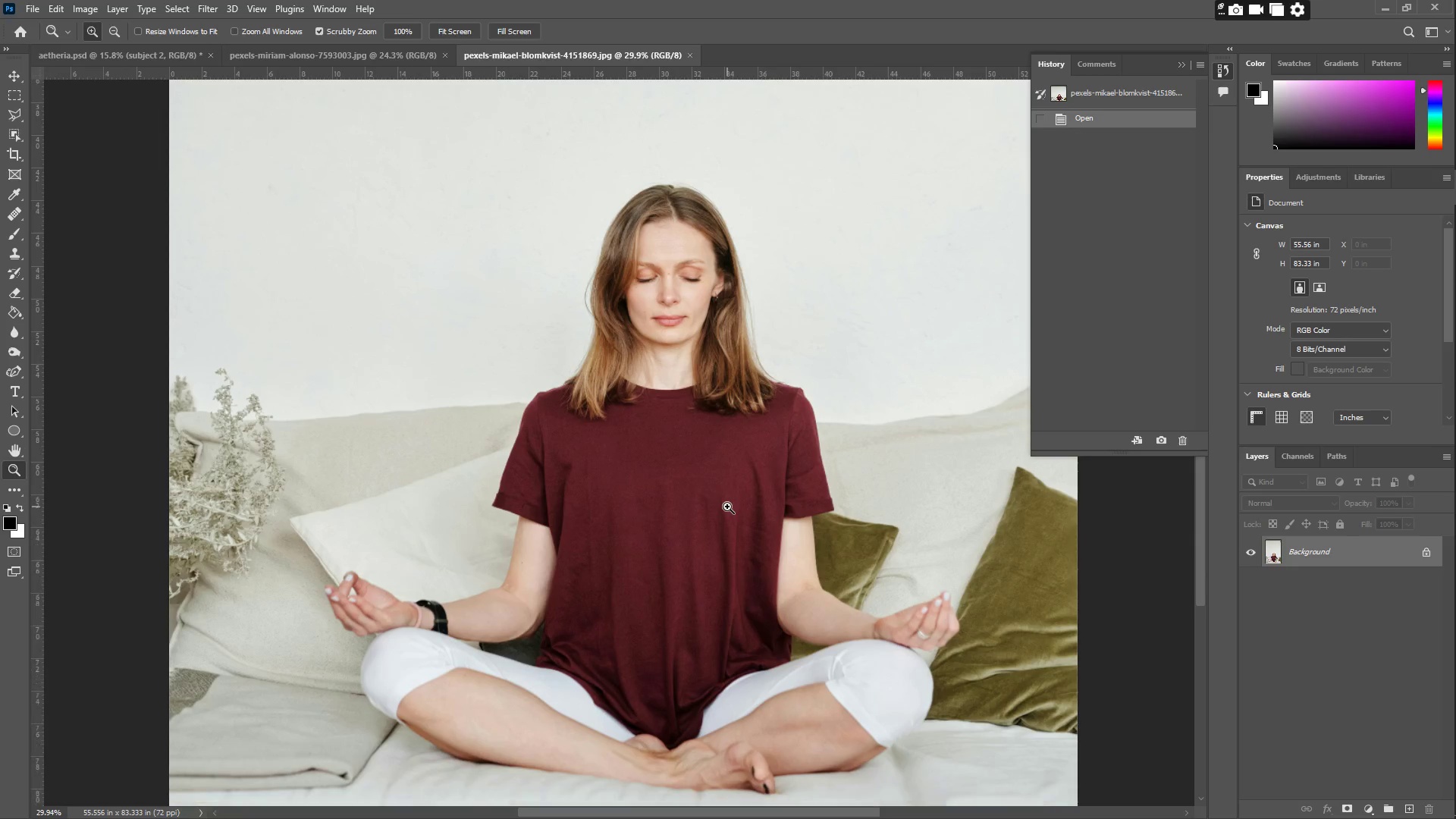 
scroll: coordinate [726, 503], scroll_direction: down, amount: 6.0
 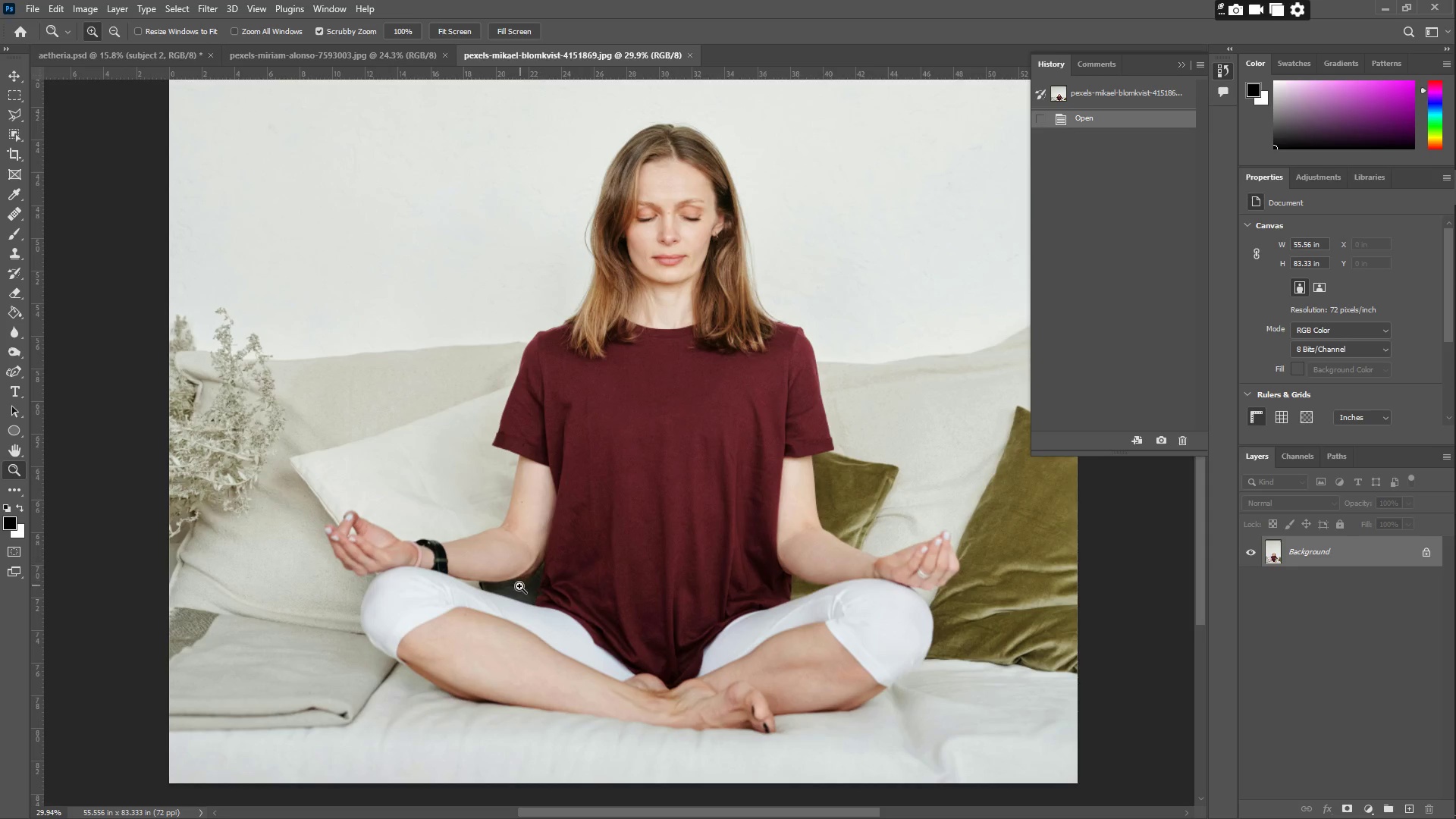 
left_click_drag(start_coordinate=[418, 534], to_coordinate=[485, 491])
 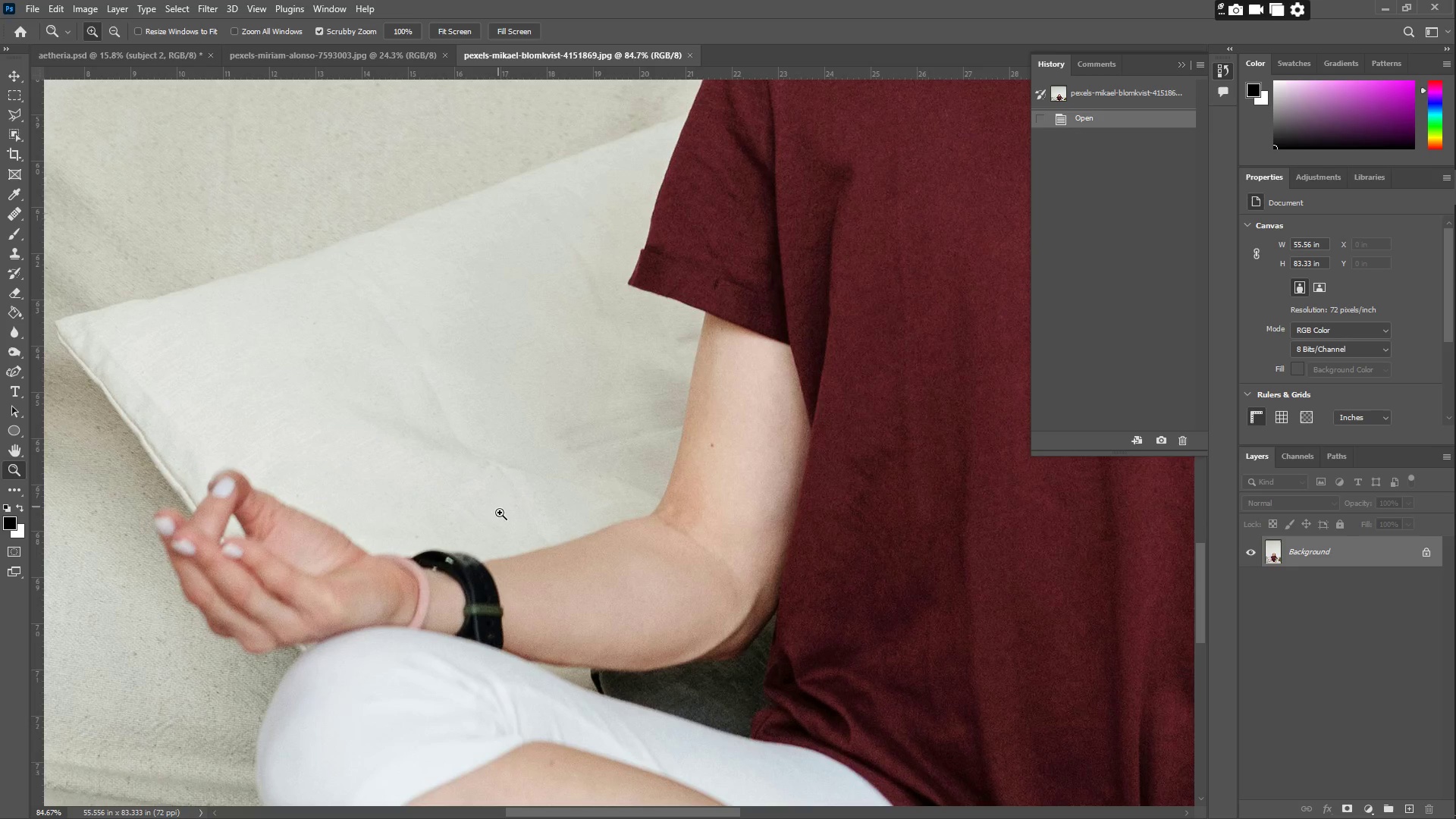 
left_click_drag(start_coordinate=[495, 518], to_coordinate=[510, 508])
 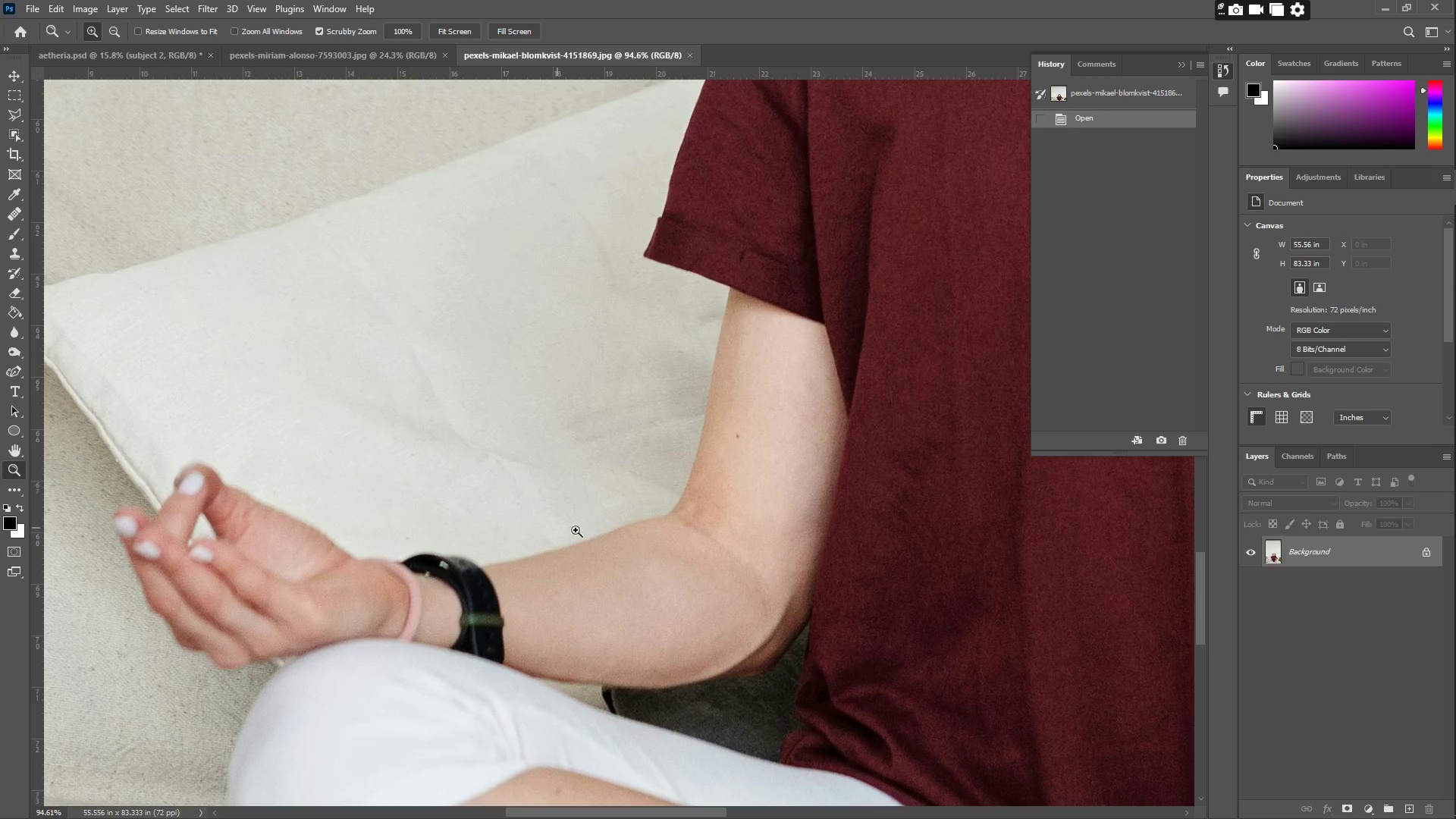 
left_click_drag(start_coordinate=[585, 532], to_coordinate=[494, 534])
 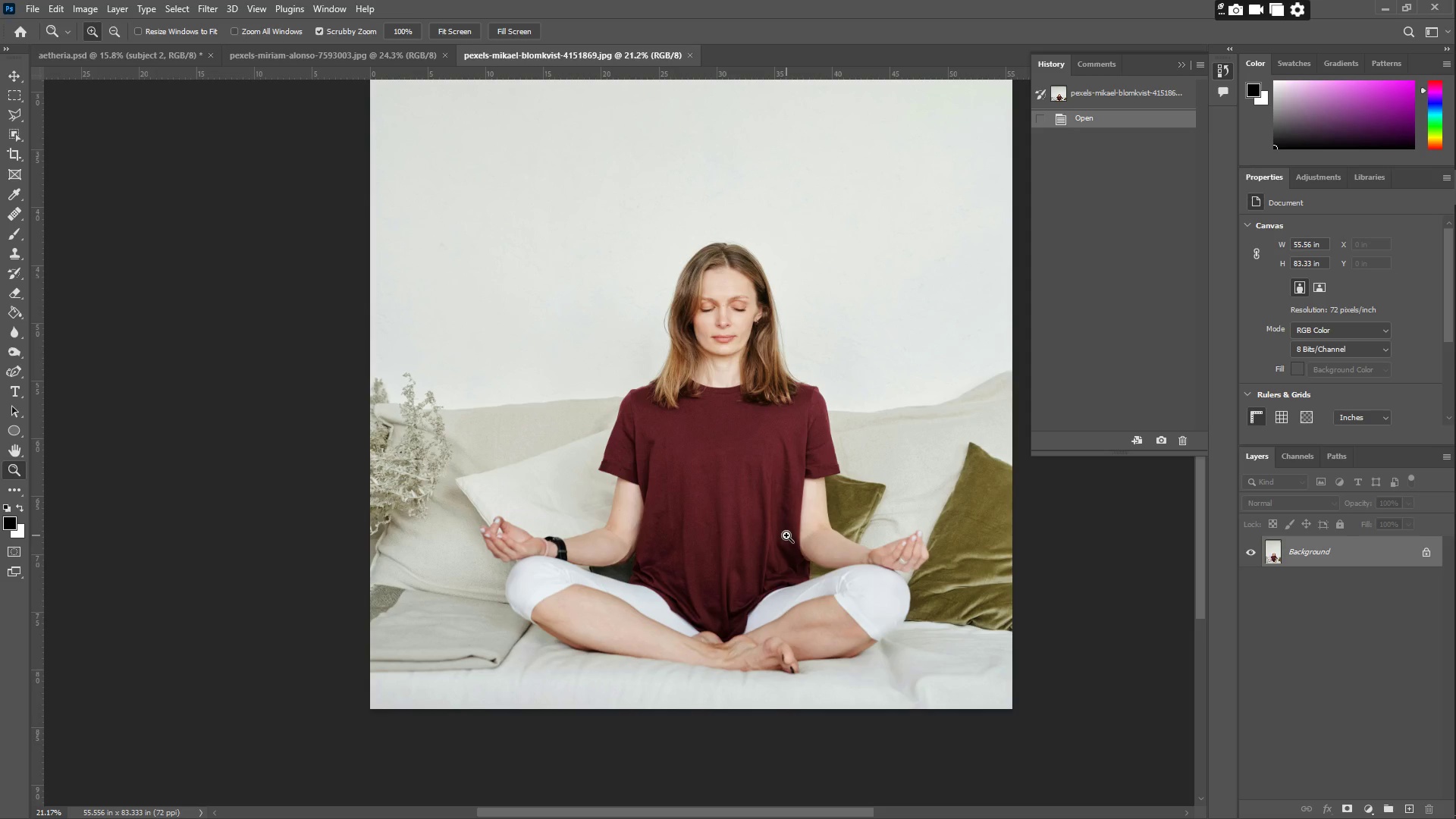 
left_click_drag(start_coordinate=[736, 356], to_coordinate=[817, 327])
 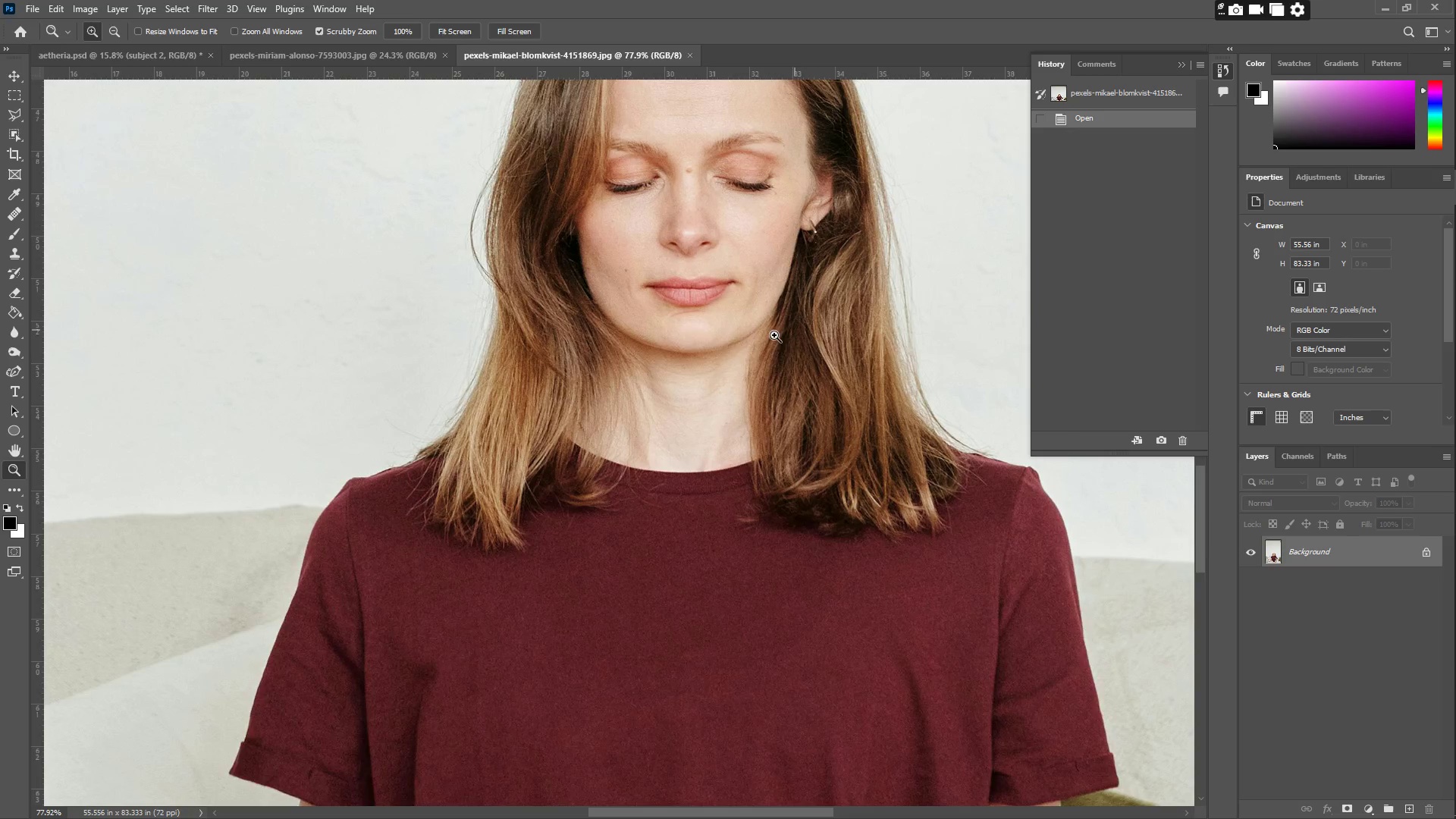 
scroll: coordinate [609, 388], scroll_direction: up, amount: 13.0
 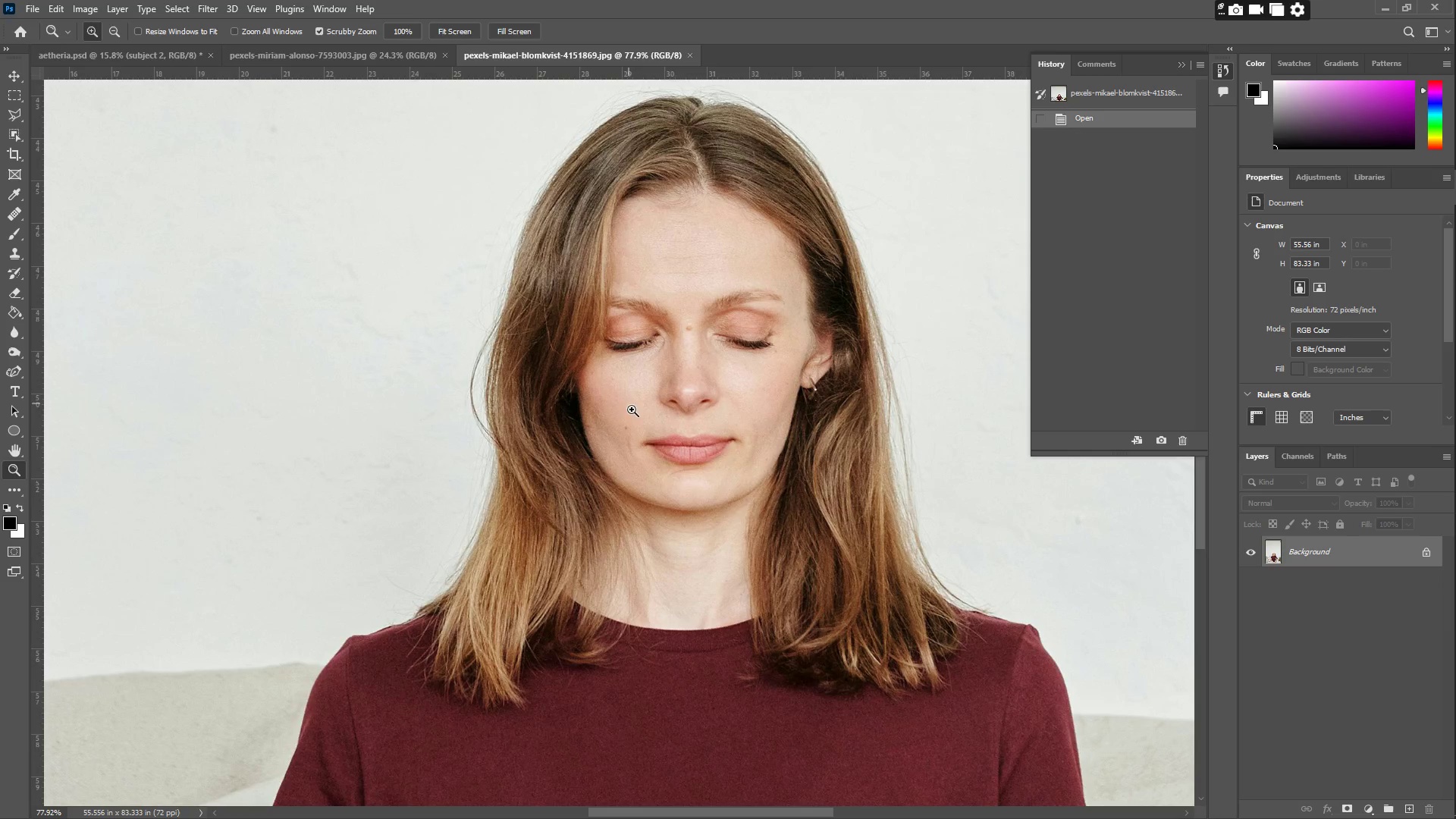 
left_click_drag(start_coordinate=[680, 436], to_coordinate=[615, 447])
 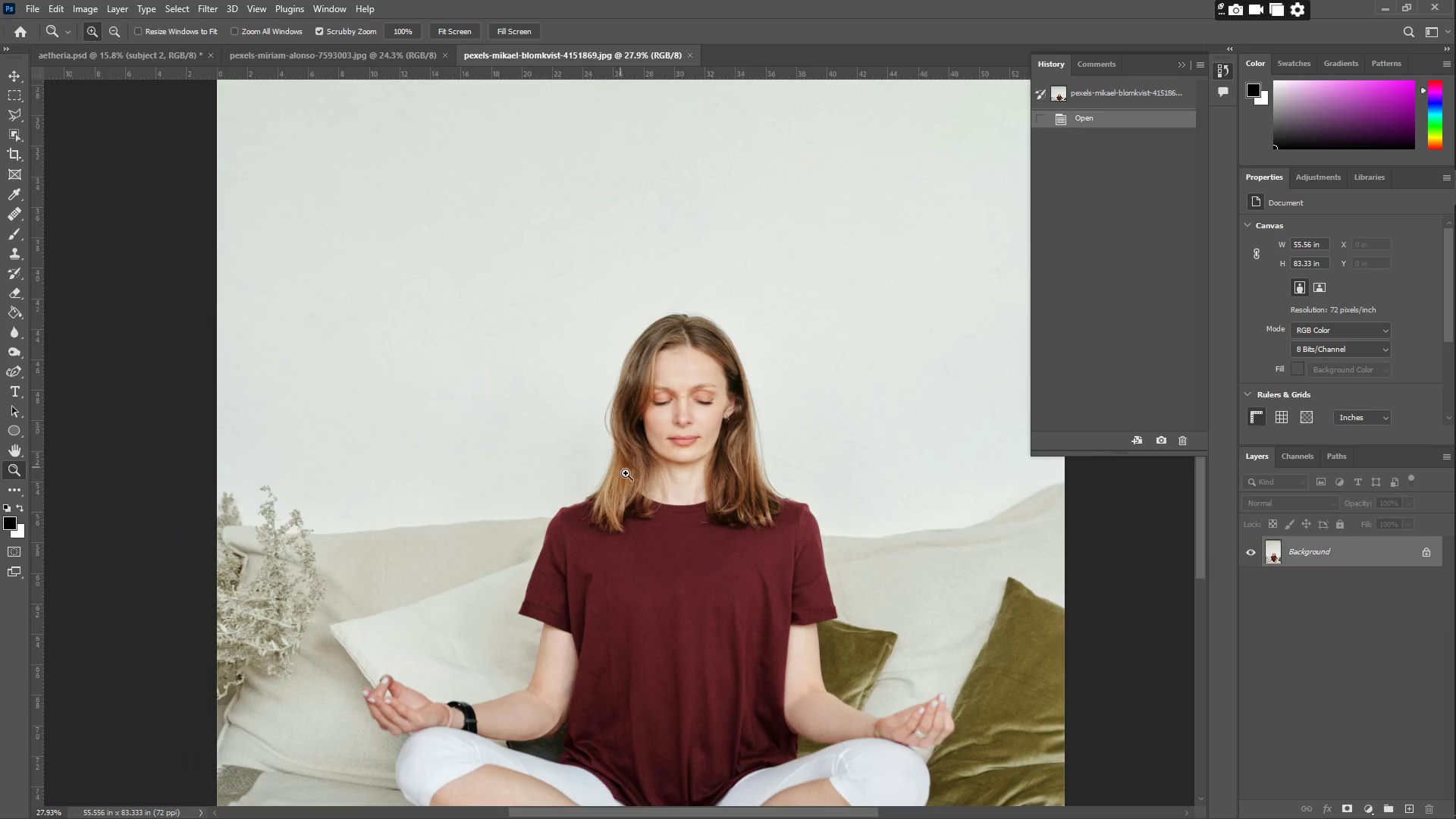 
left_click_drag(start_coordinate=[703, 460], to_coordinate=[686, 460])
 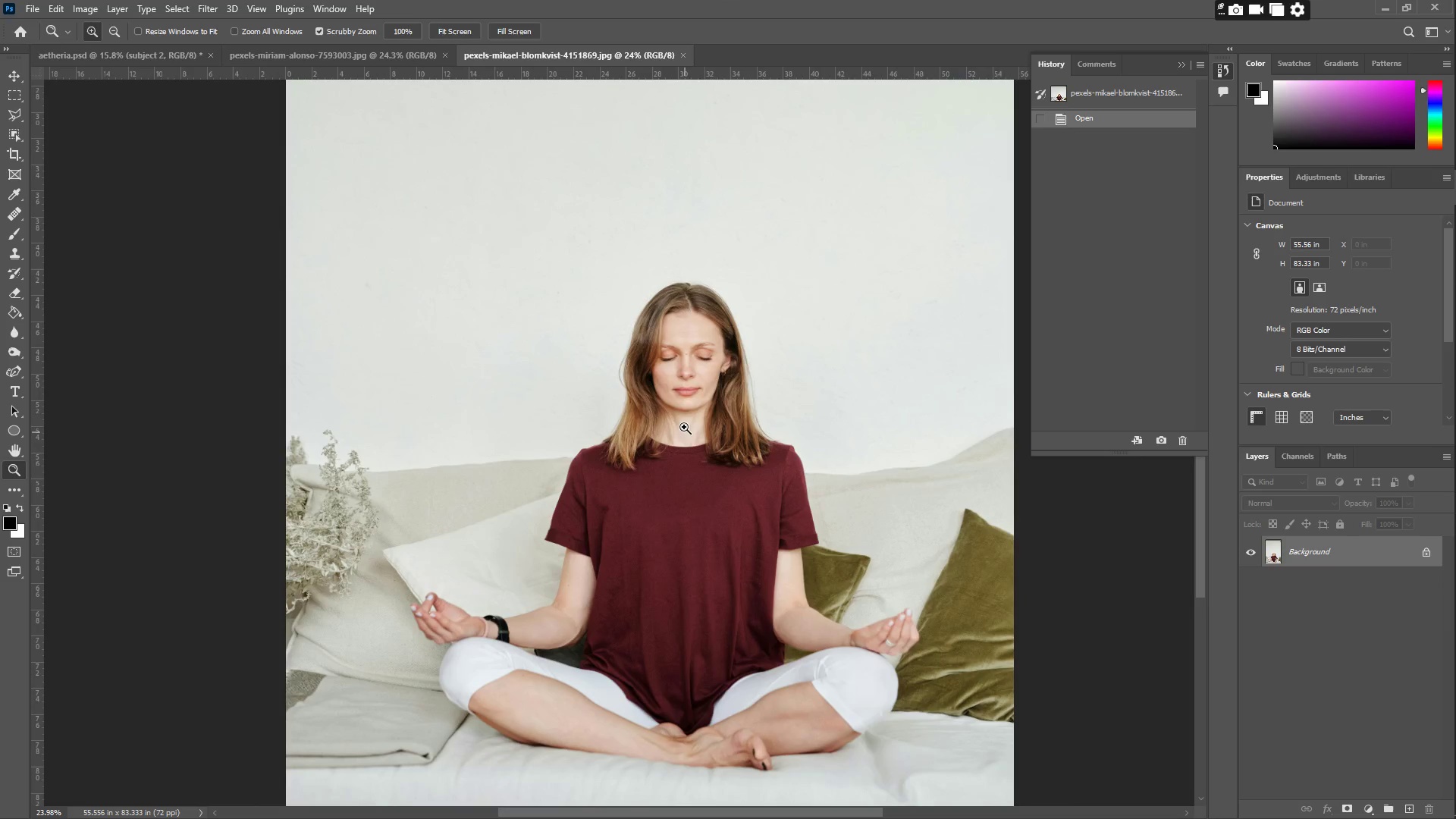 
scroll: coordinate [629, 476], scroll_direction: down, amount: 5.0
 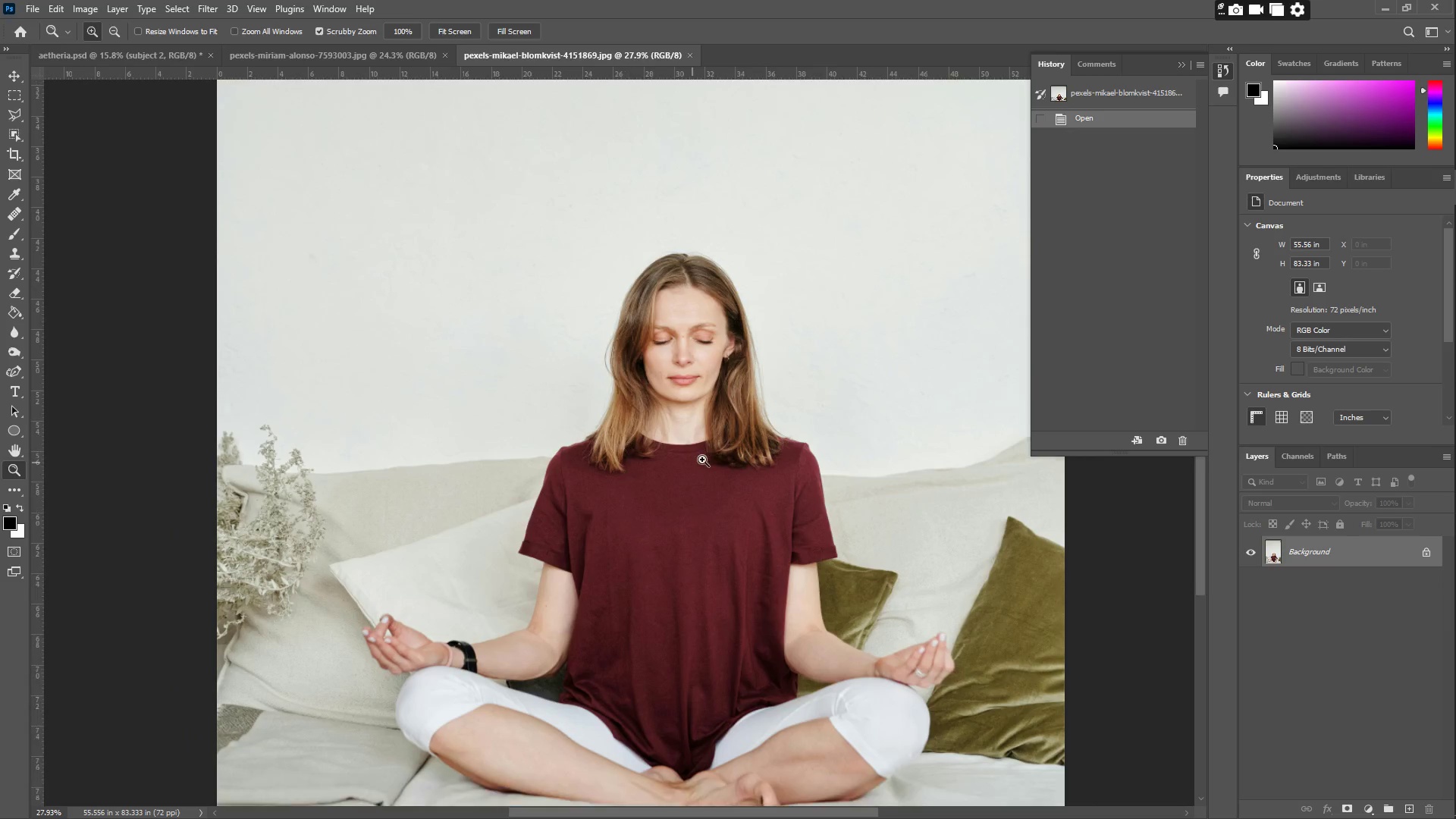 
left_click_drag(start_coordinate=[673, 410], to_coordinate=[710, 388])
 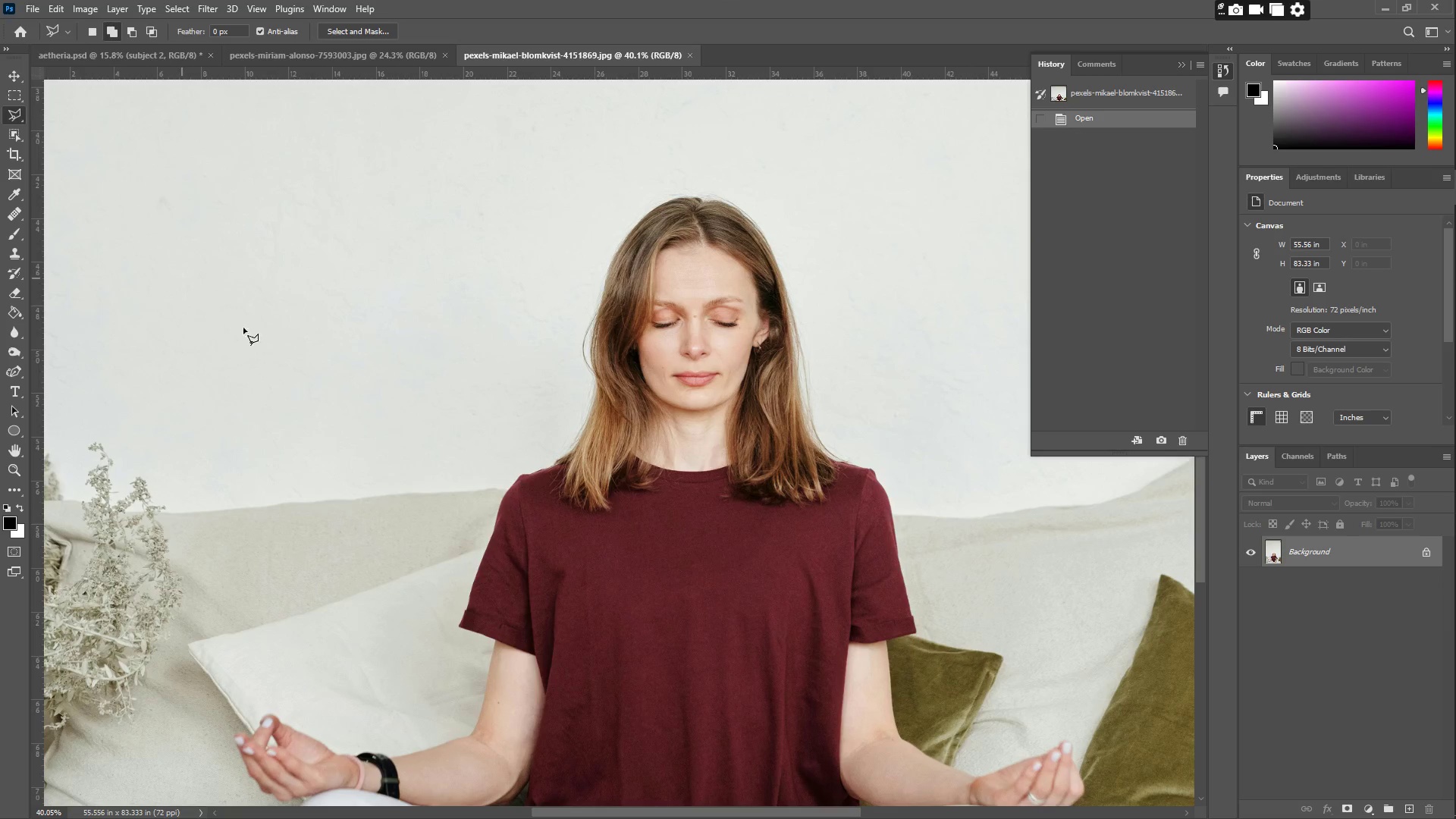 
scroll: coordinate [572, 435], scroll_direction: down, amount: 25.0
 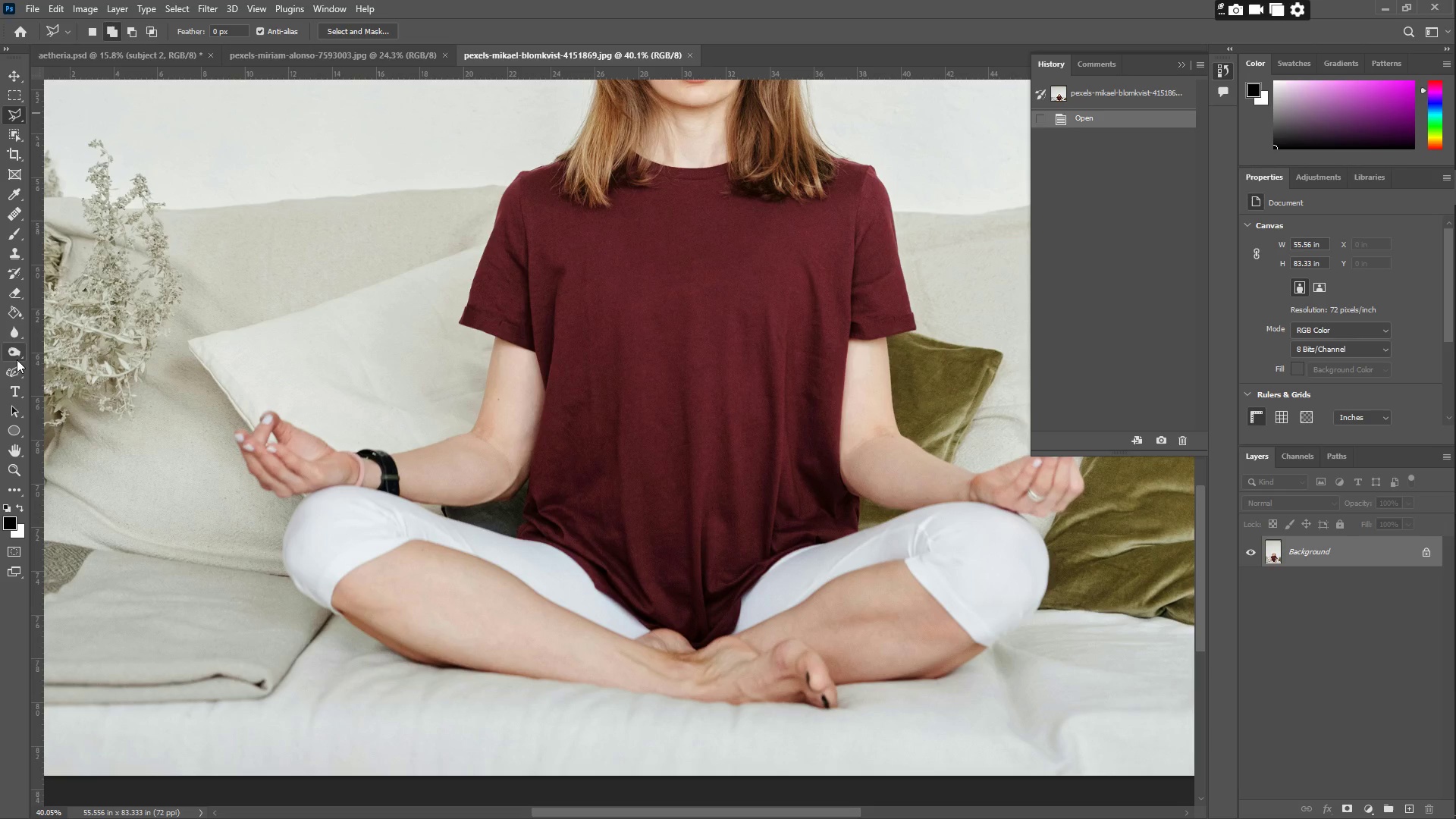 
left_click([17, 364])
 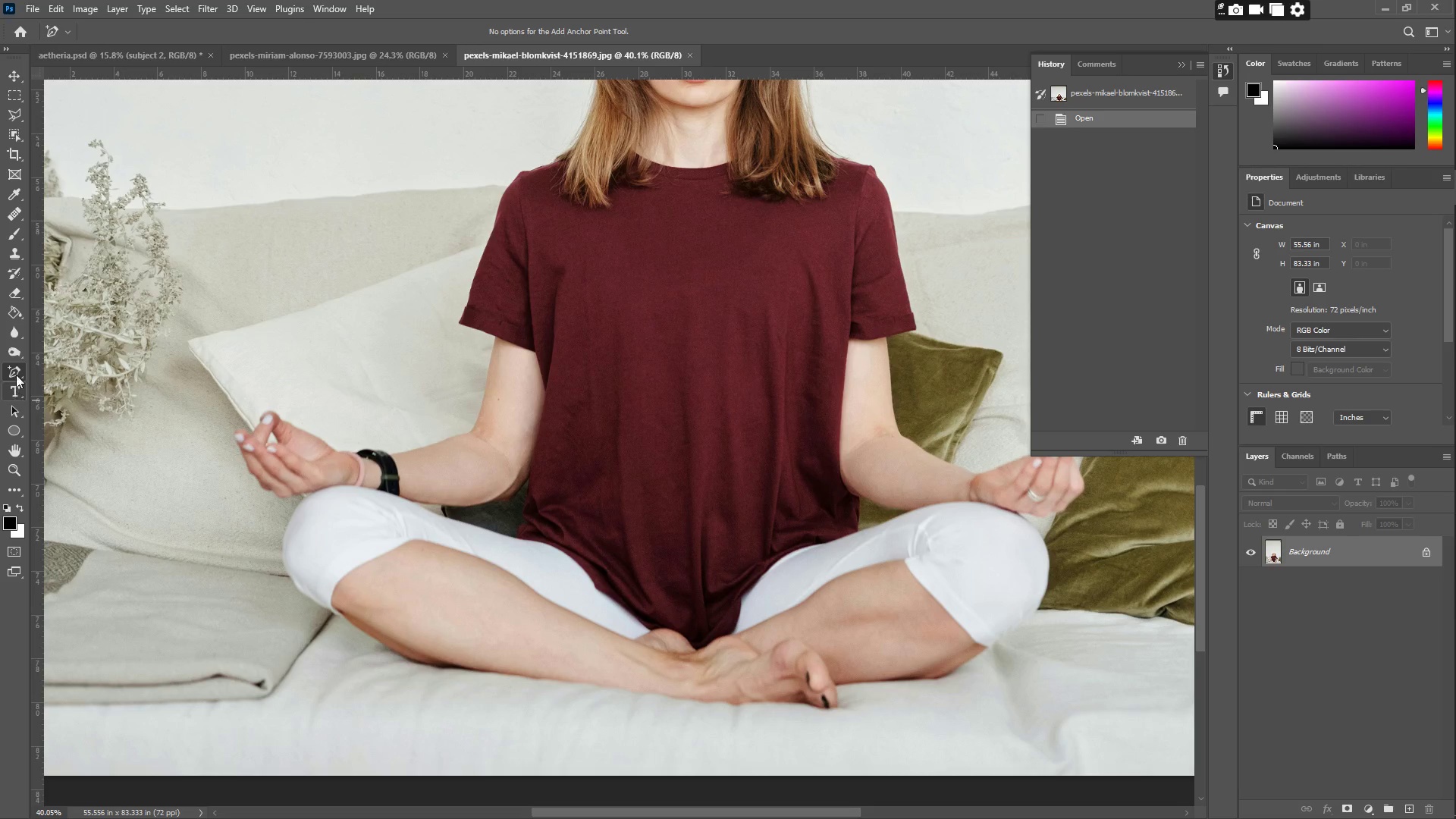 
left_click([17, 369])
 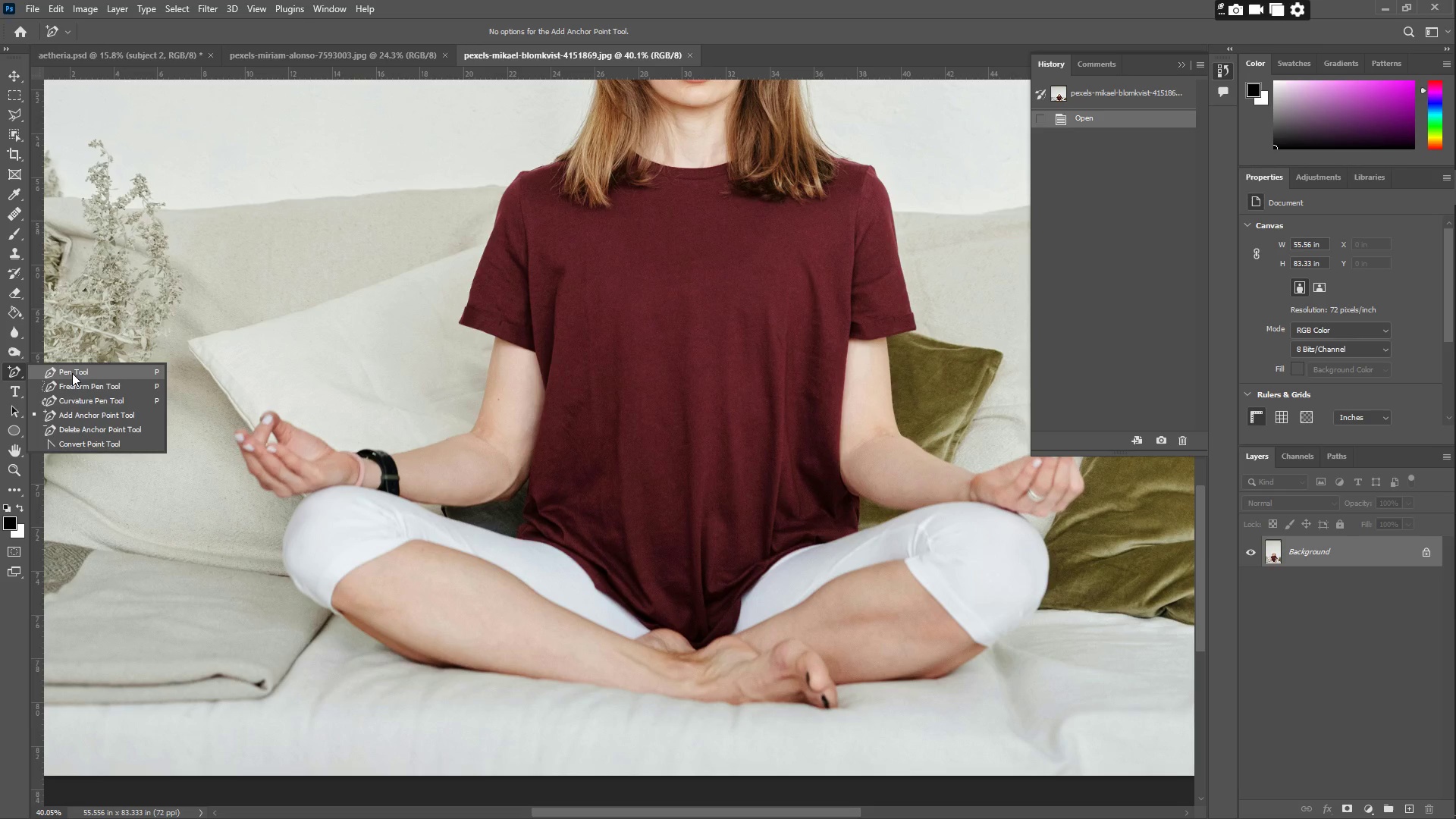 
left_click([72, 373])
 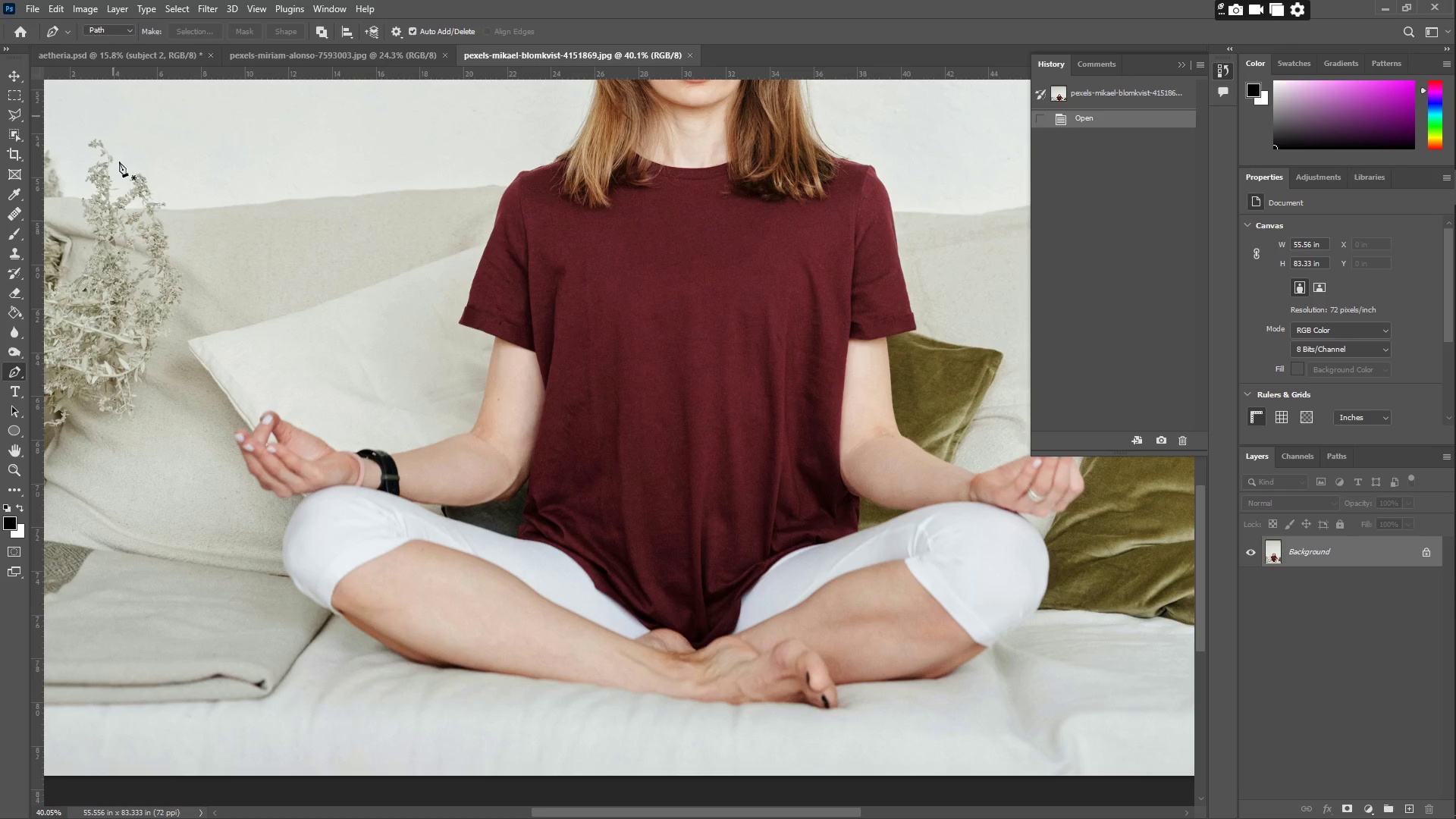 
type(zz)
 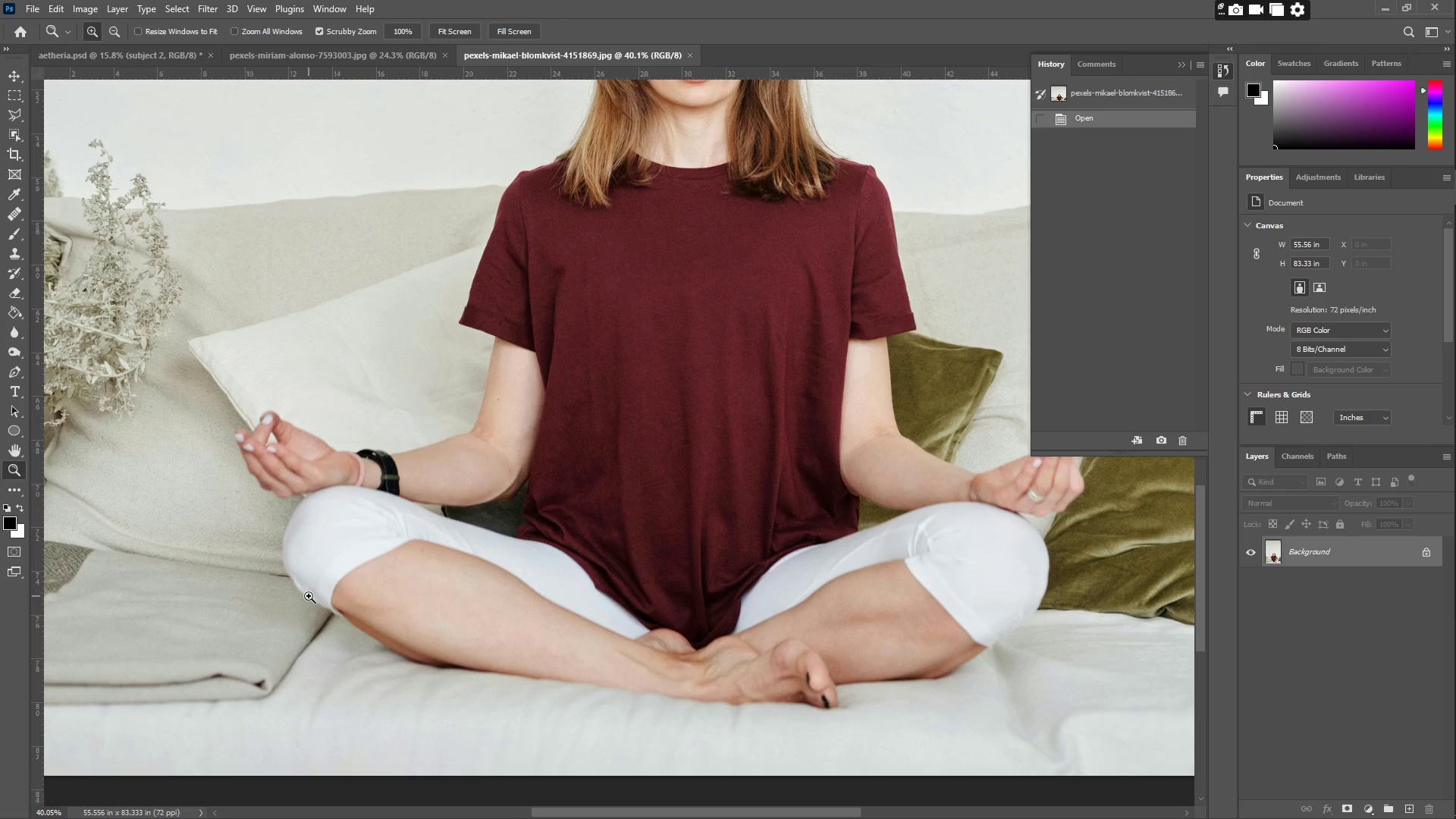 
left_click_drag(start_coordinate=[315, 594], to_coordinate=[356, 585])
 